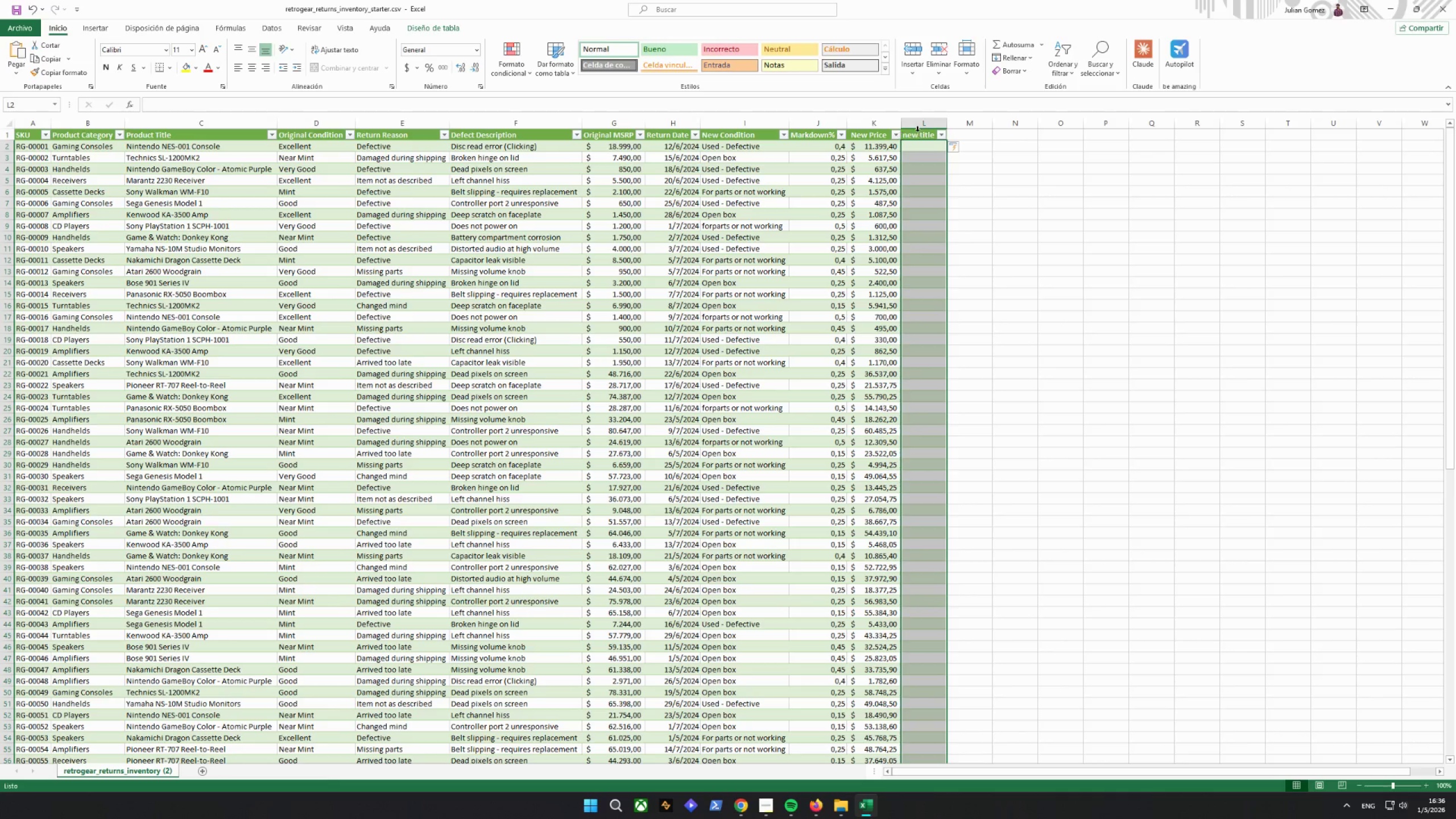 
double_click([918, 138])
 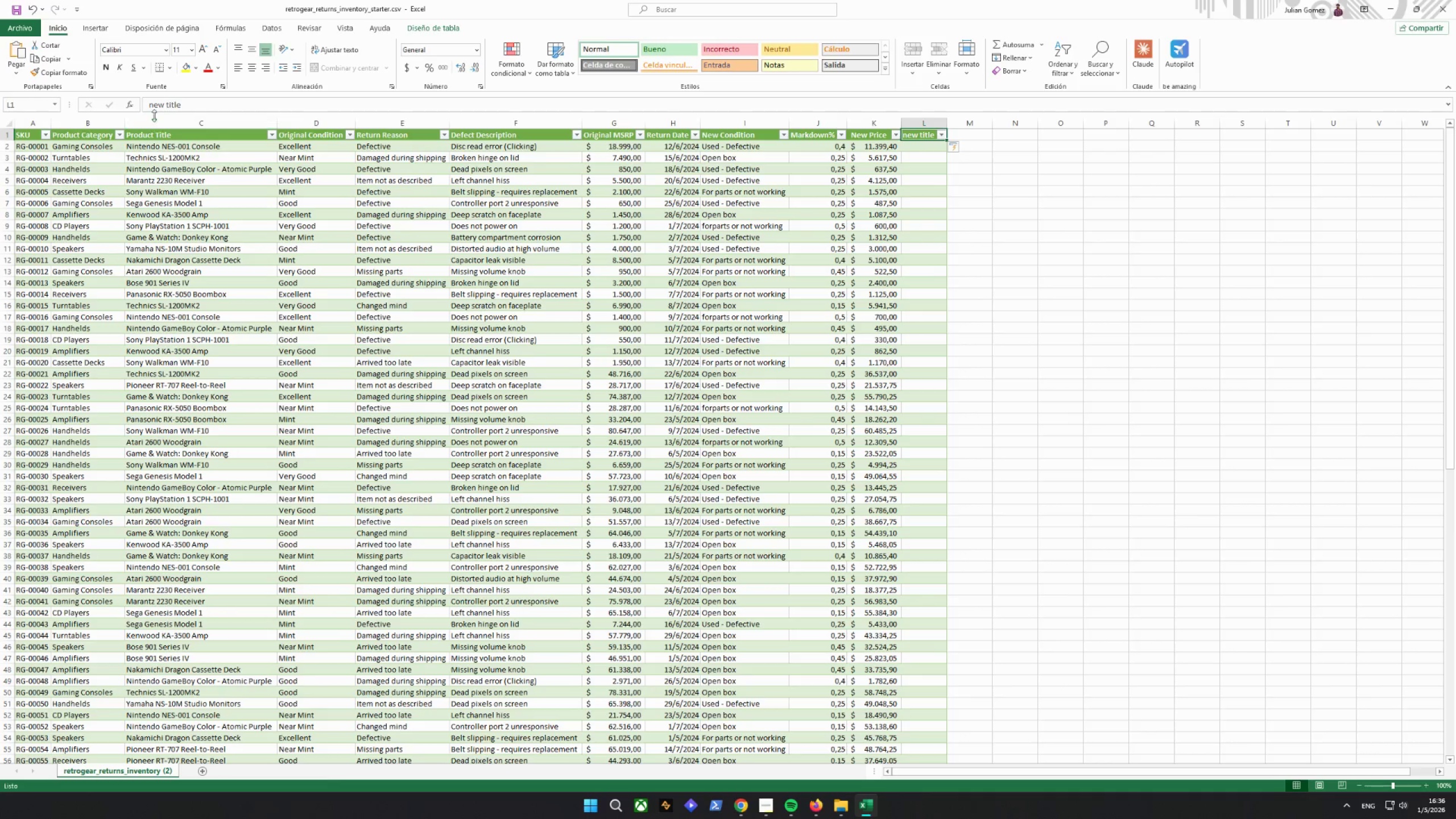 
left_click([155, 113])
 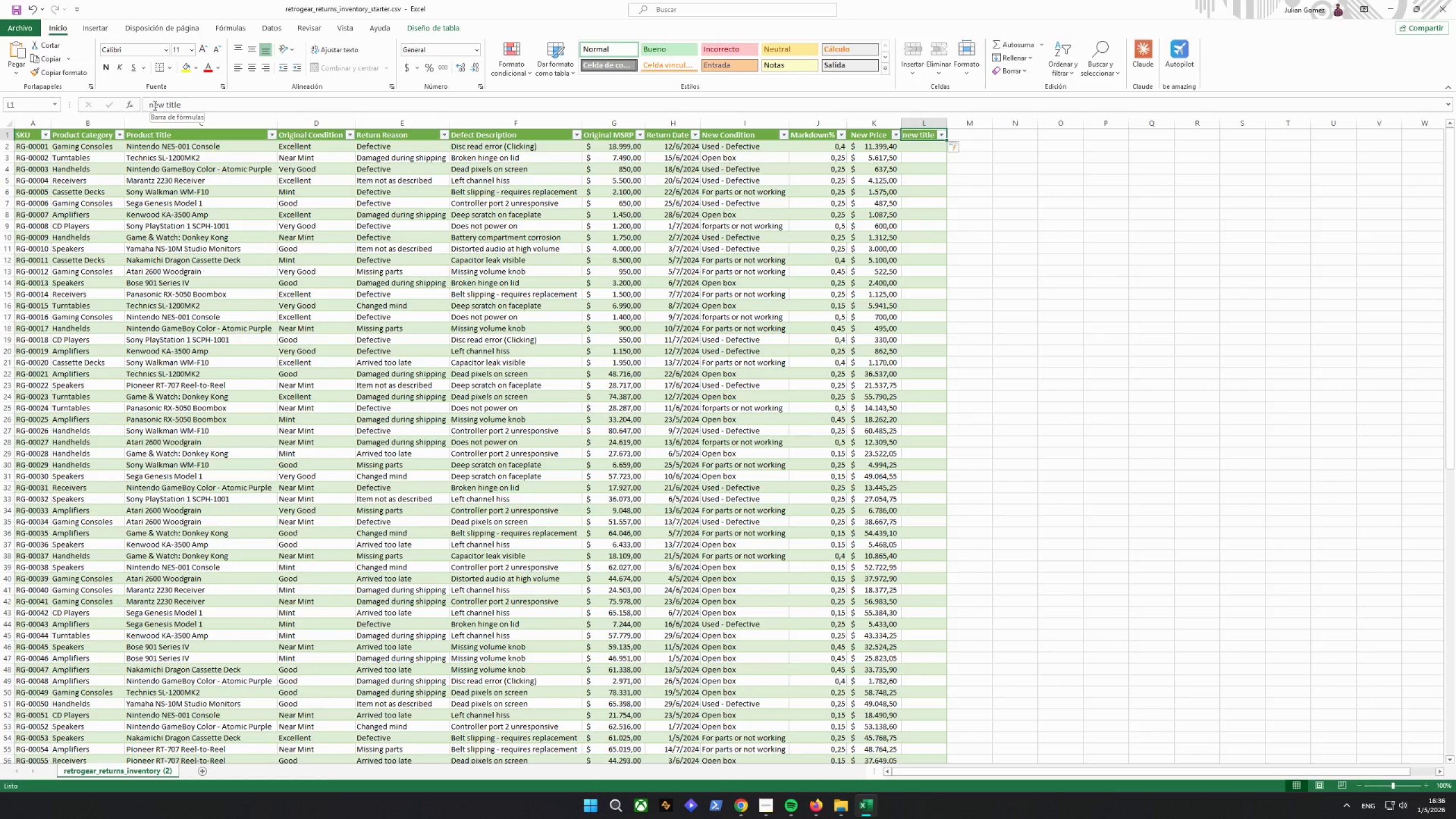 
left_click([154, 105])
 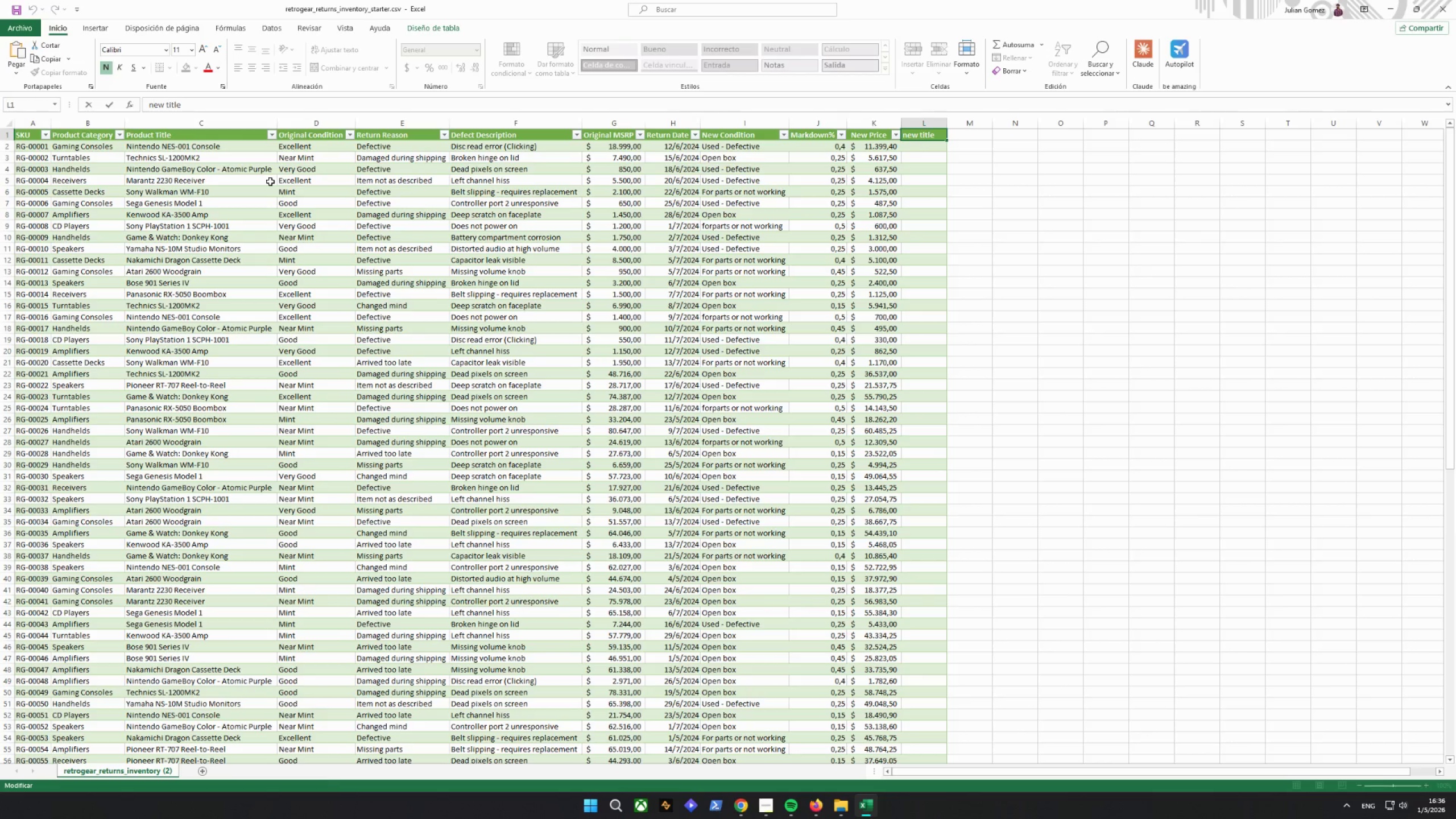 
key(Backspace)
 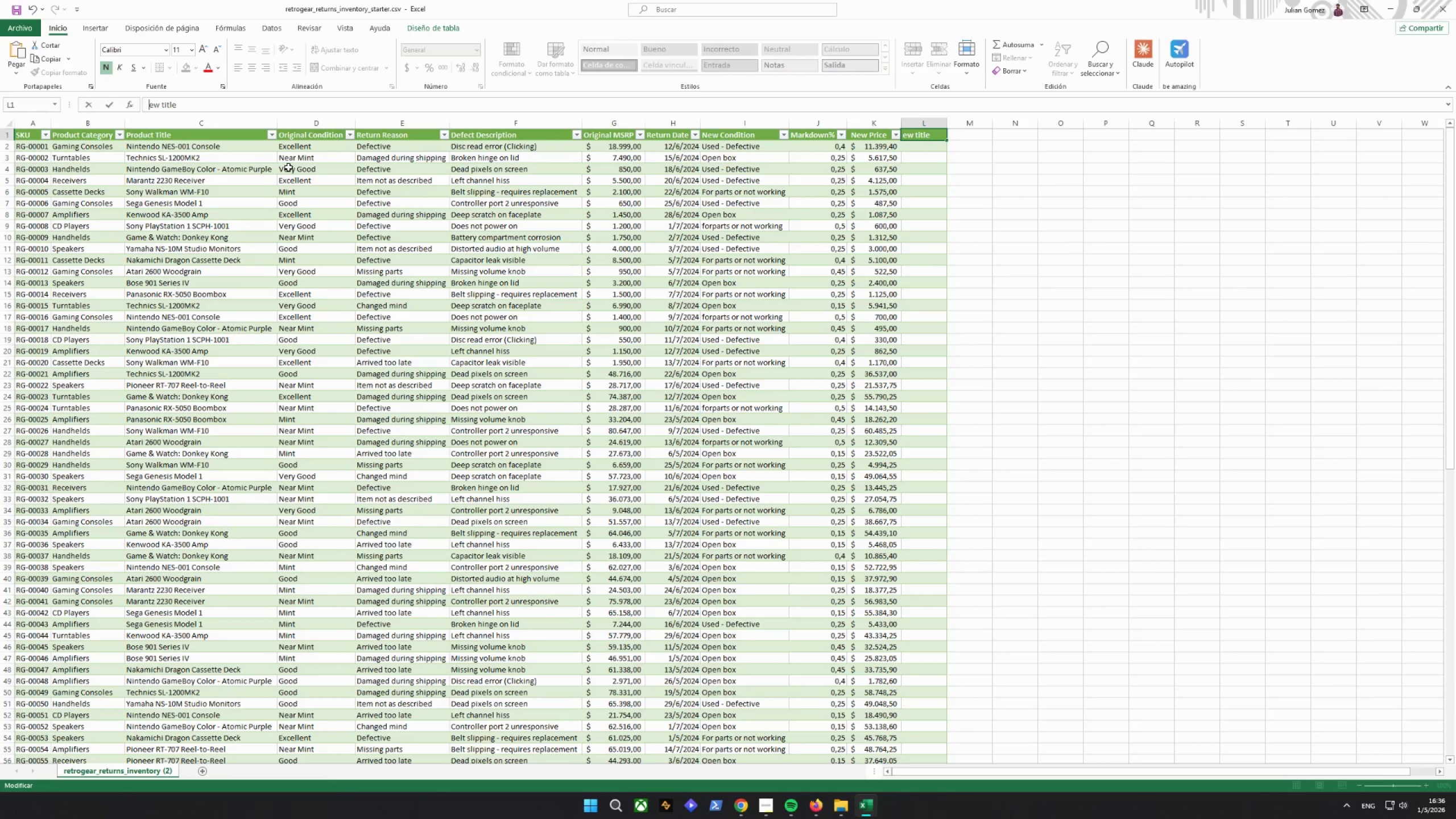 
key(CapsLock)
 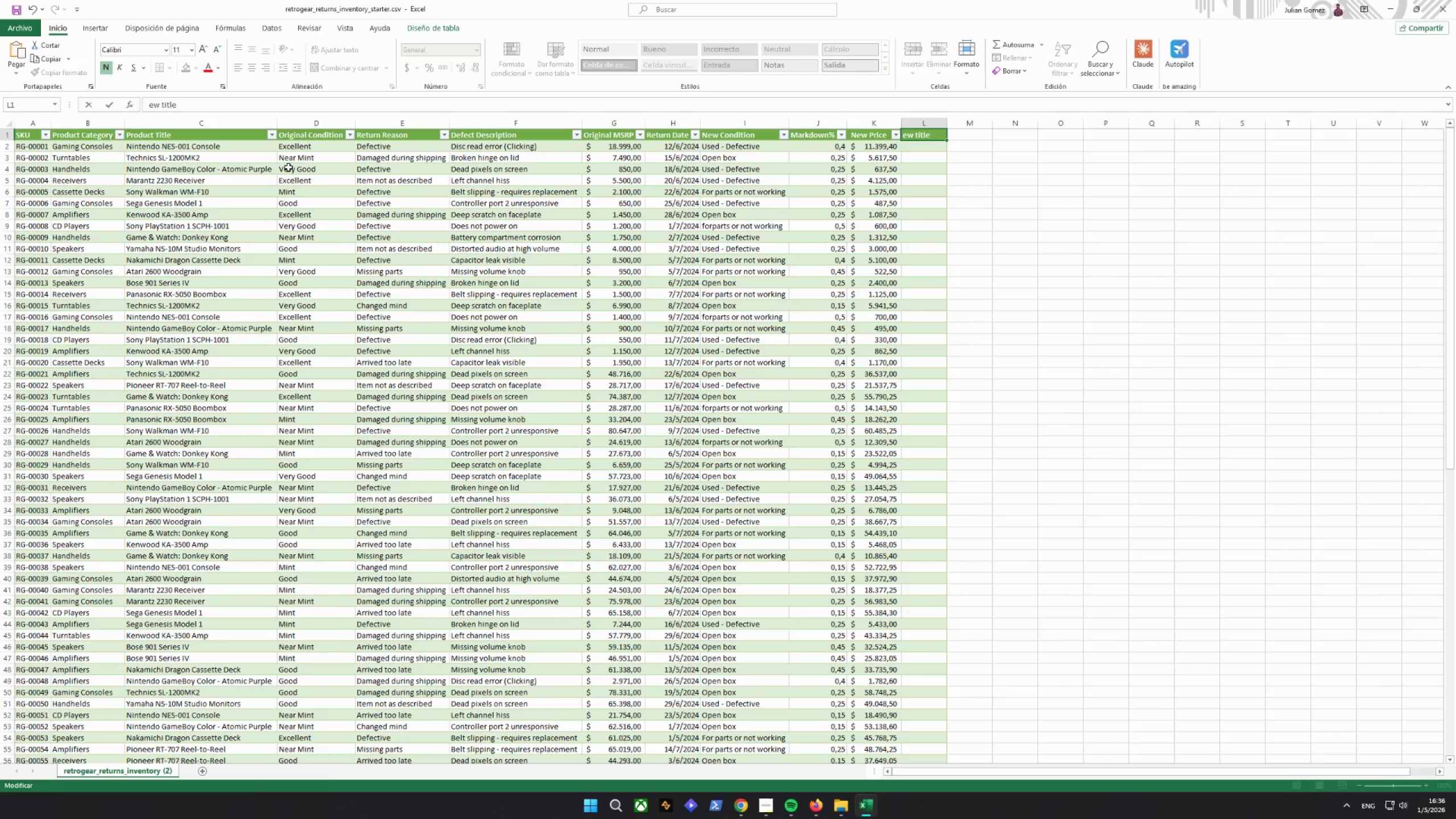 
key(N)
 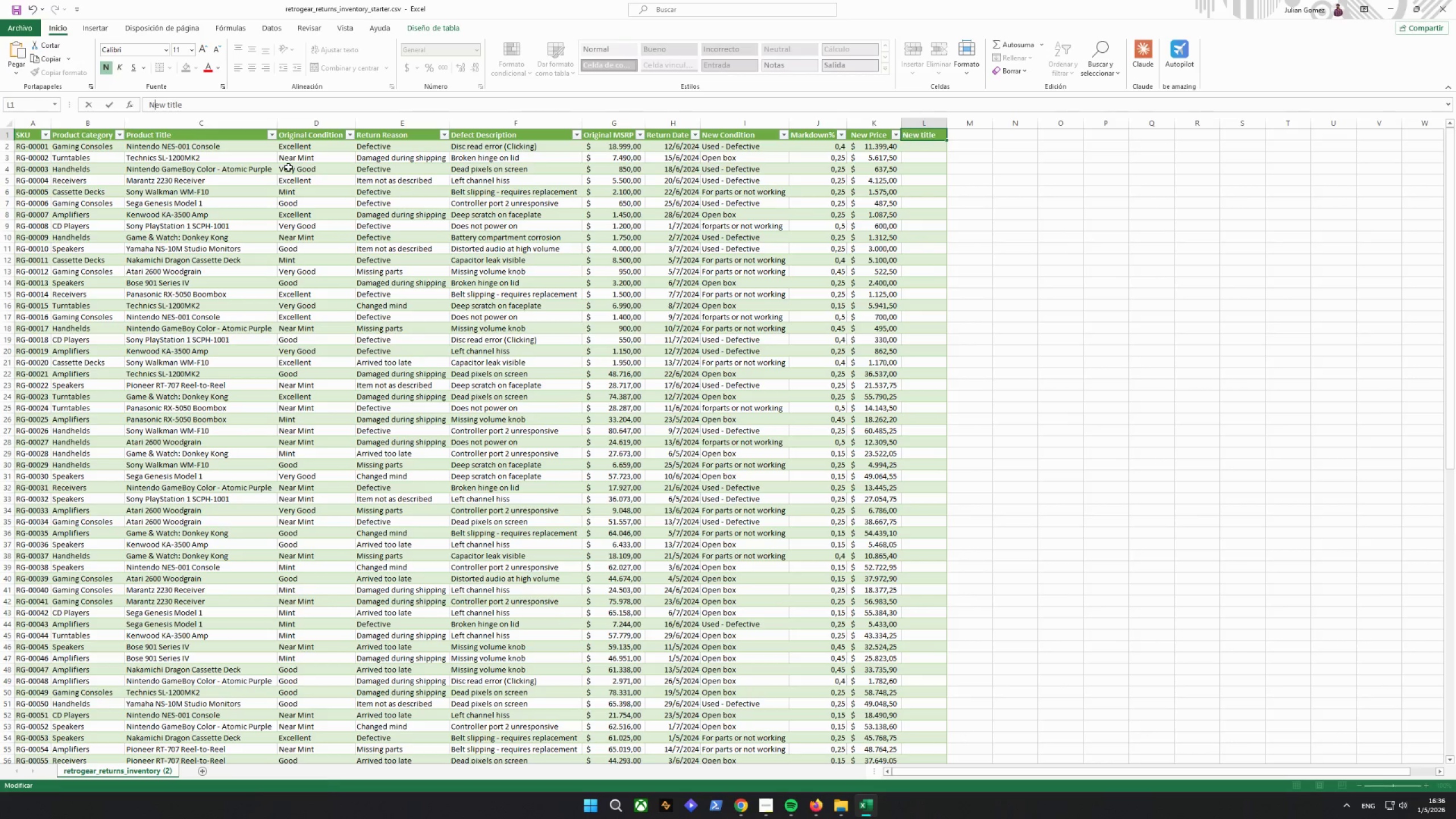 
key(CapsLock)
 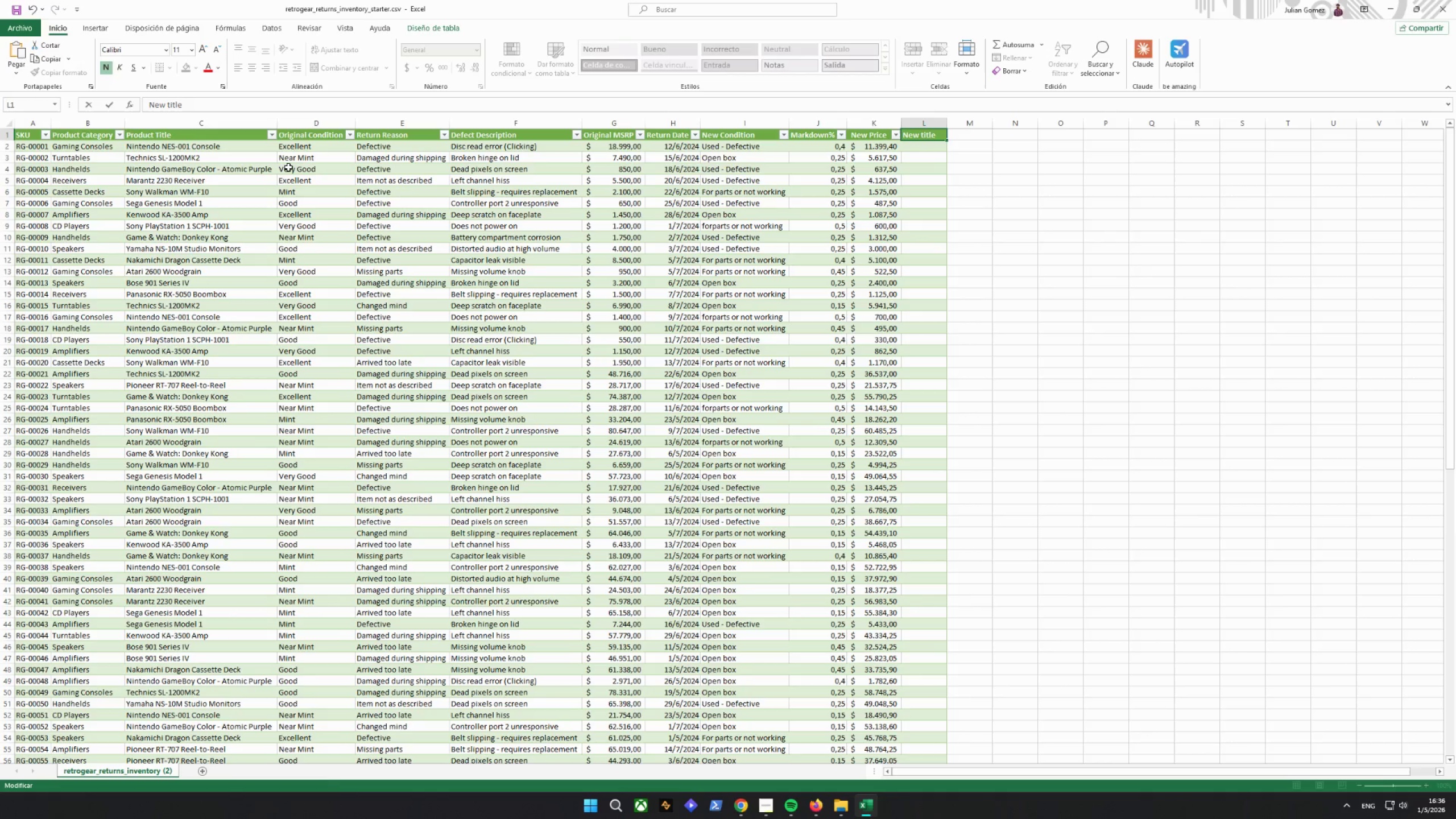 
key(ArrowRight)
 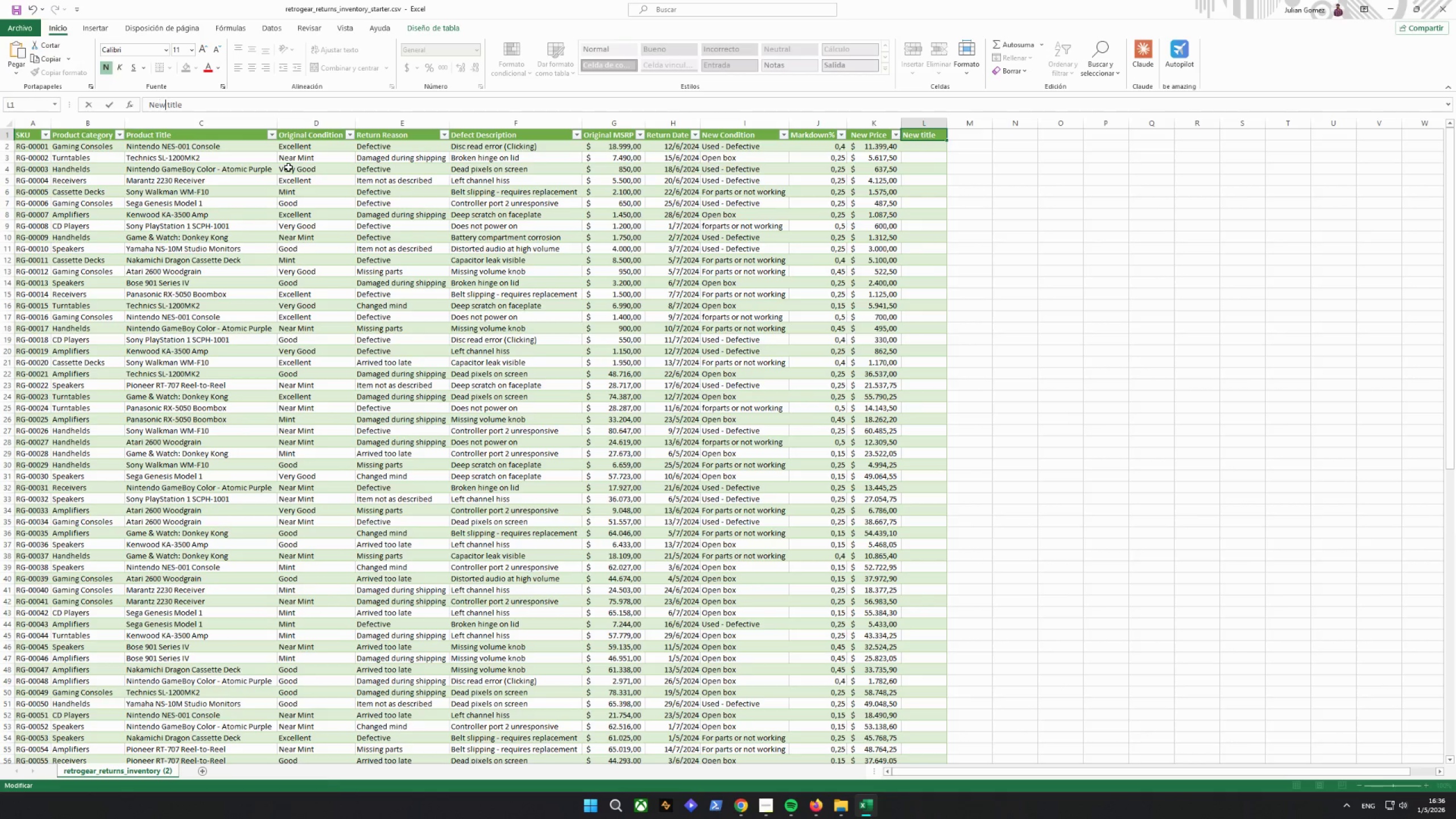 
key(ArrowRight)
 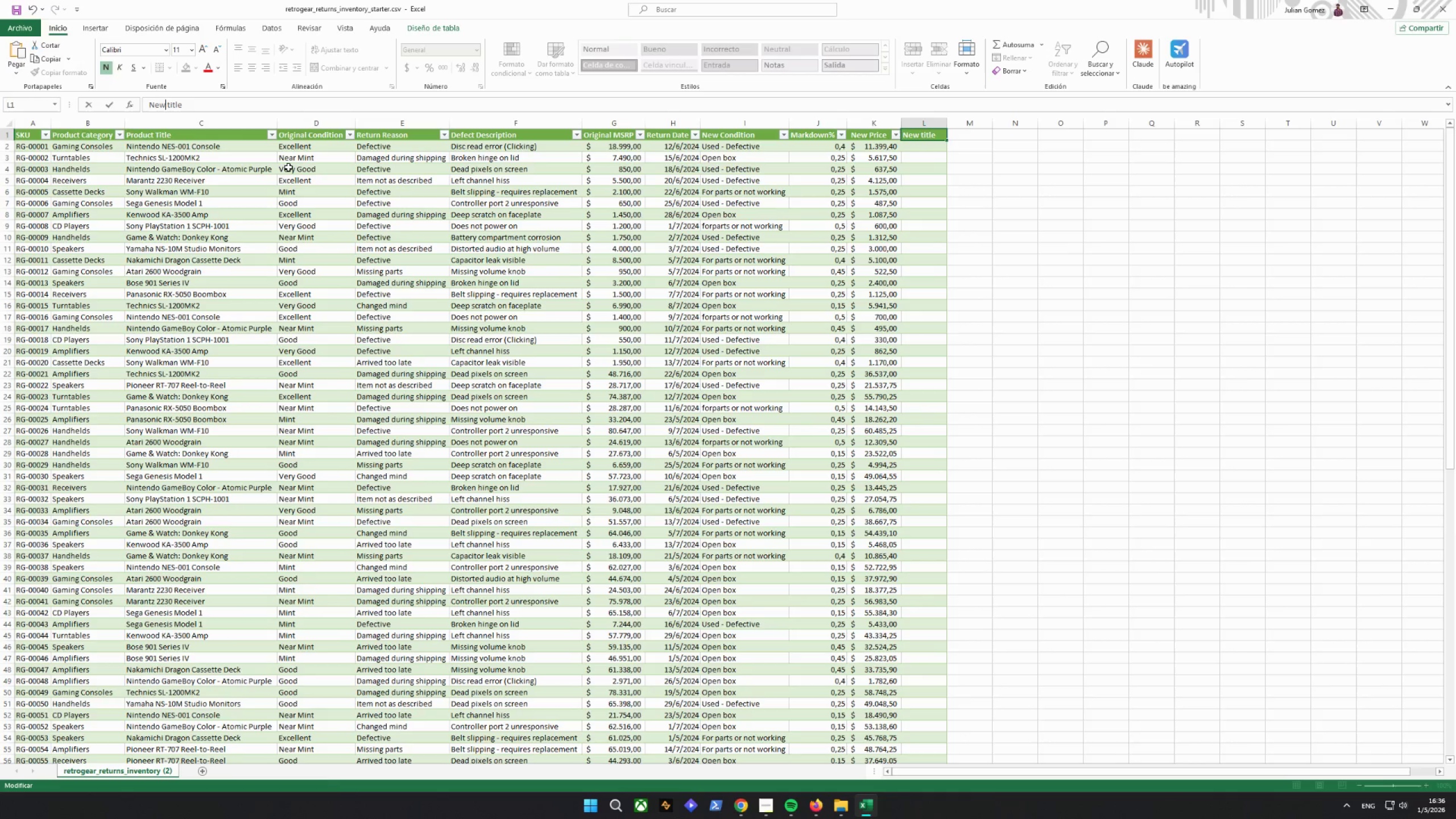 
key(ArrowRight)
 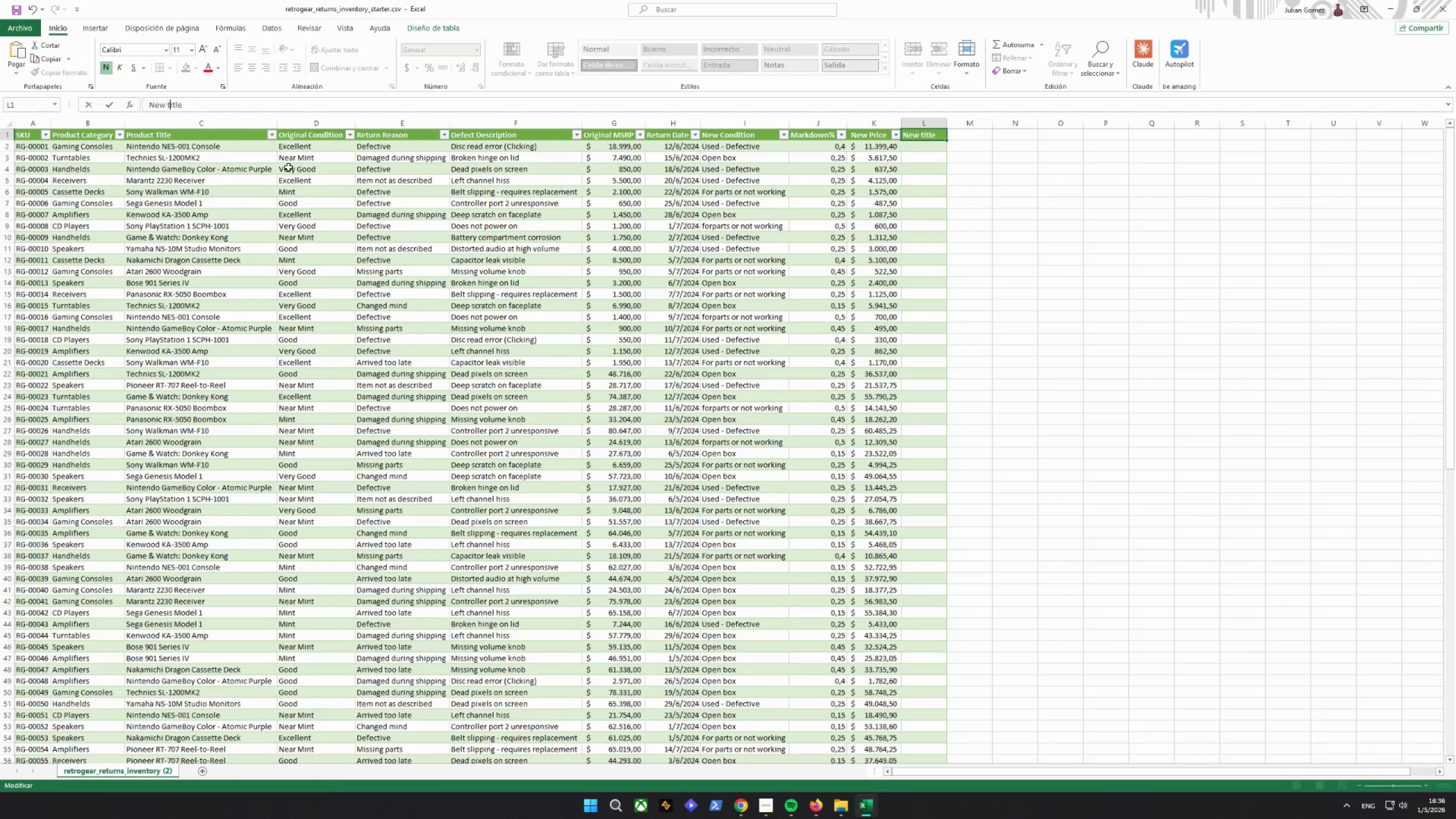 
key(ArrowRight)
 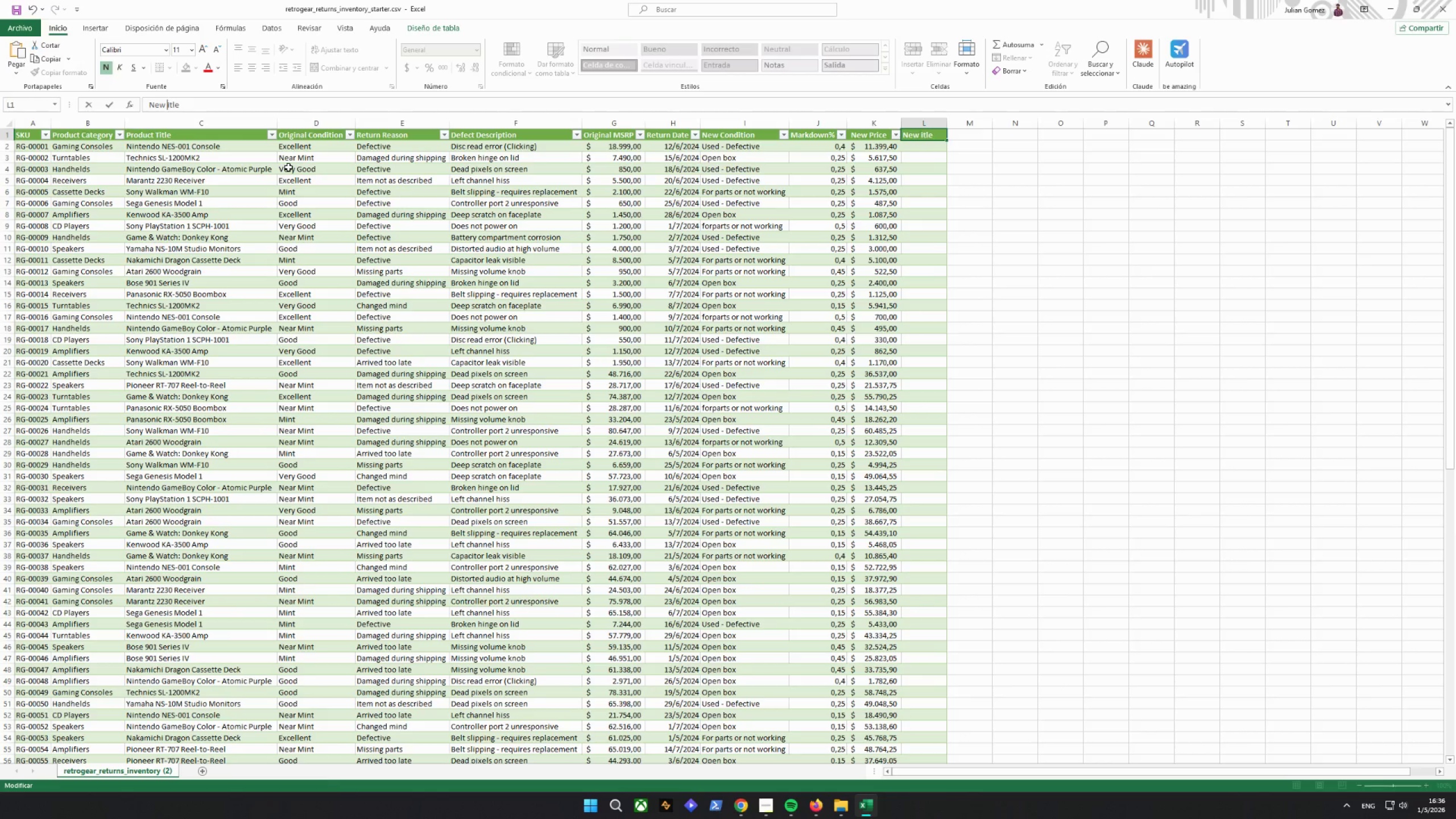 
key(Backspace)
 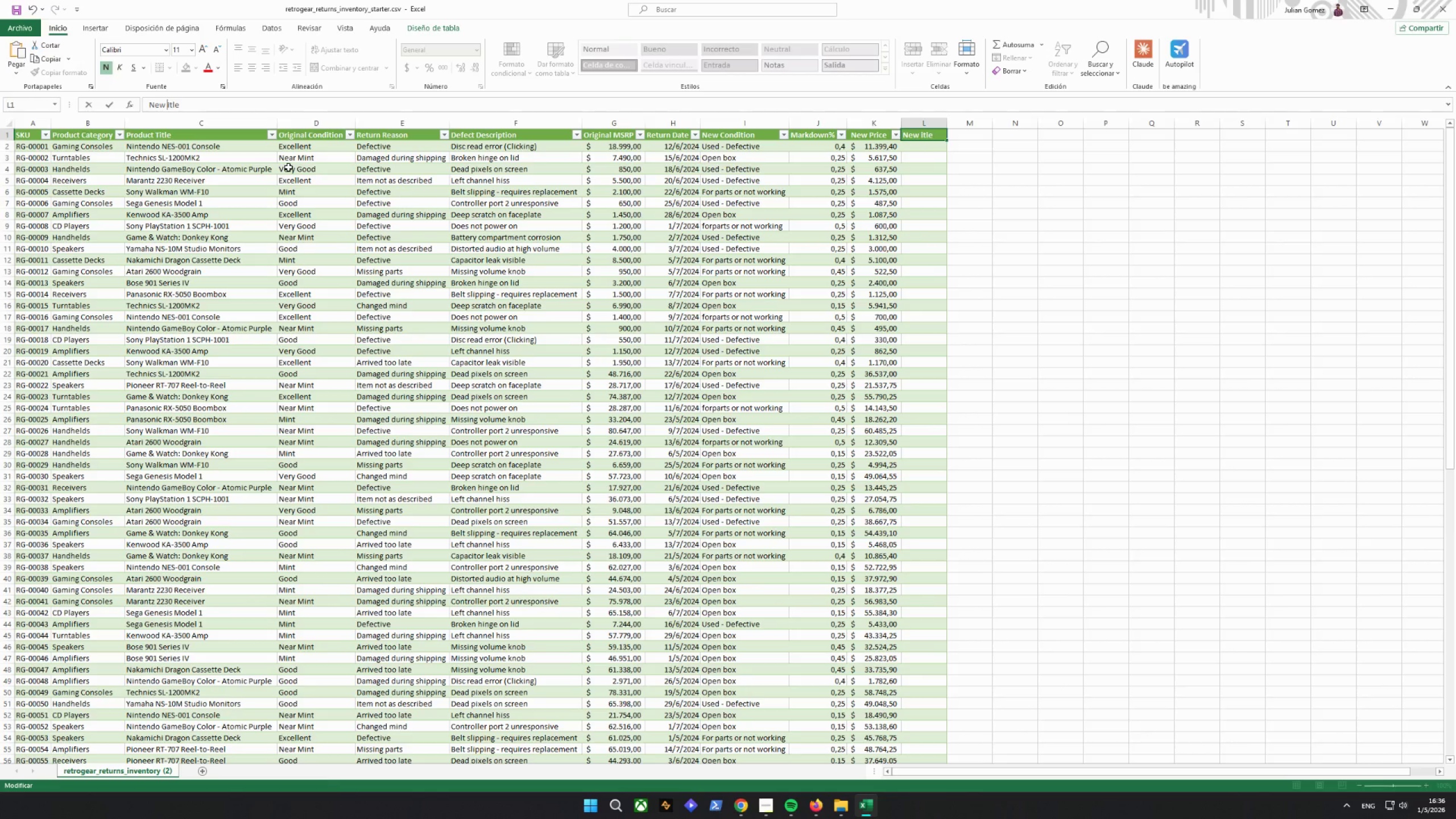 
key(CapsLock)
 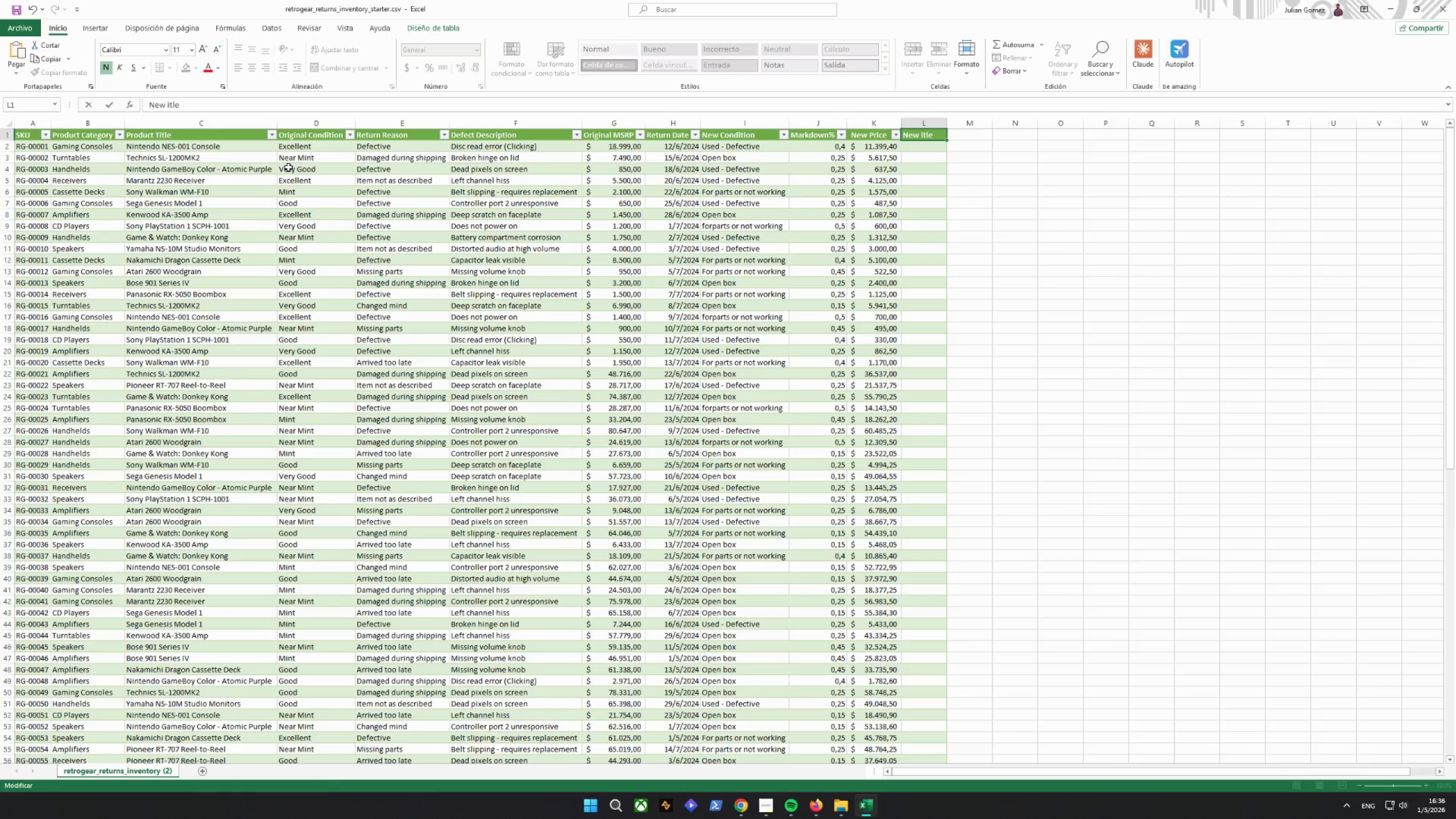 
key(T)
 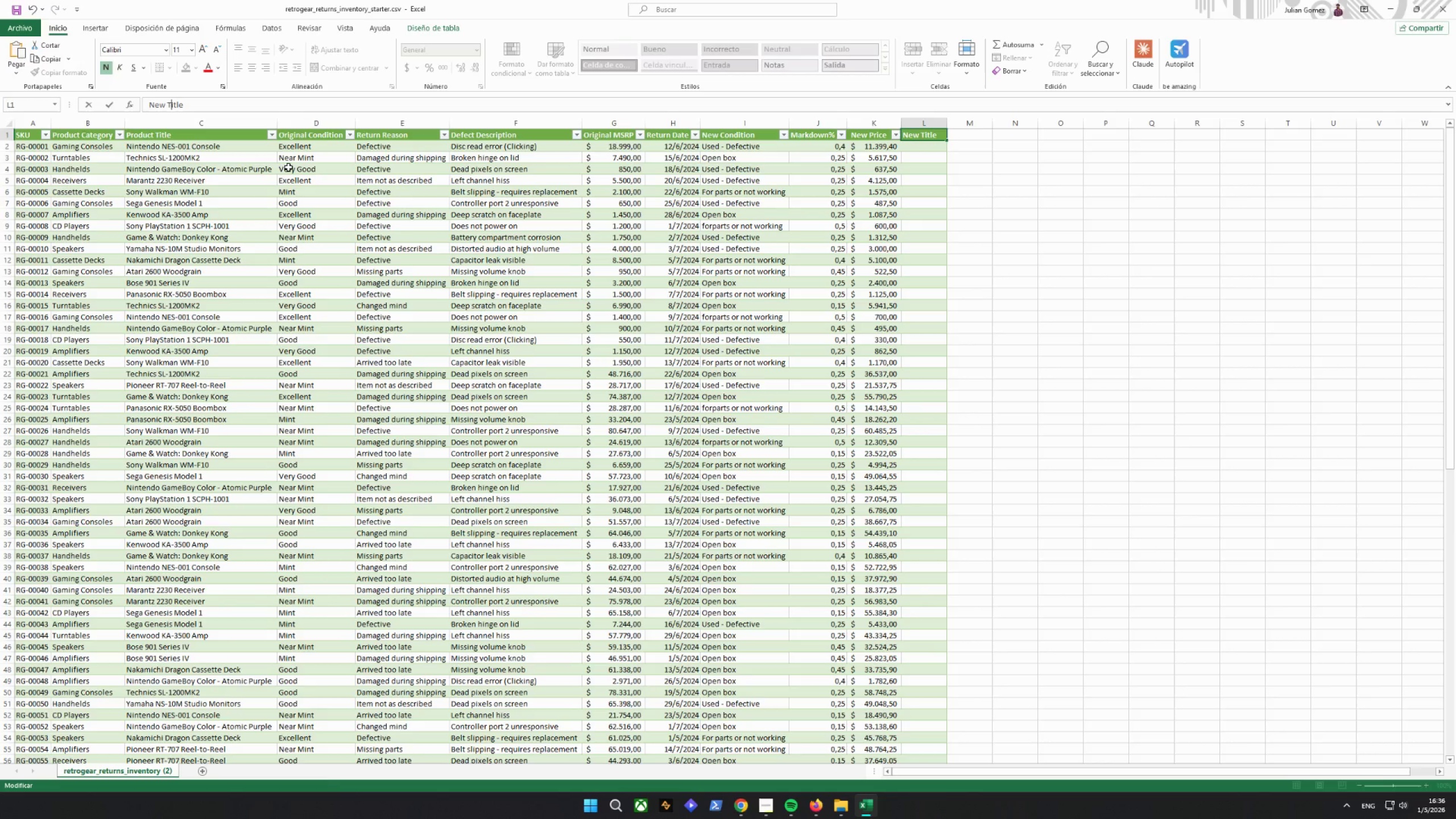 
key(CapsLock)
 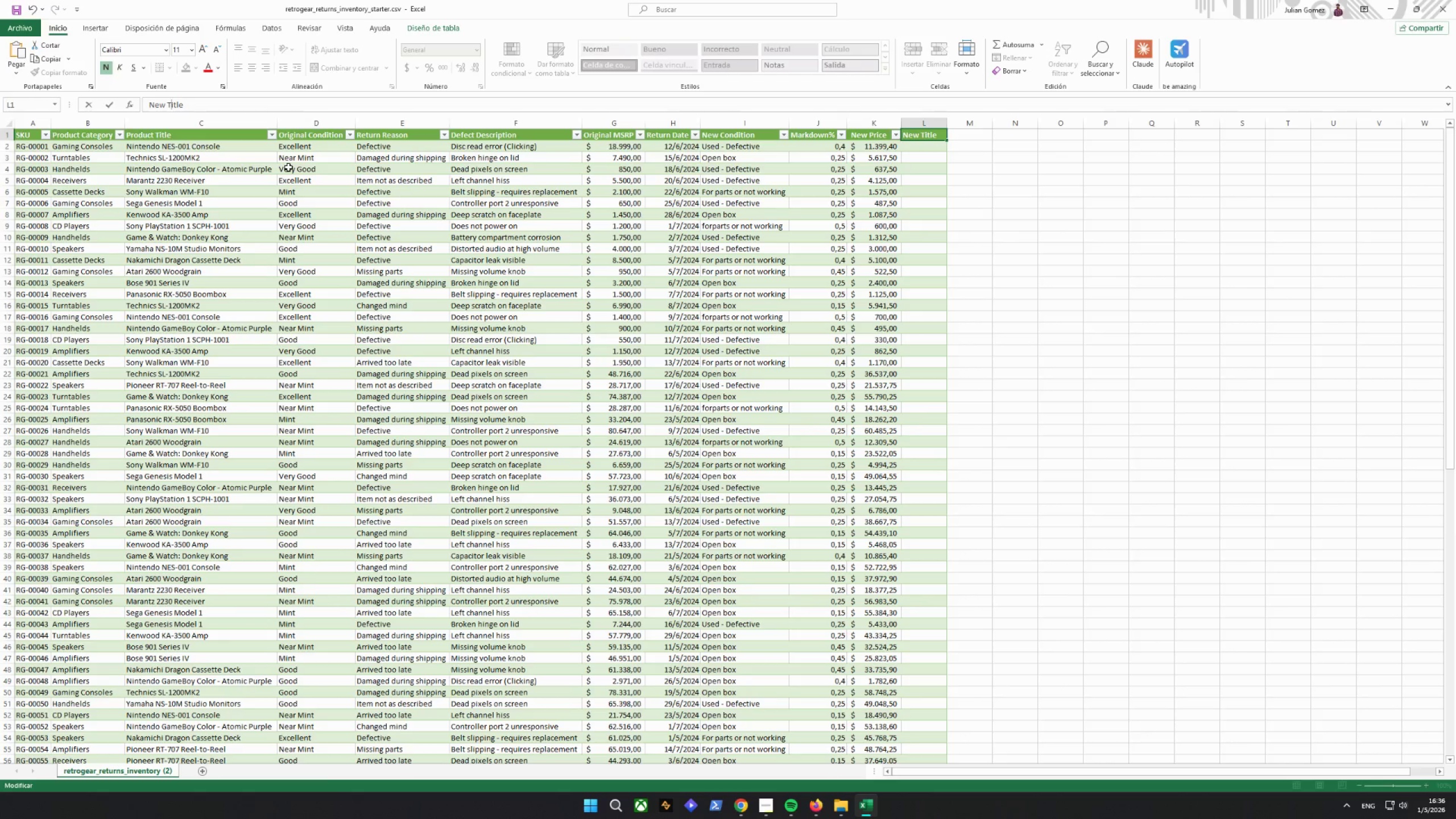 
key(Backslash)
 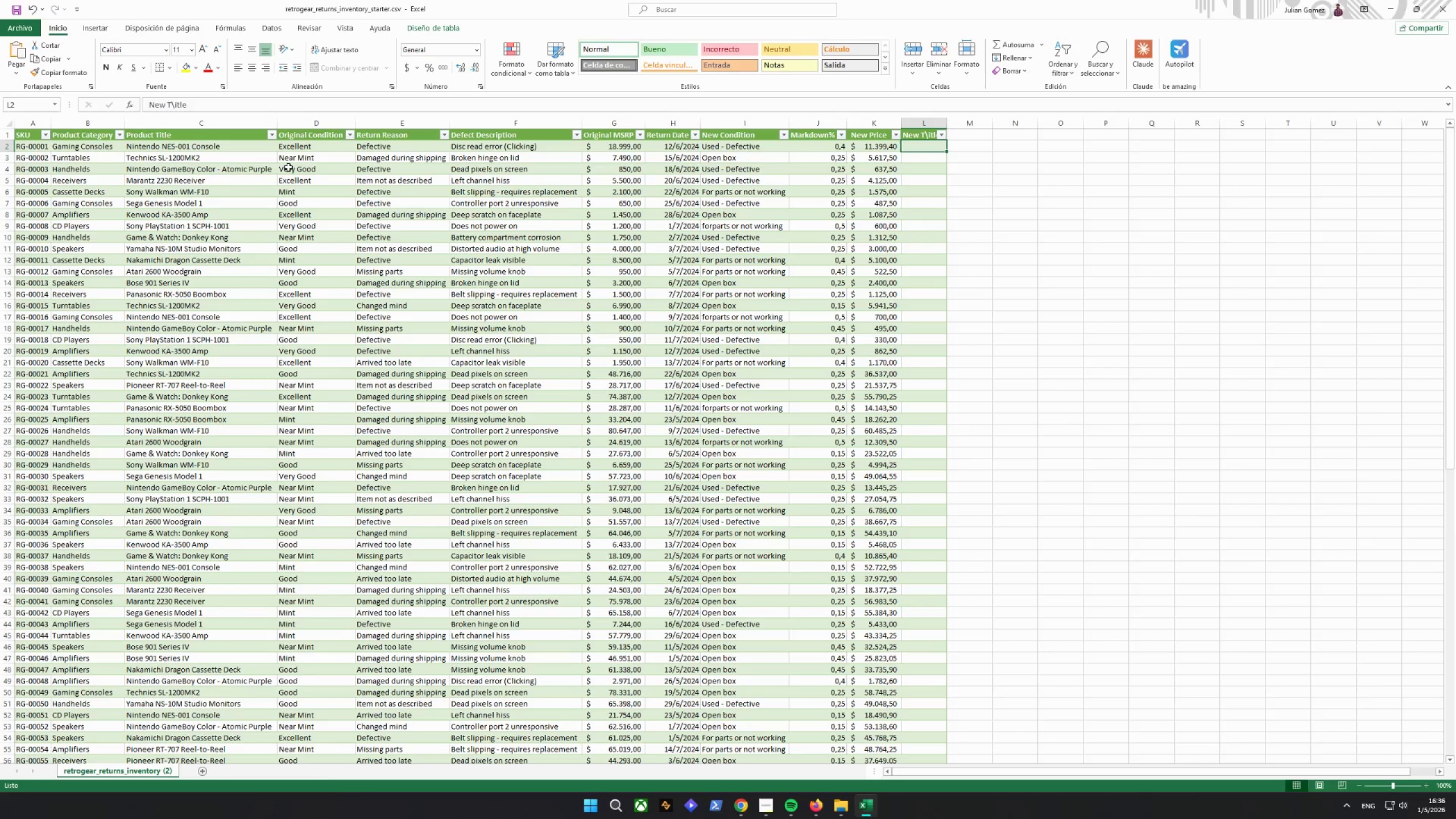 
key(Enter)
 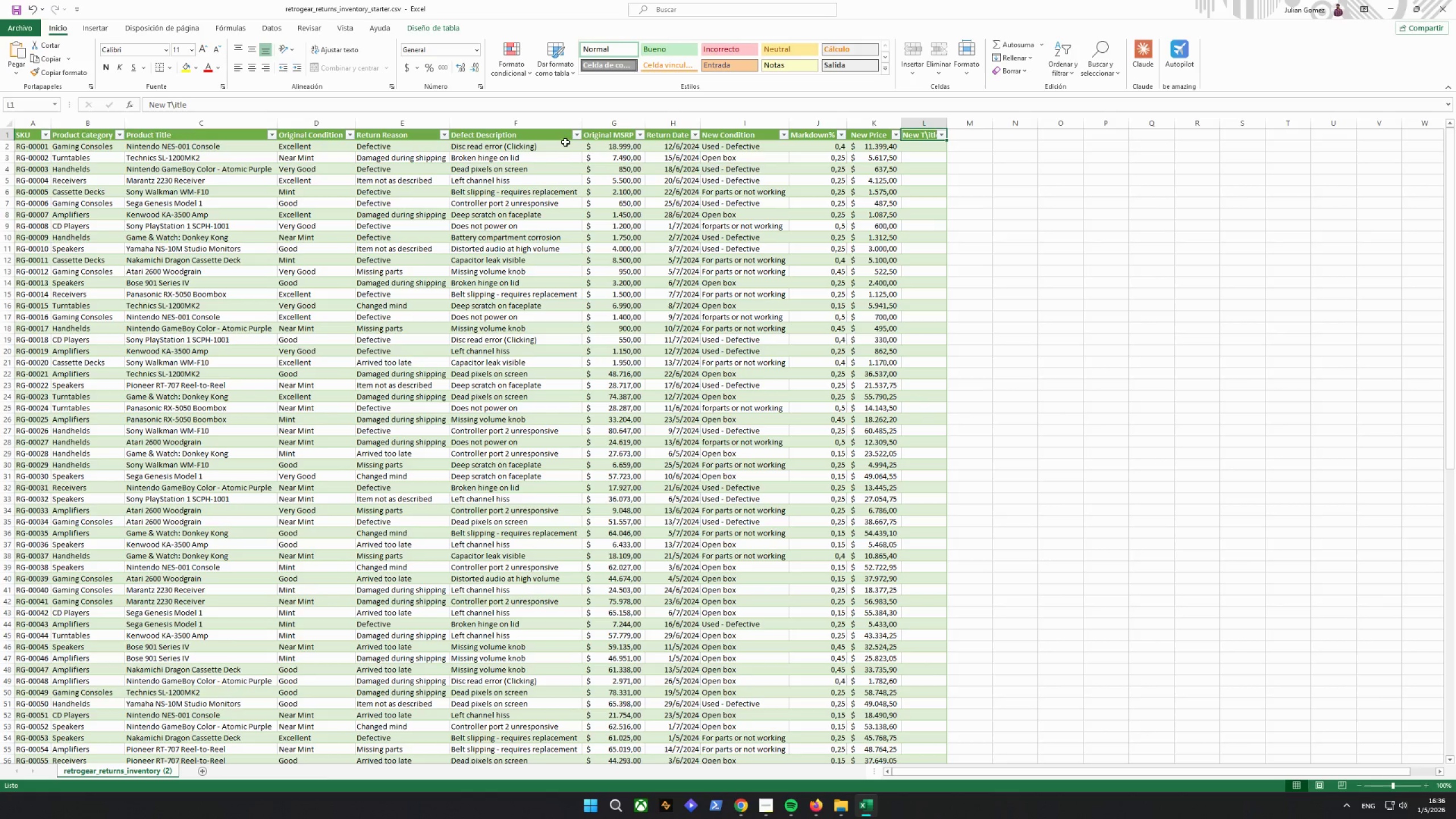 
left_click([174, 107])
 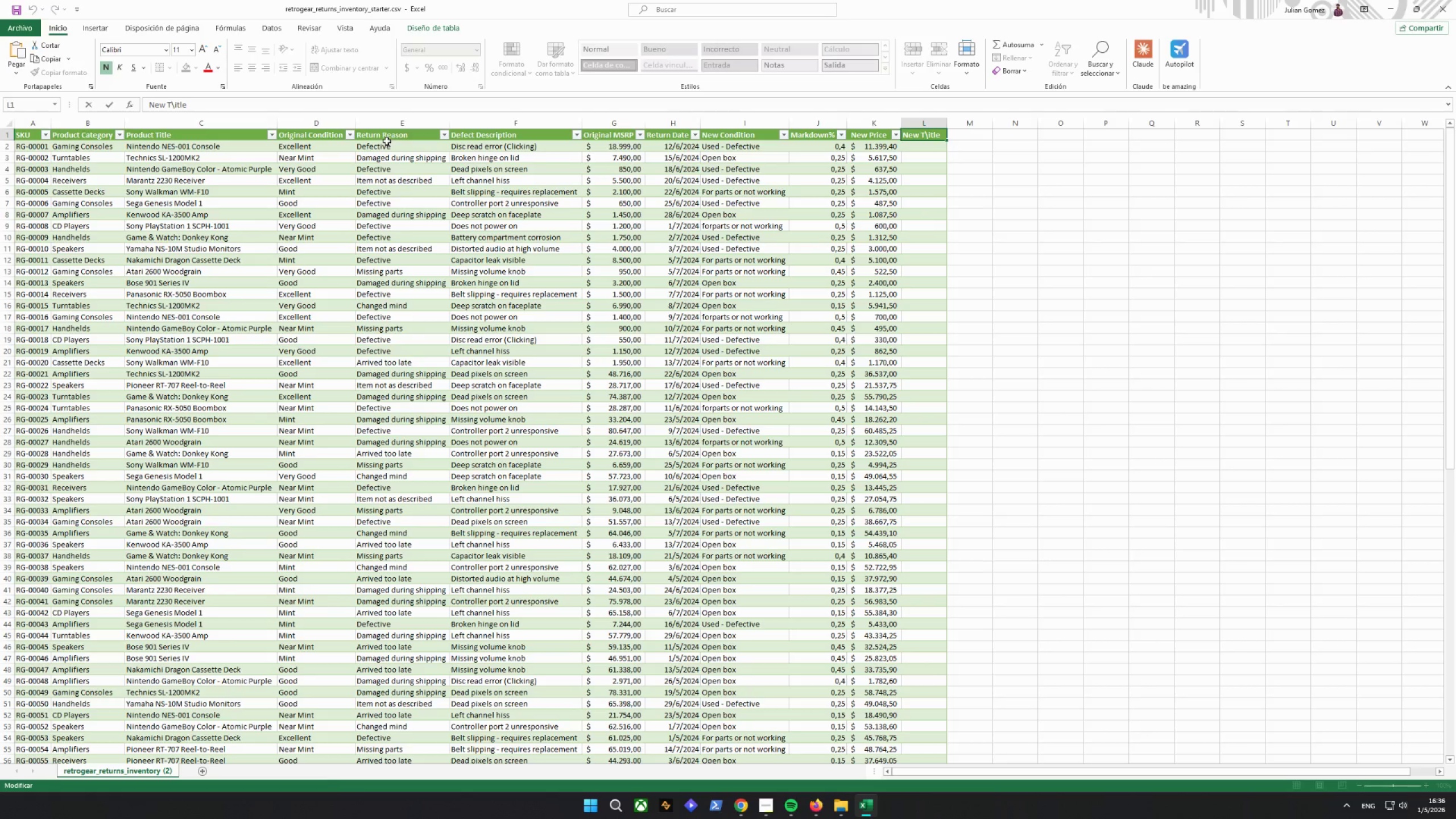 
key(Backspace)
 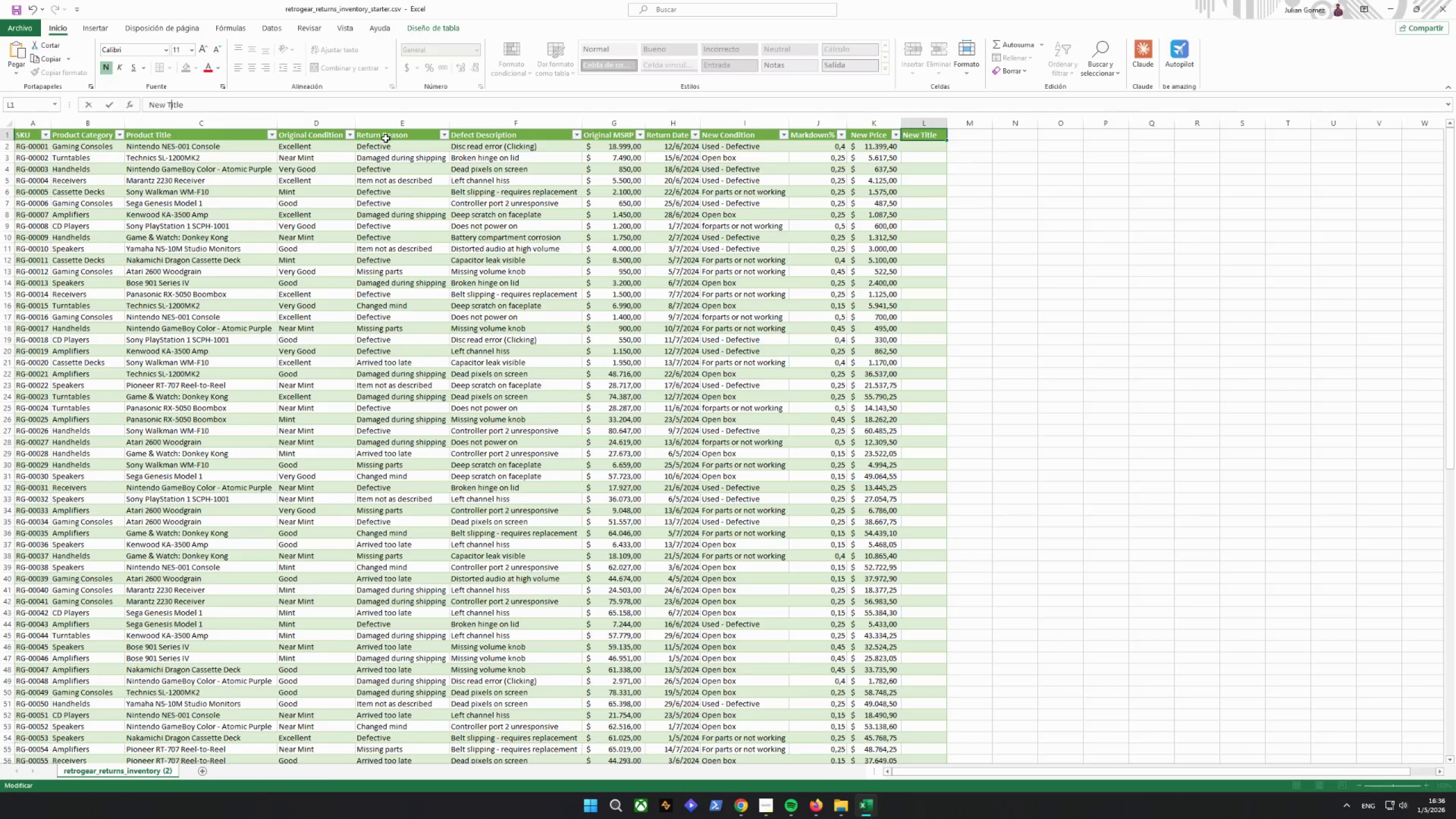 
key(Enter)
 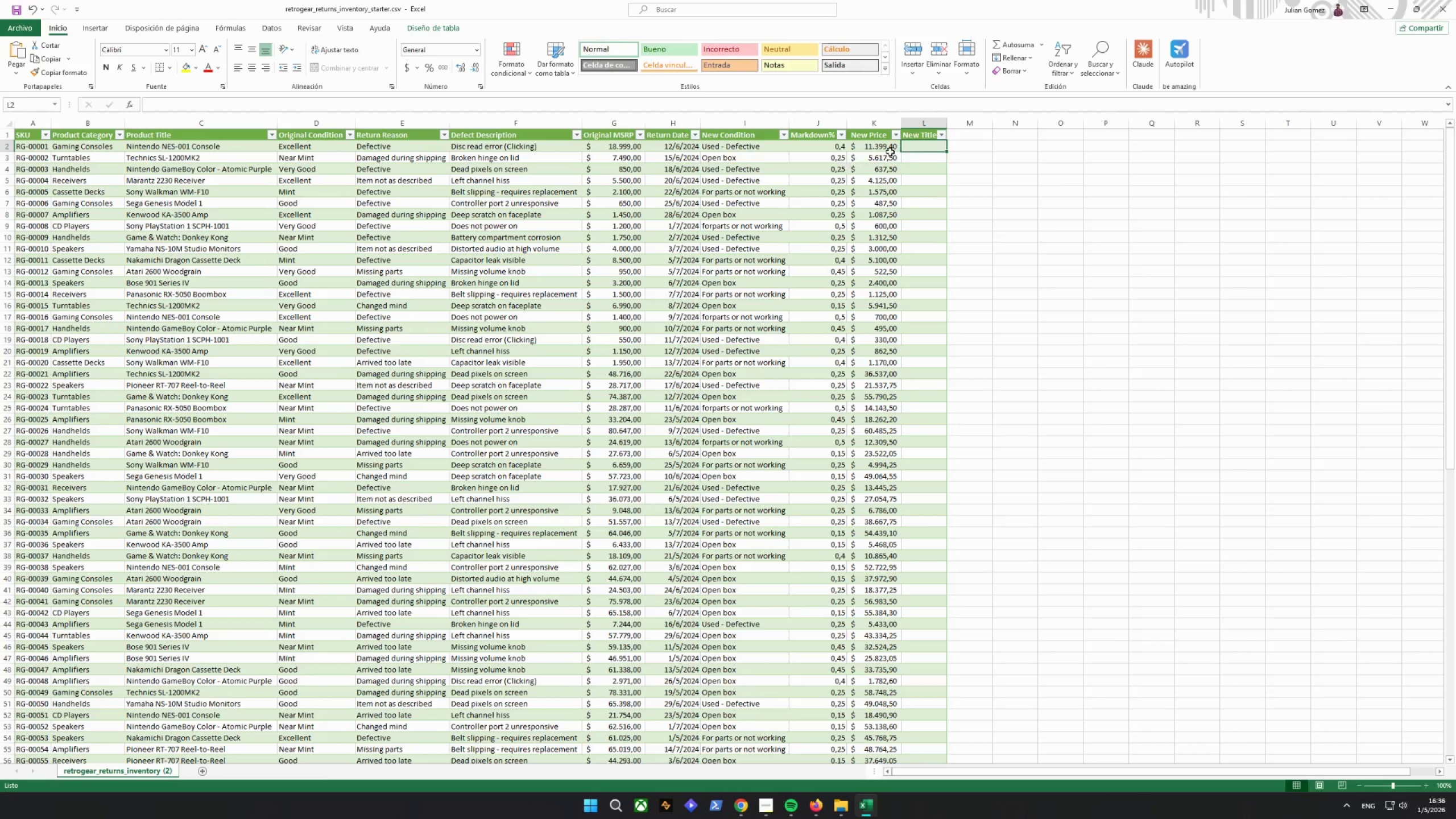 
left_click([919, 154])
 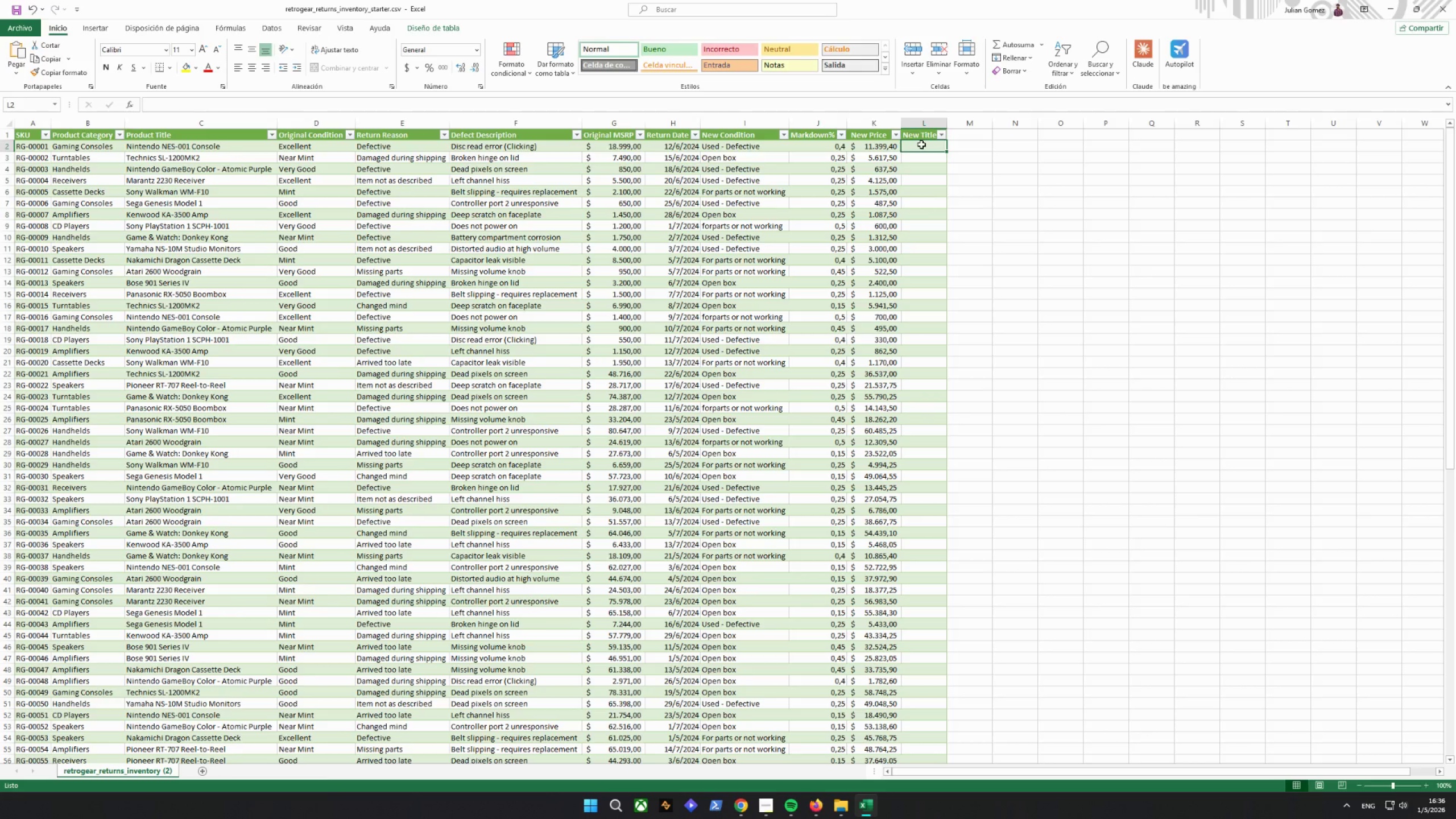 
key(Shift+ShiftRight)
 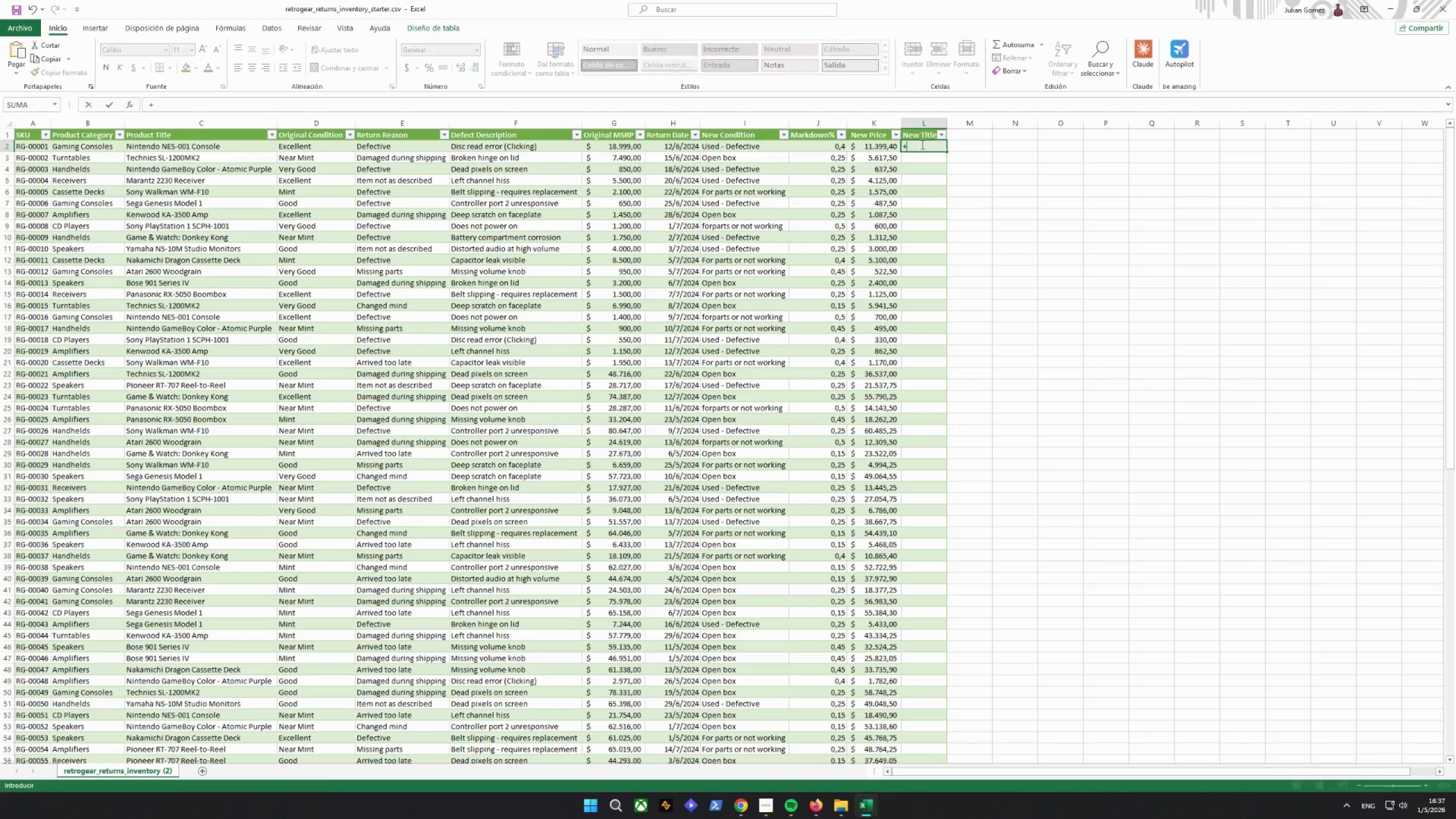 
key(Shift+Equal)
 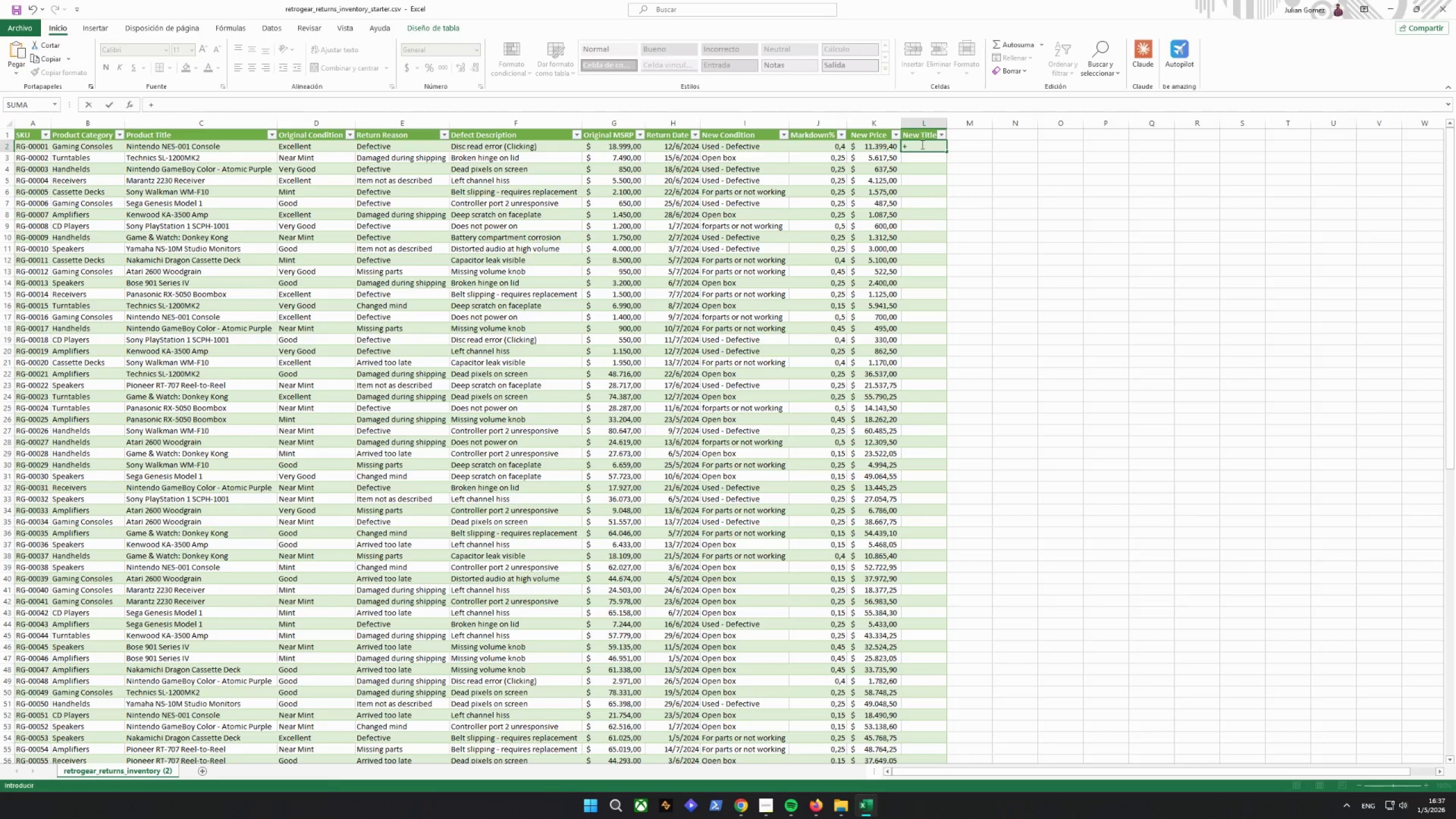 
key(Backspace)
 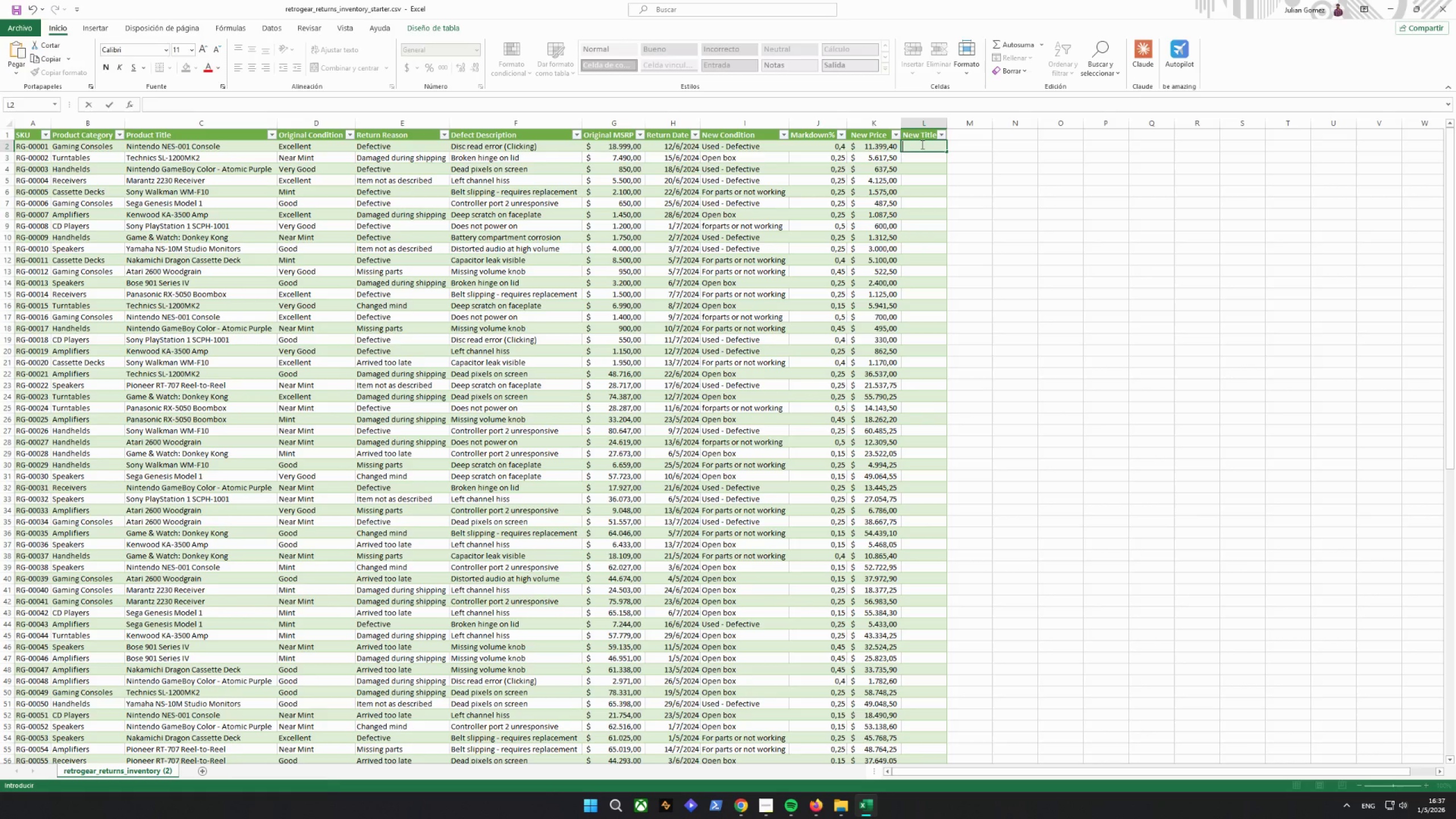 
key(Equal)
 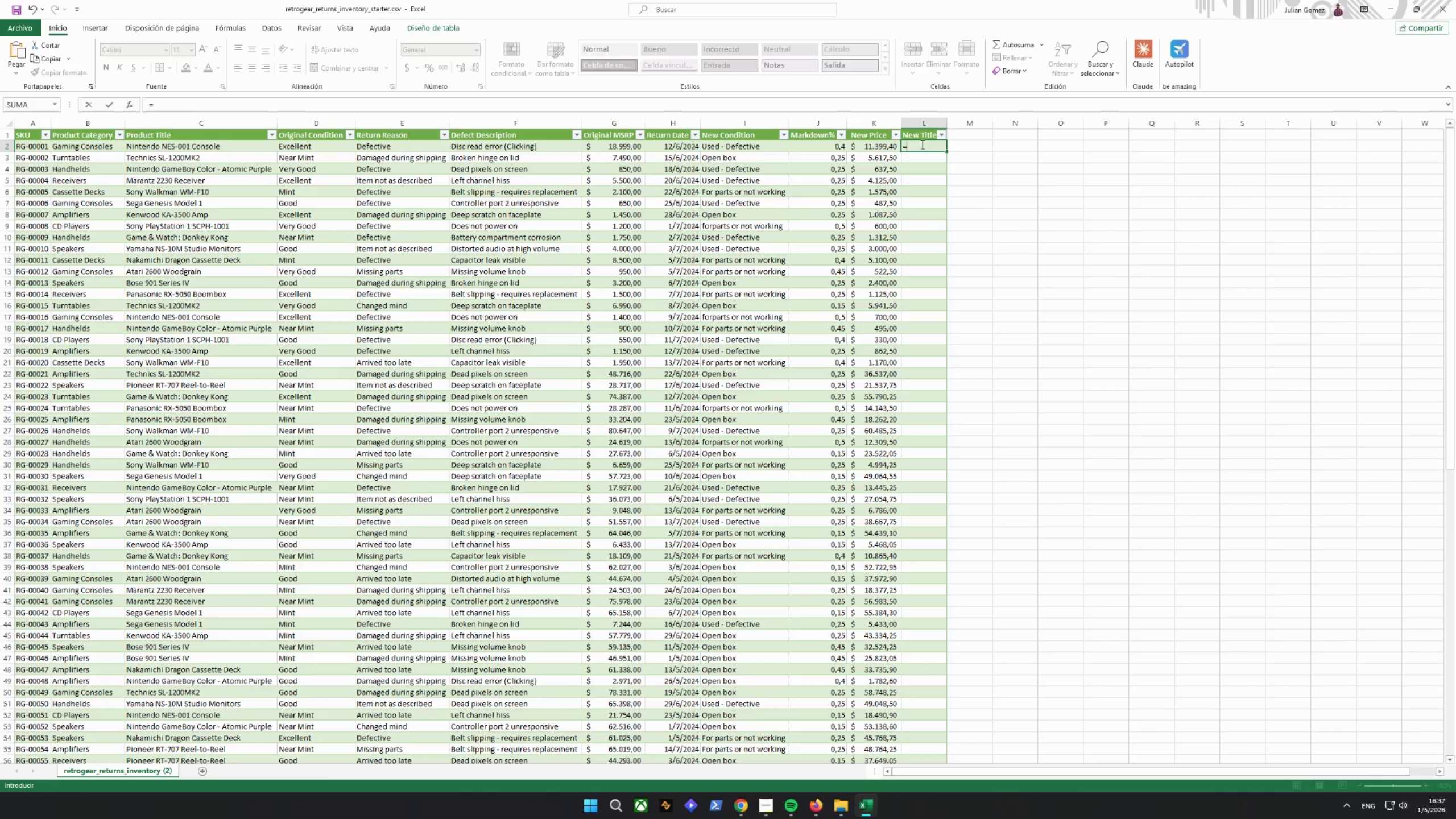 
type(c2& - )
 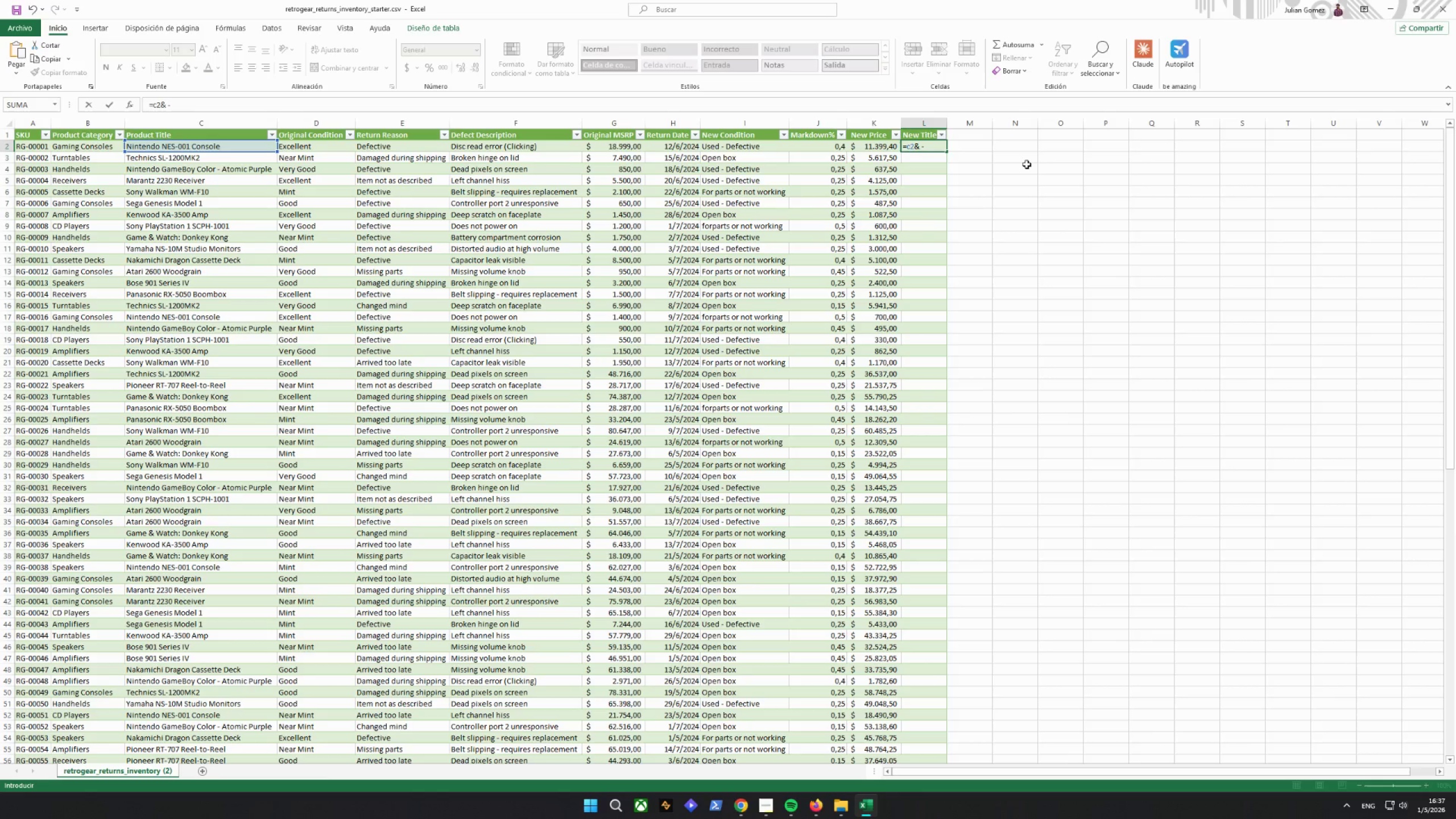 
wait(6.31)
 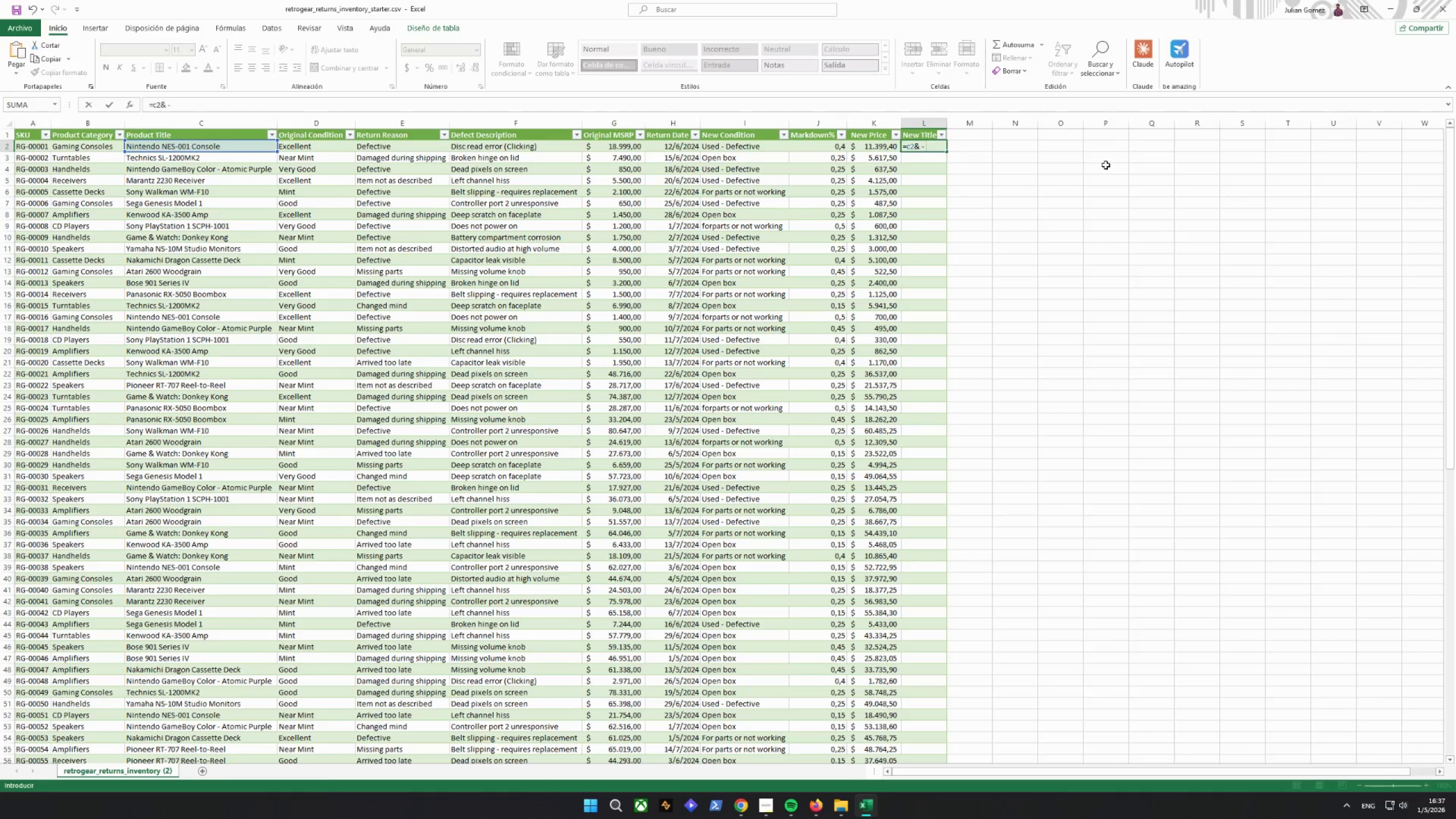 
key(Shift+Quote)
 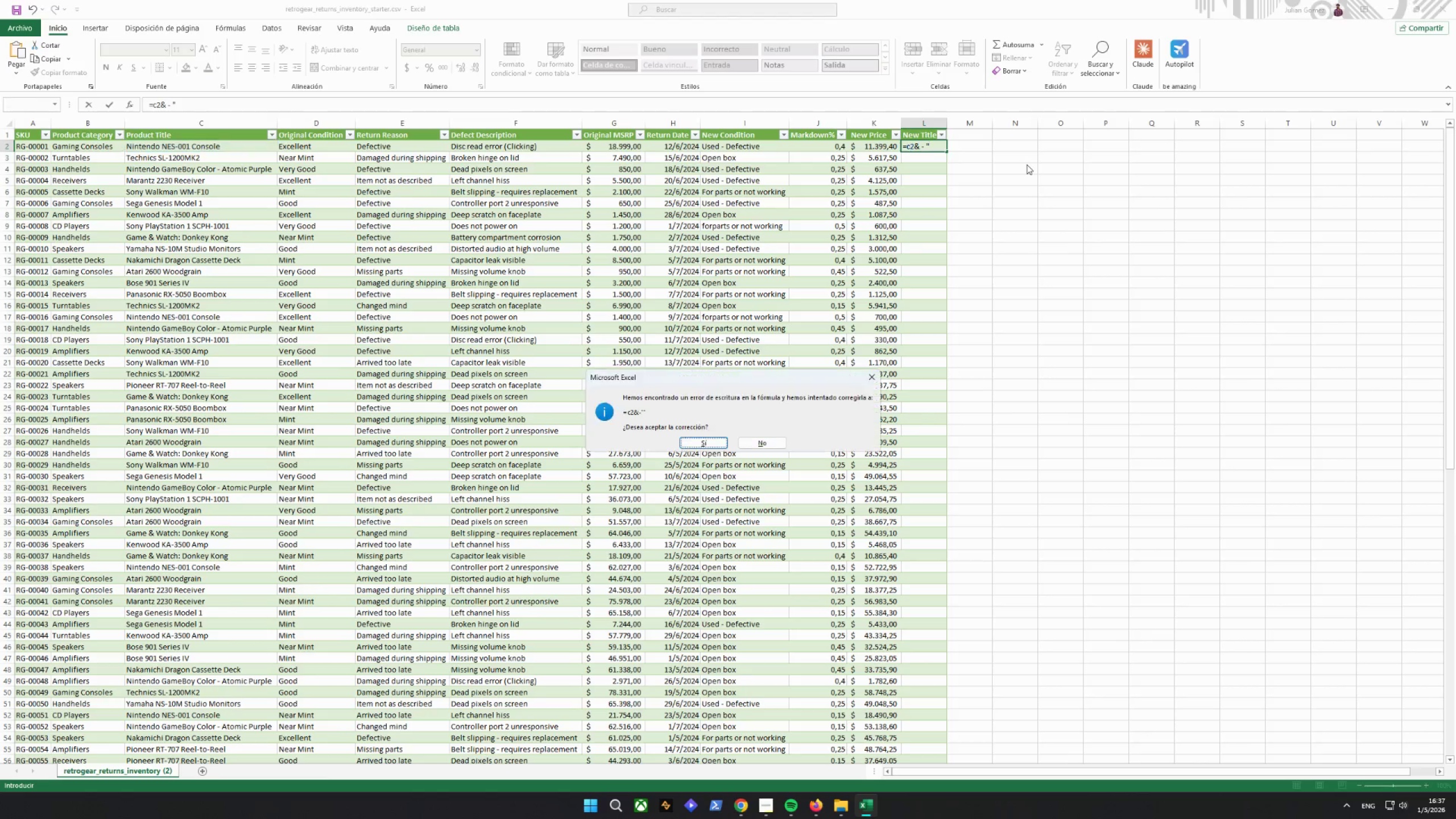 
key(ArrowLeft)
 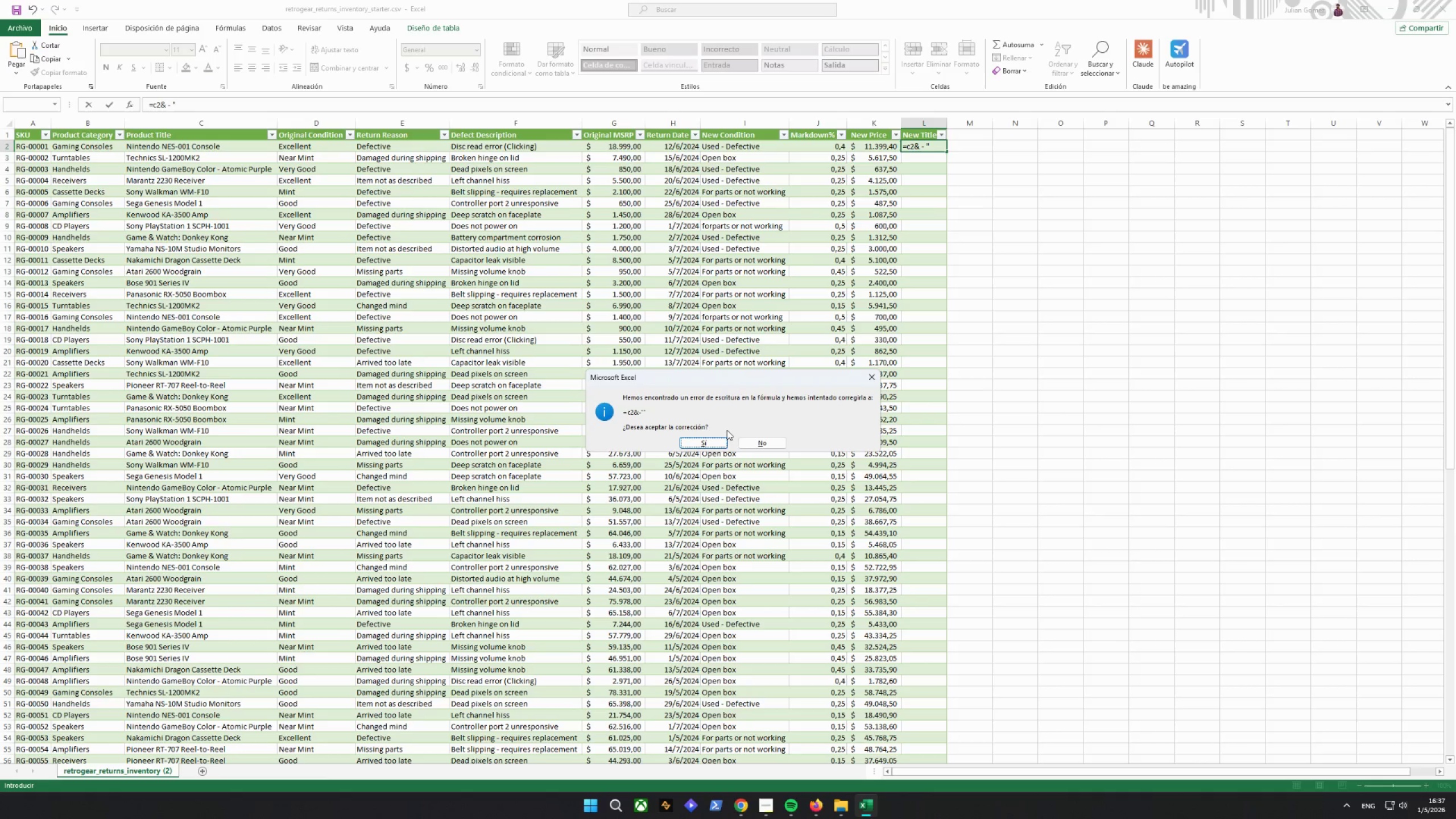 
left_click([722, 444])
 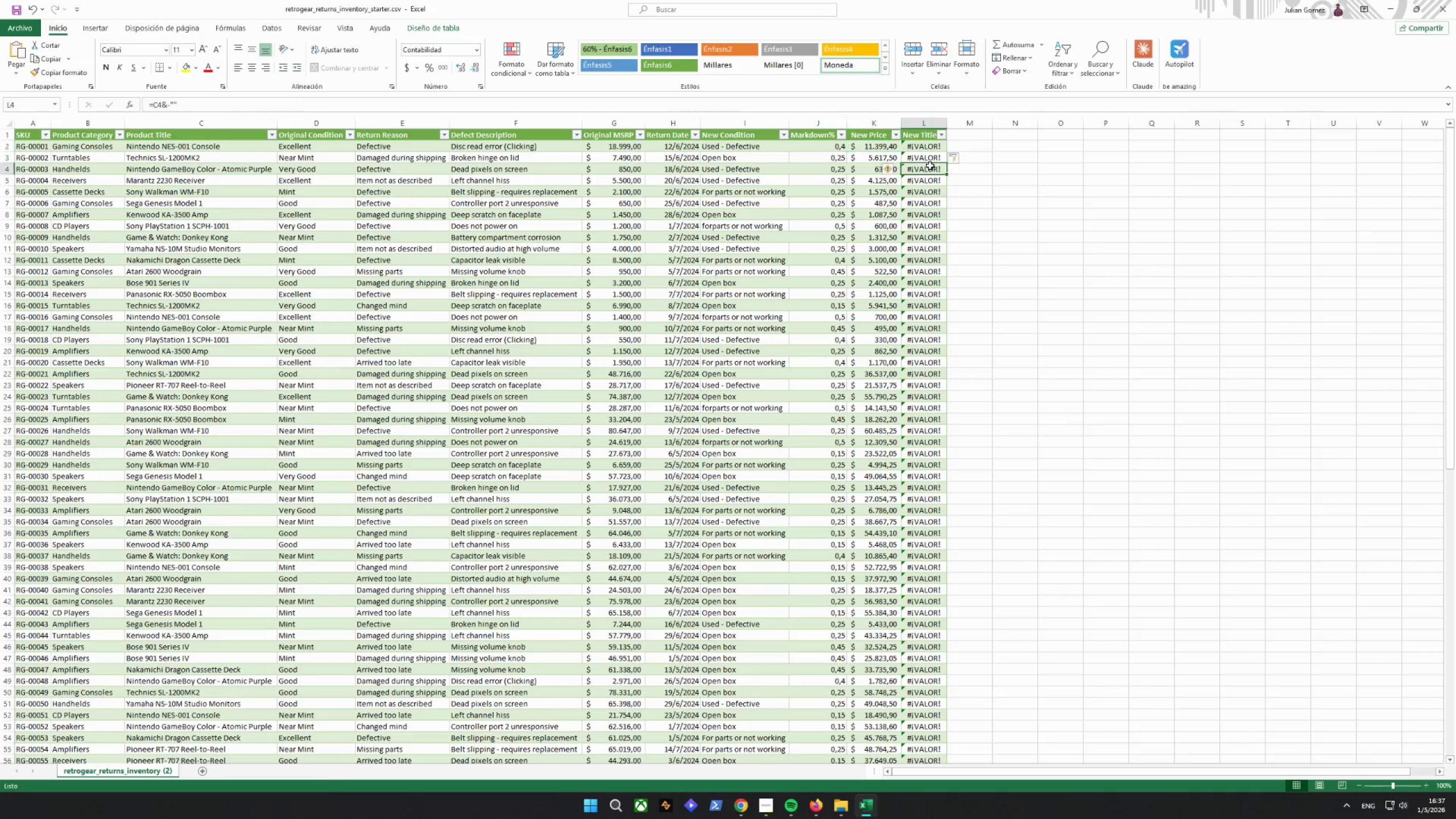 
double_click([929, 145])
 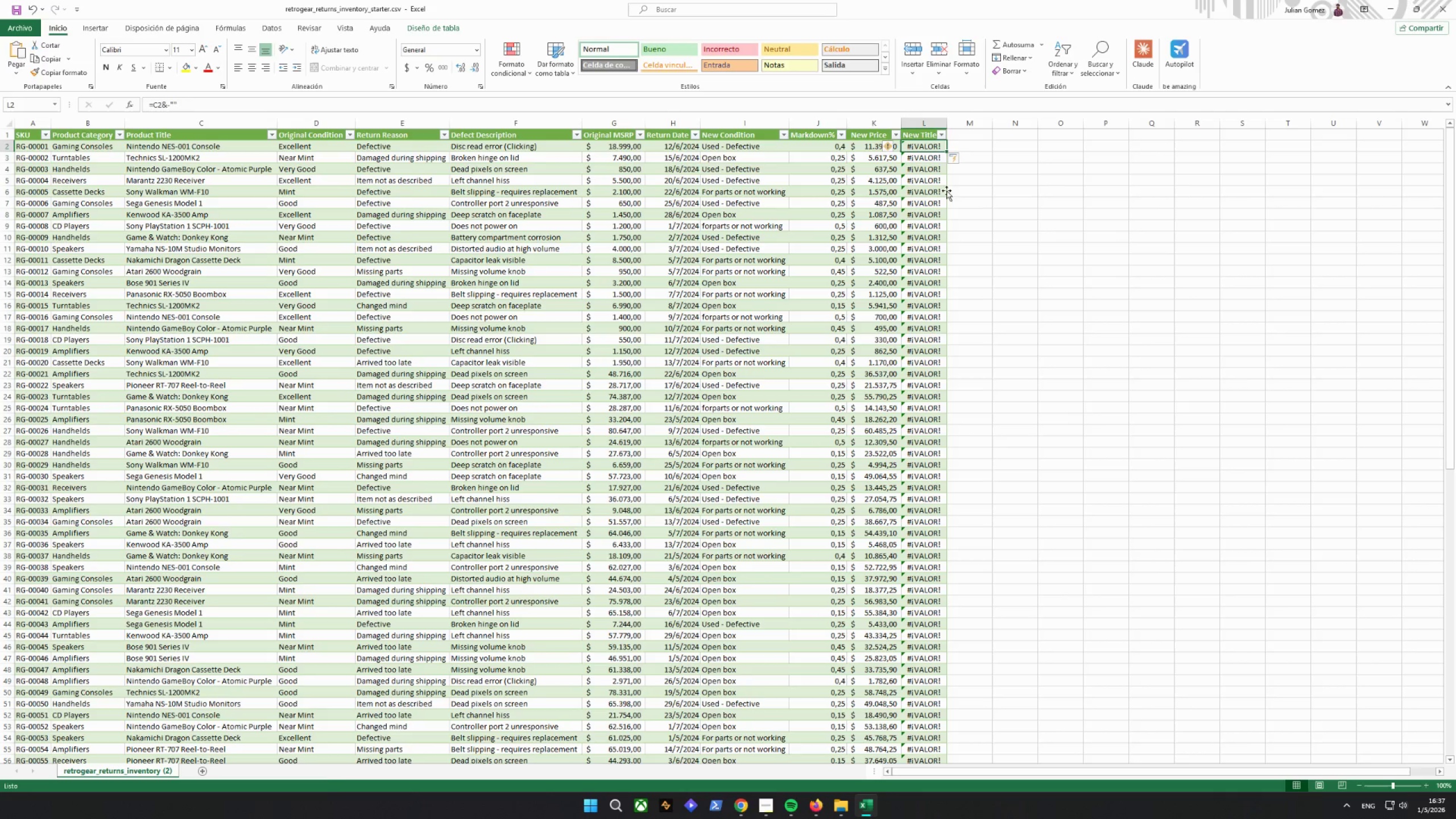 
key(Control+Z)
 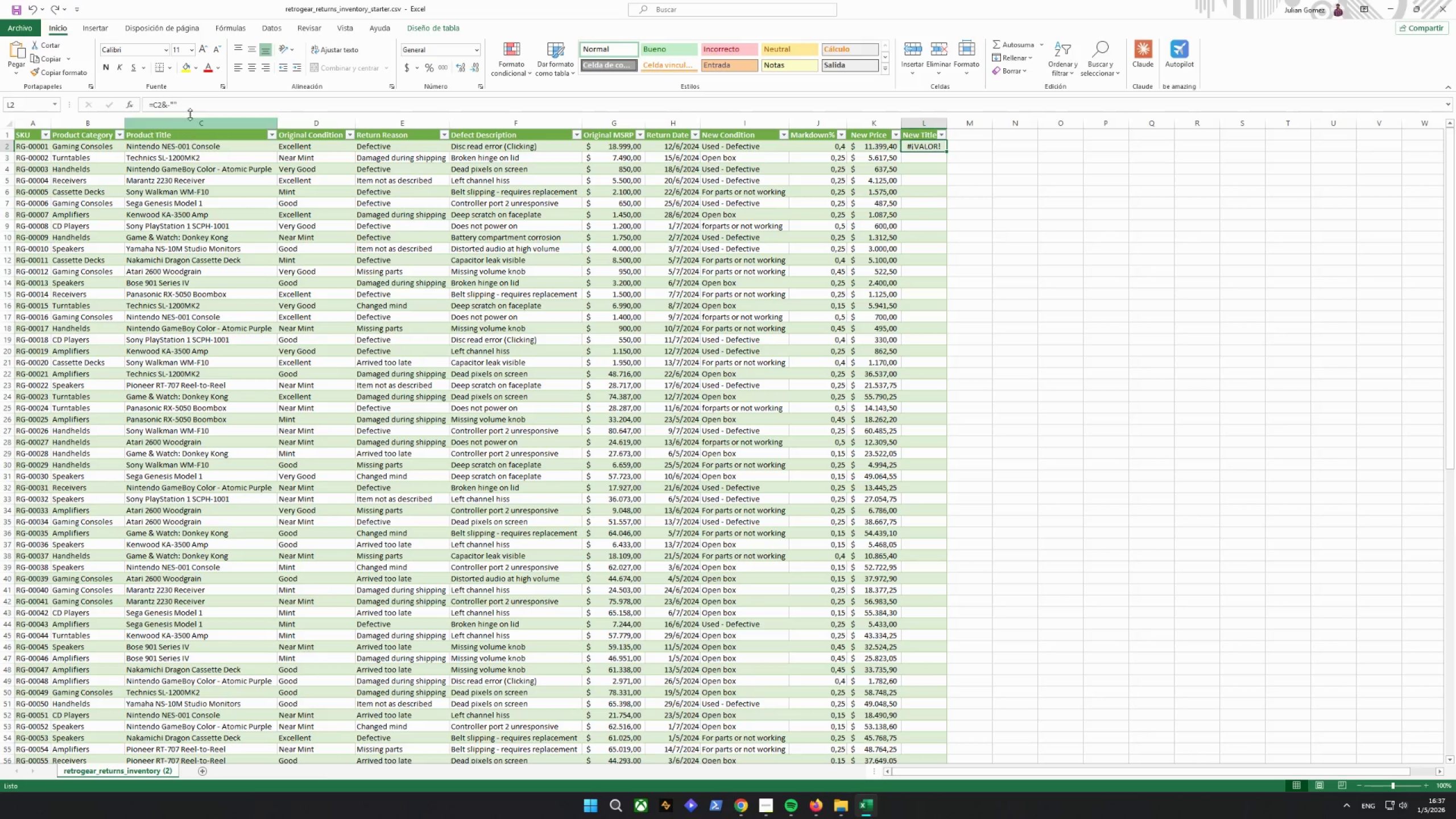 
left_click([193, 105])
 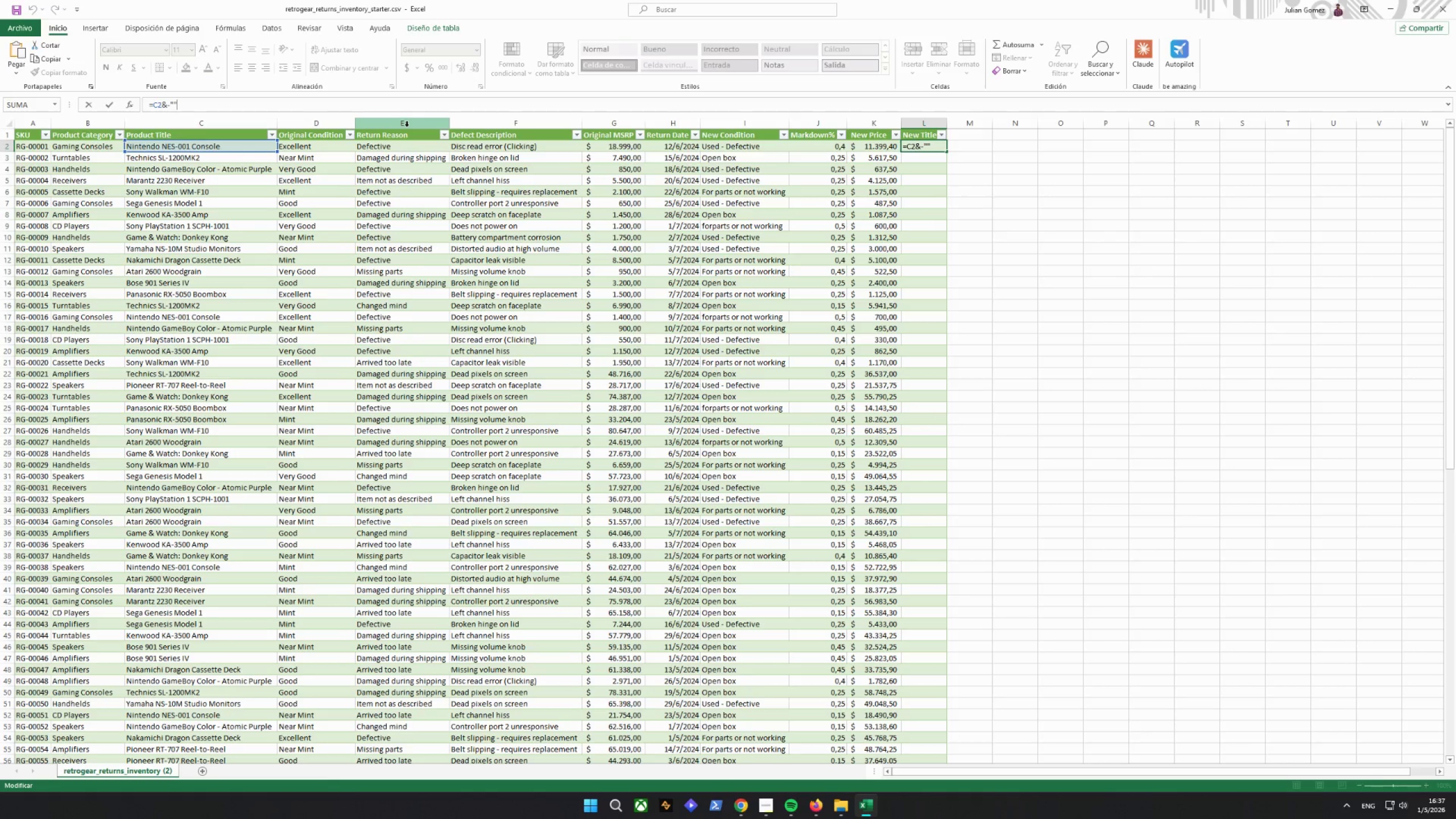 
key(Backspace)
 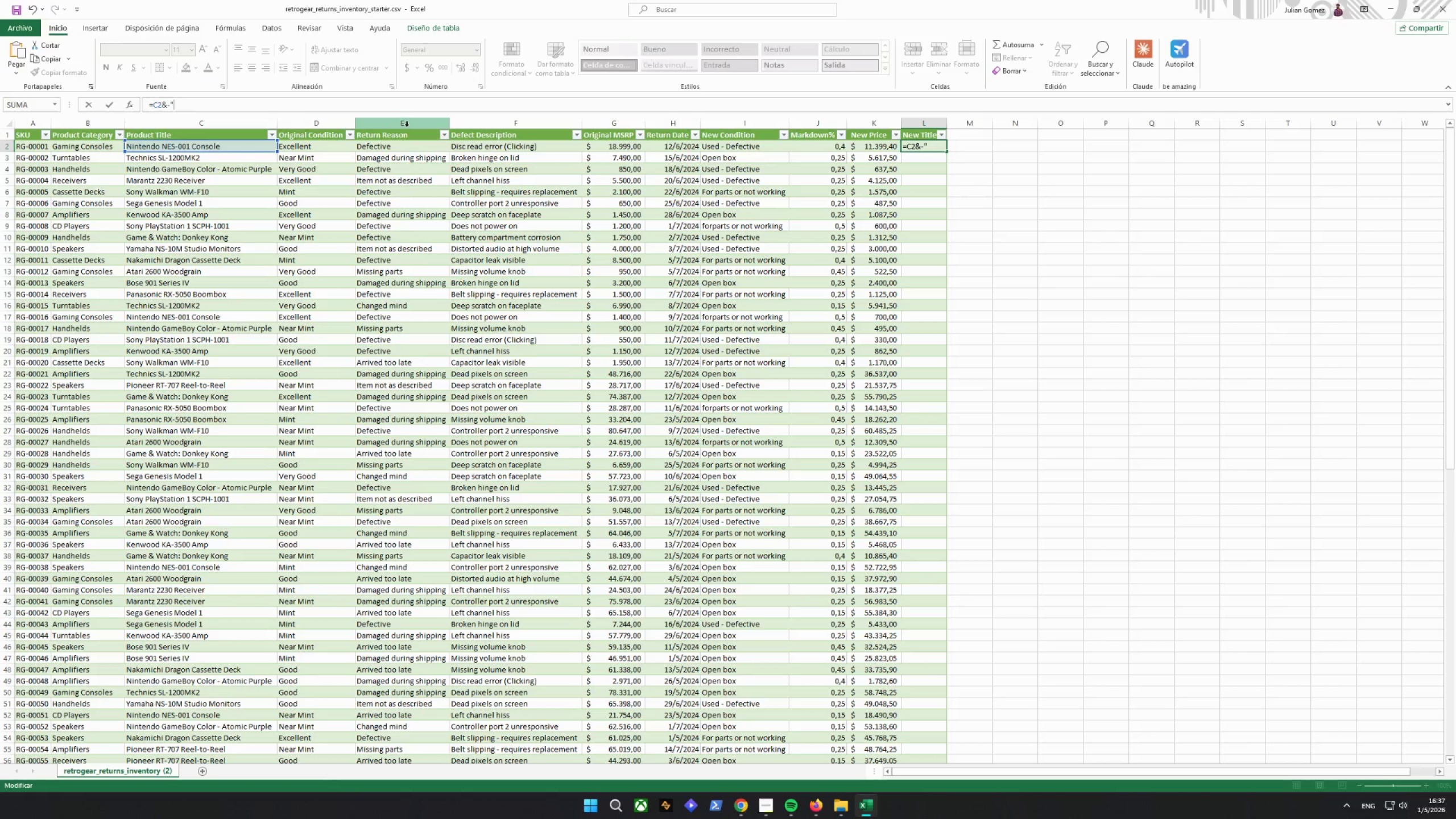 
key(Backspace)
 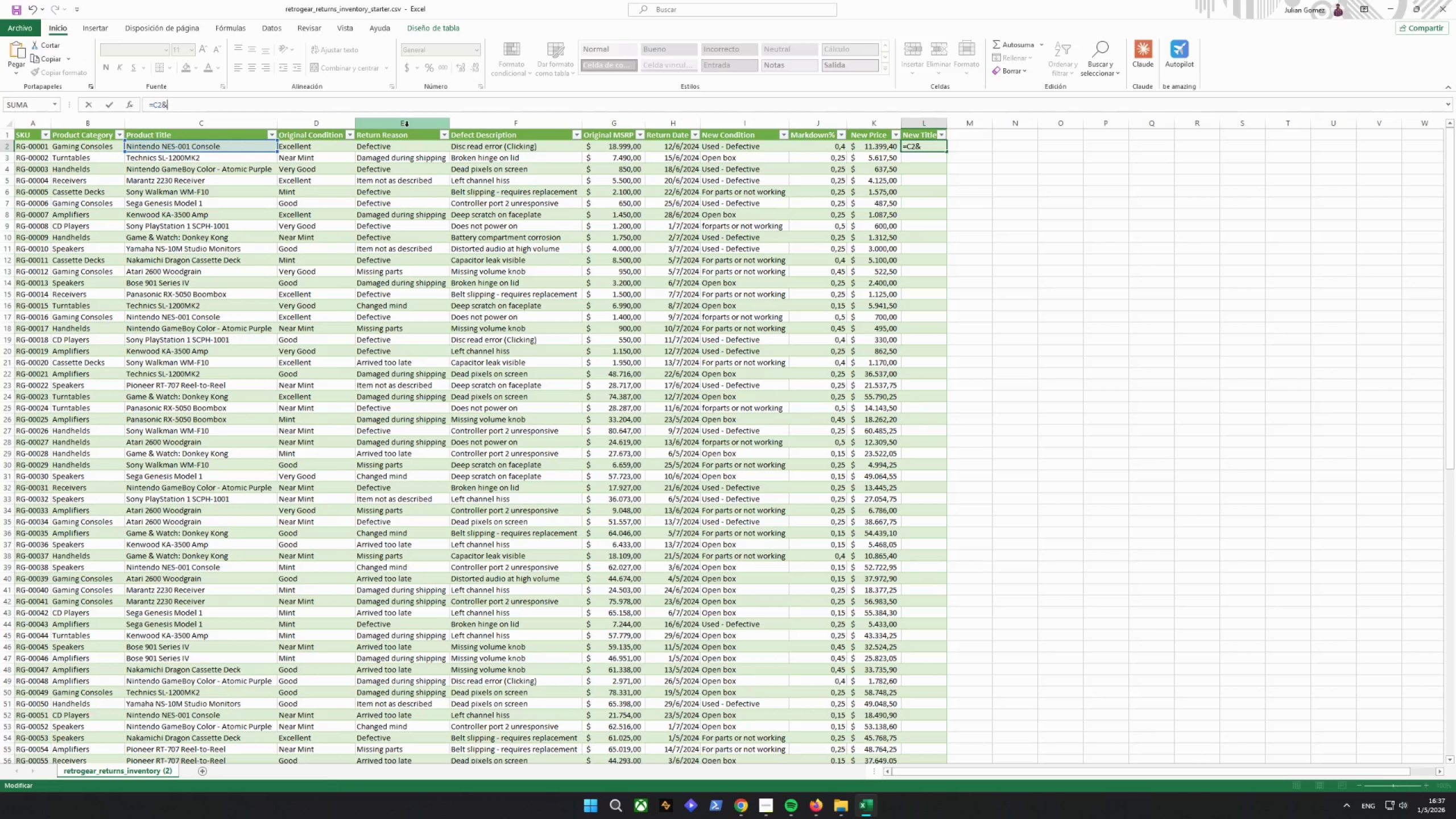 
key(Backspace)
 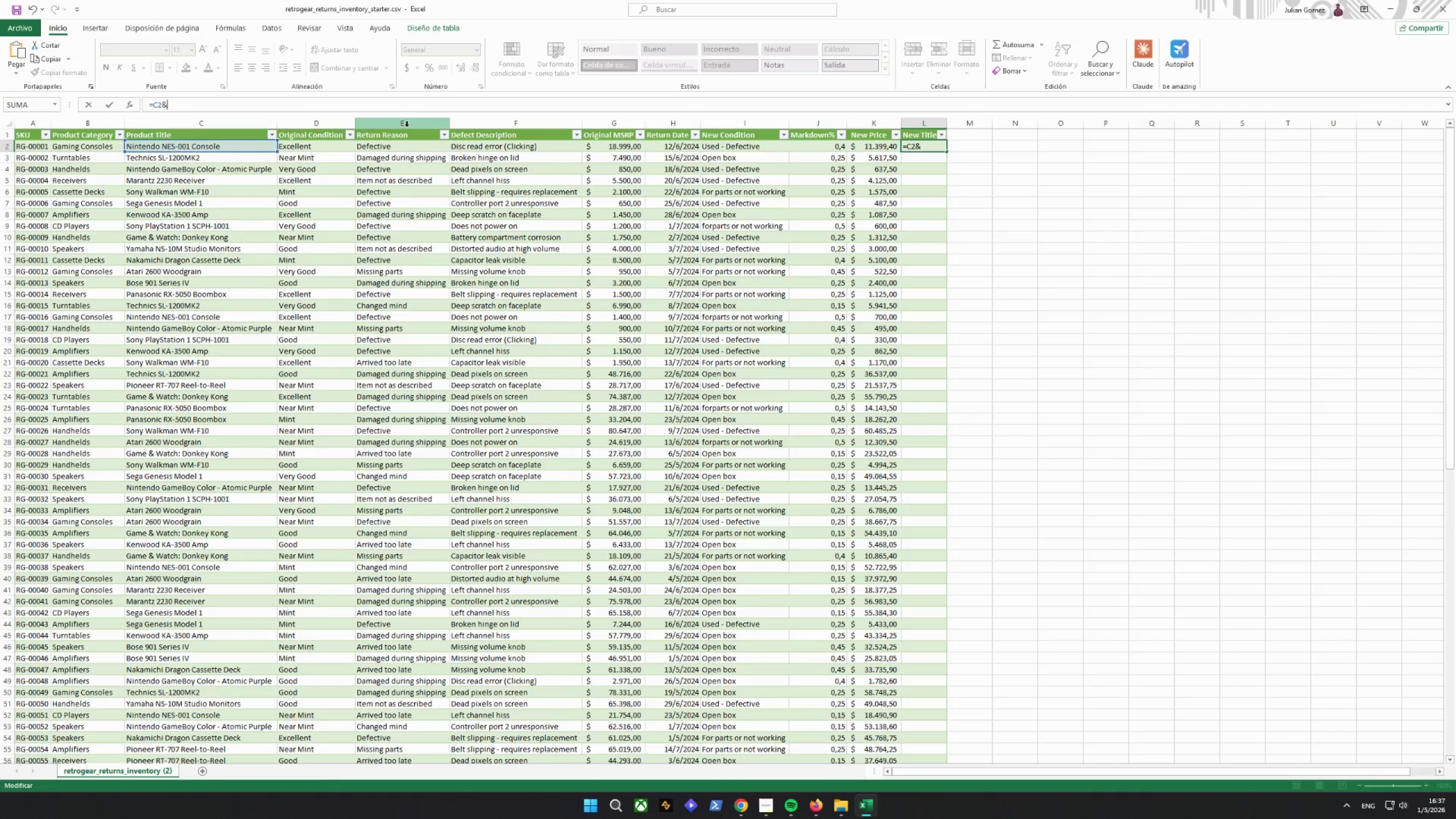 
key(Shift+ShiftRight)
 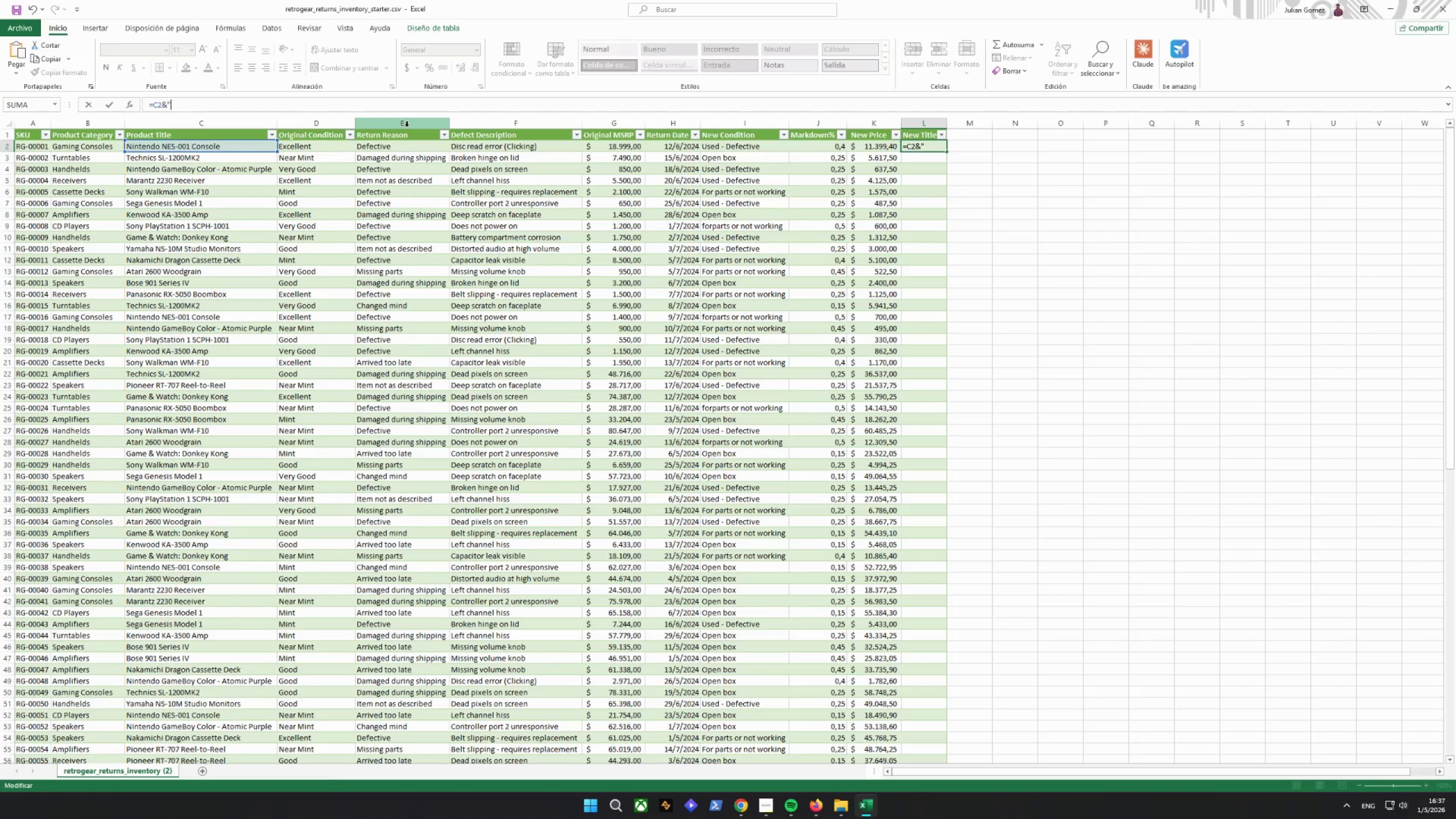 
key(Shift+Quote)
 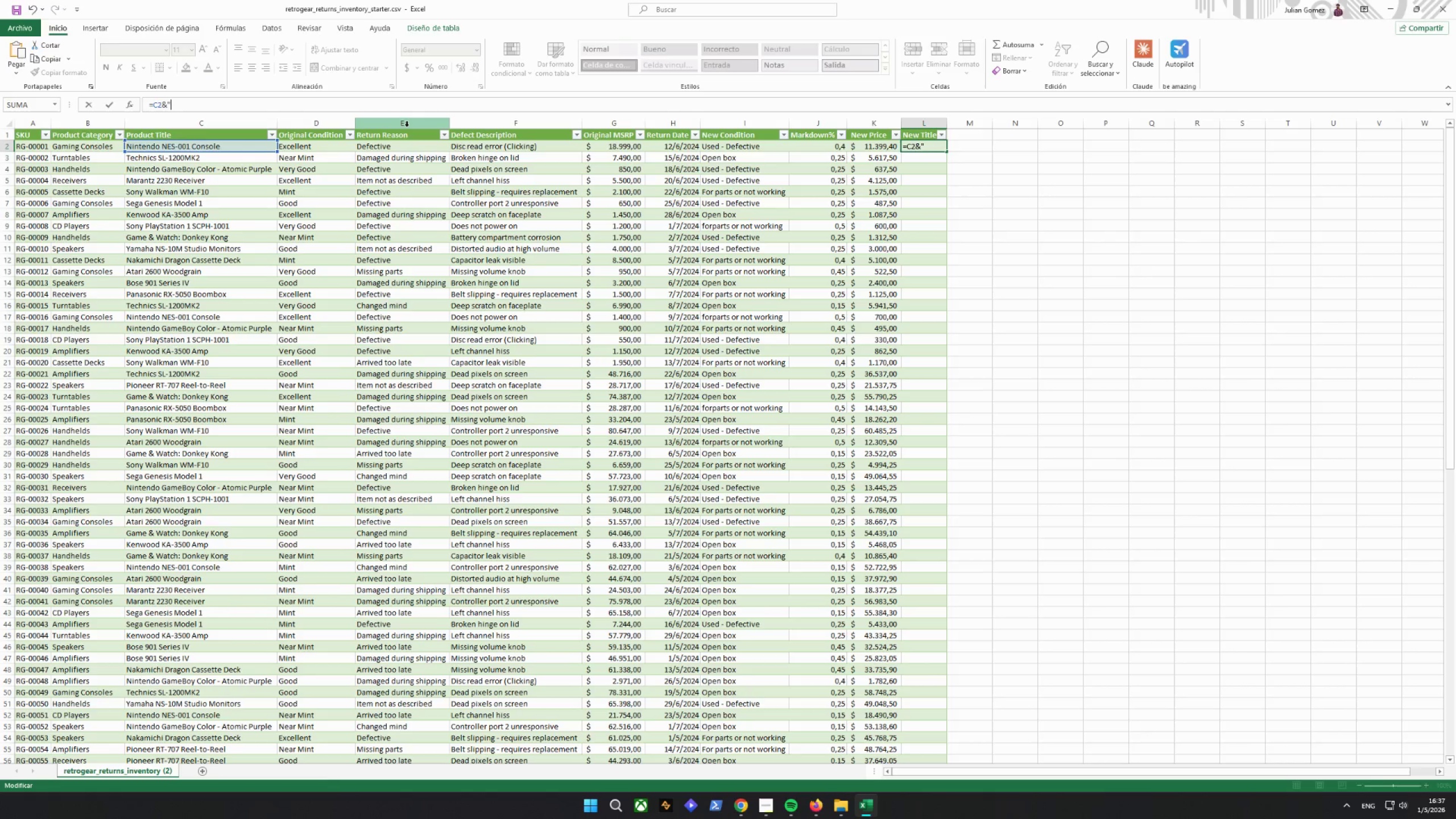 
key(Space)
 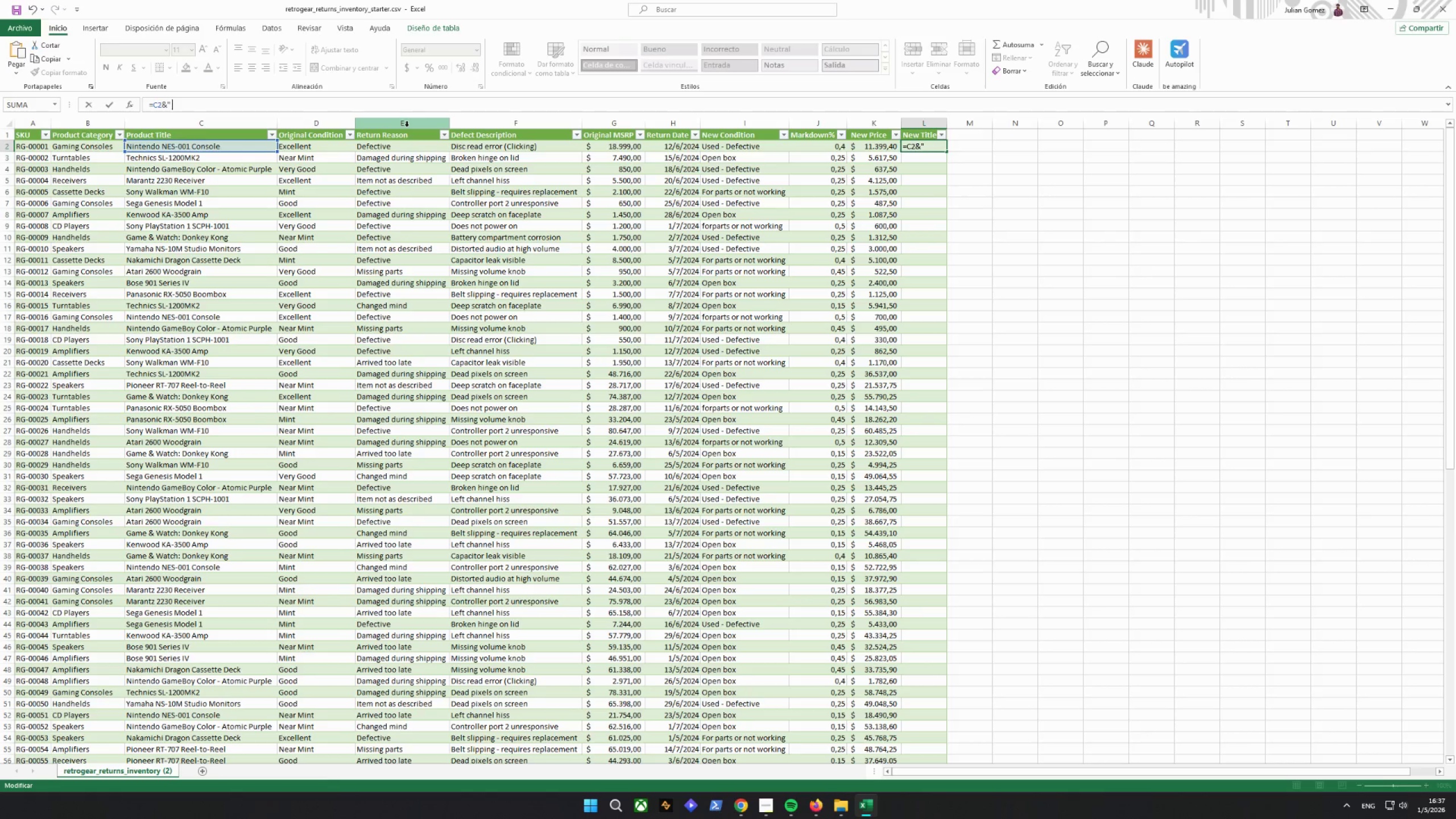 
type(- "7)
key(Backspace)
type(&i2&" \)
key(Backspace)
type(|)
 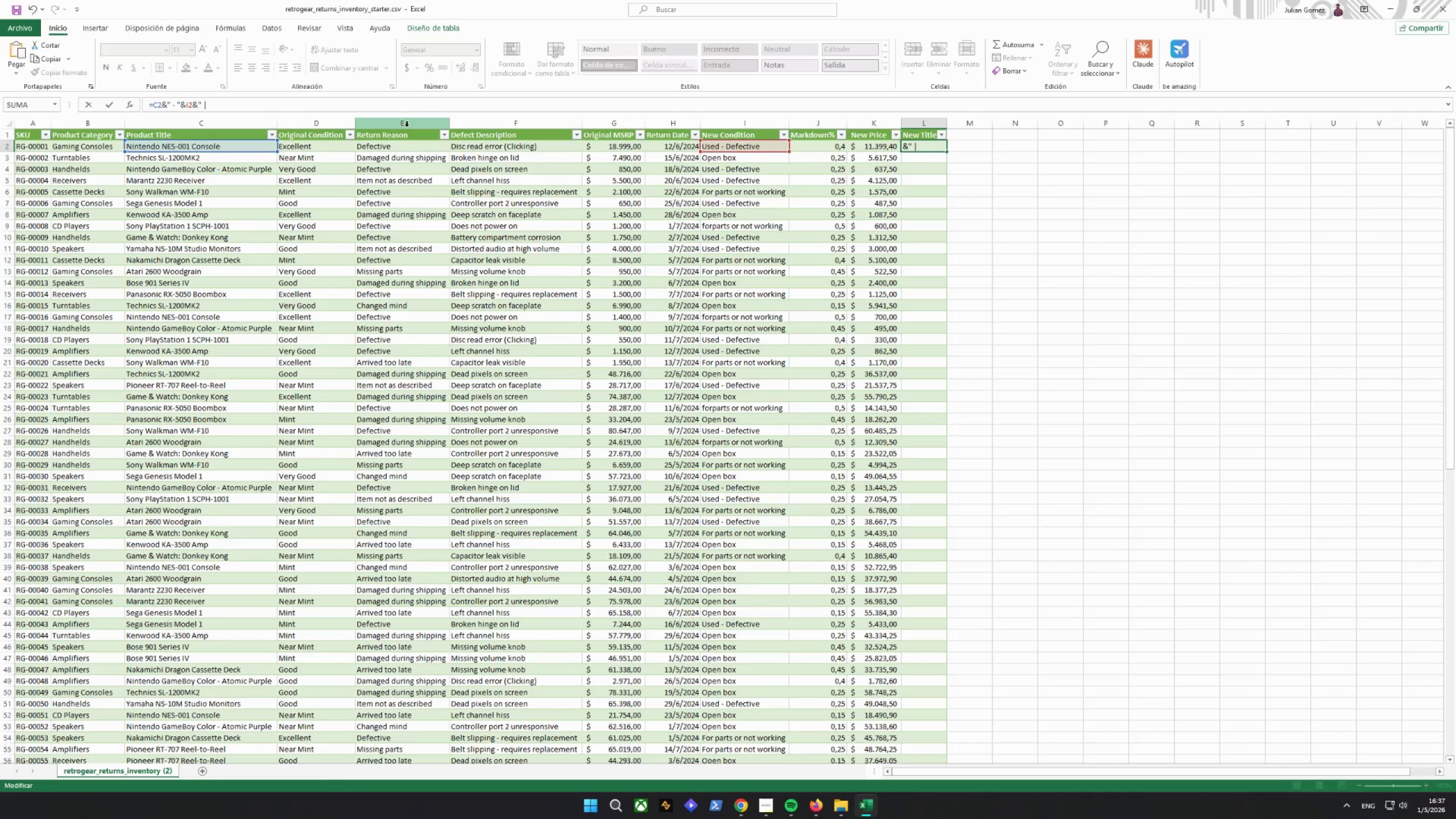 
type( "%)
key(Backspace)
type(%)
key(Backspace)
type(^)
key(Backspace)
type(&f2&)
 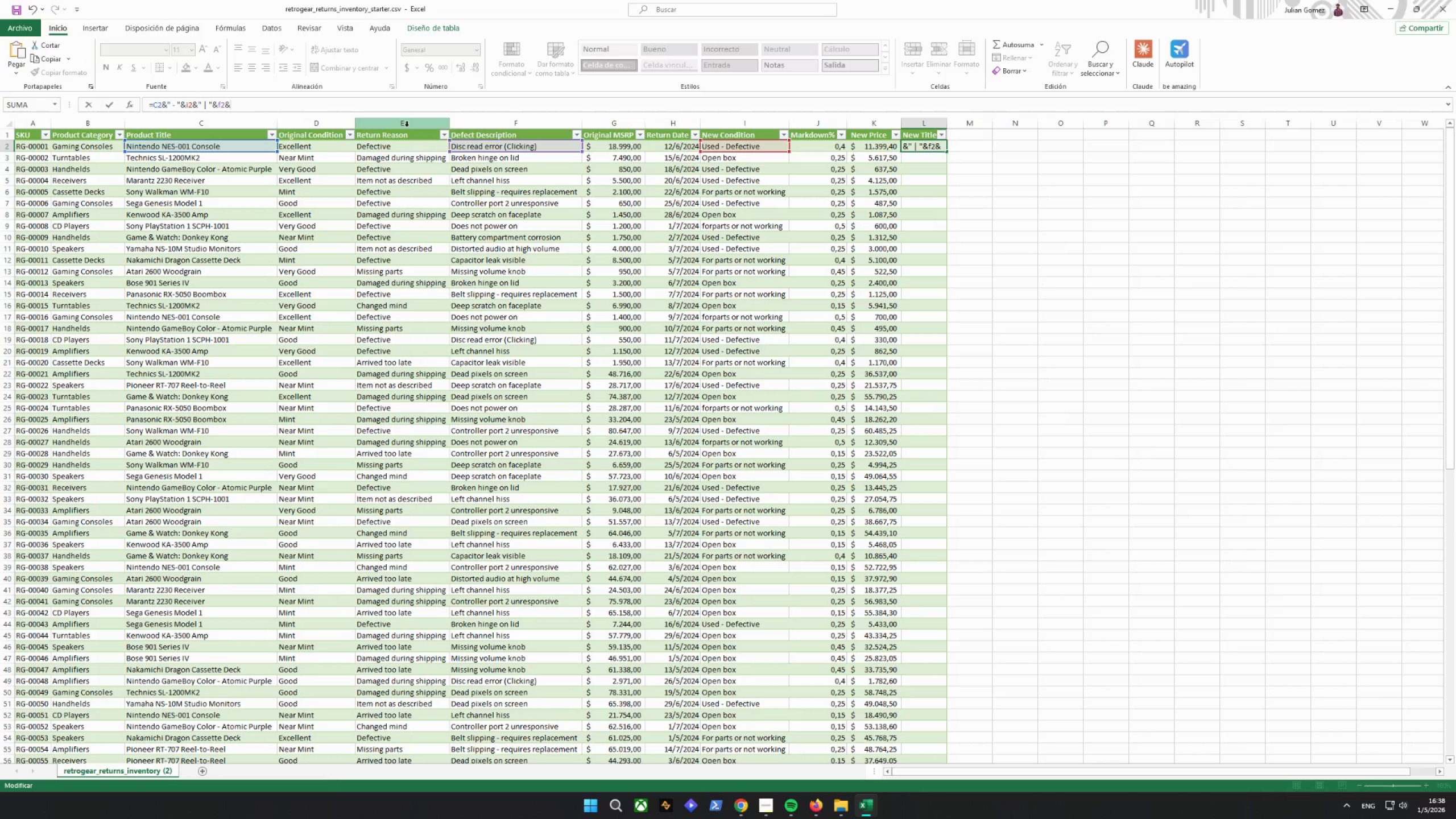 
key(Shift+Quote)
 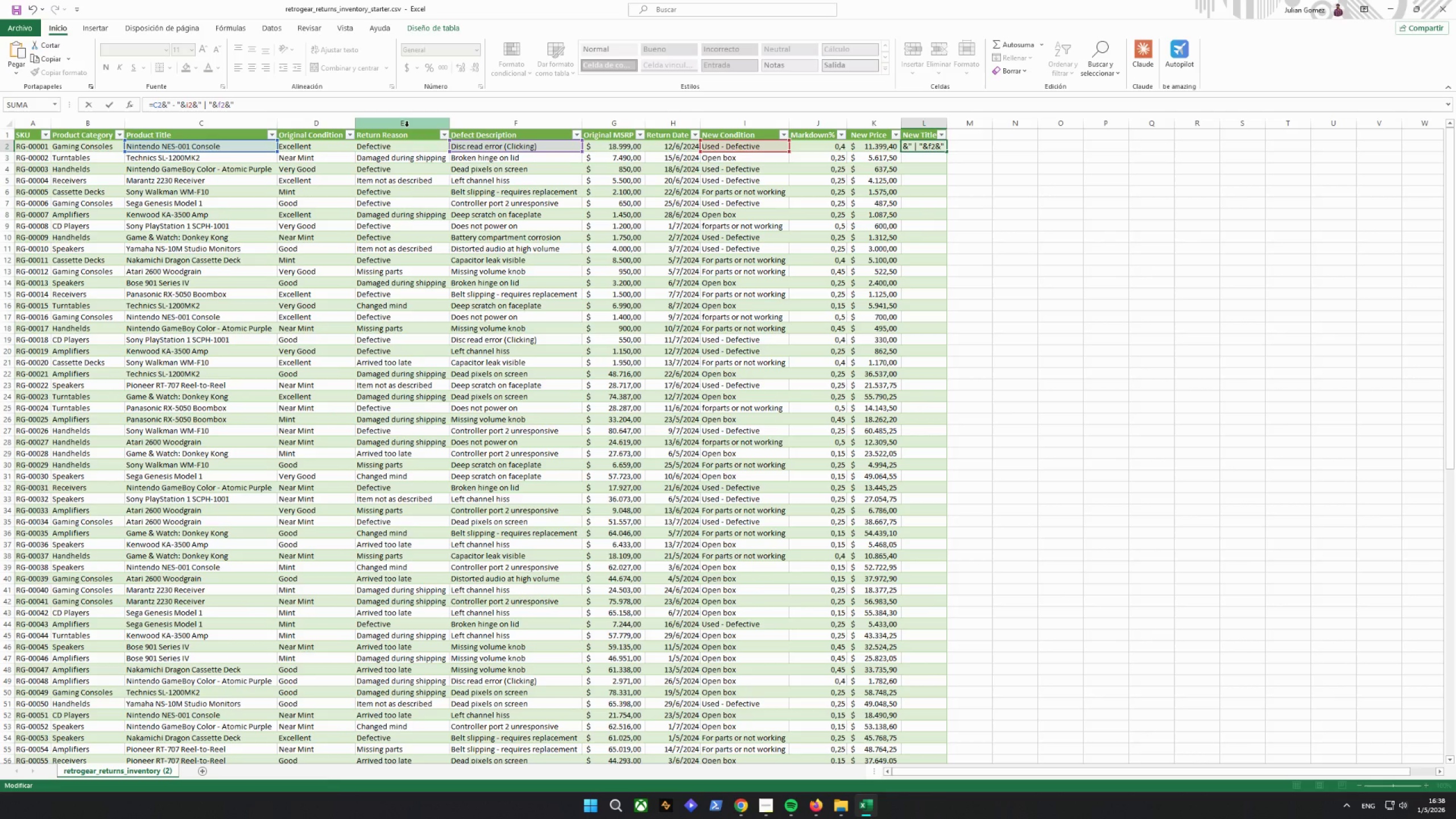 
key(Space)
 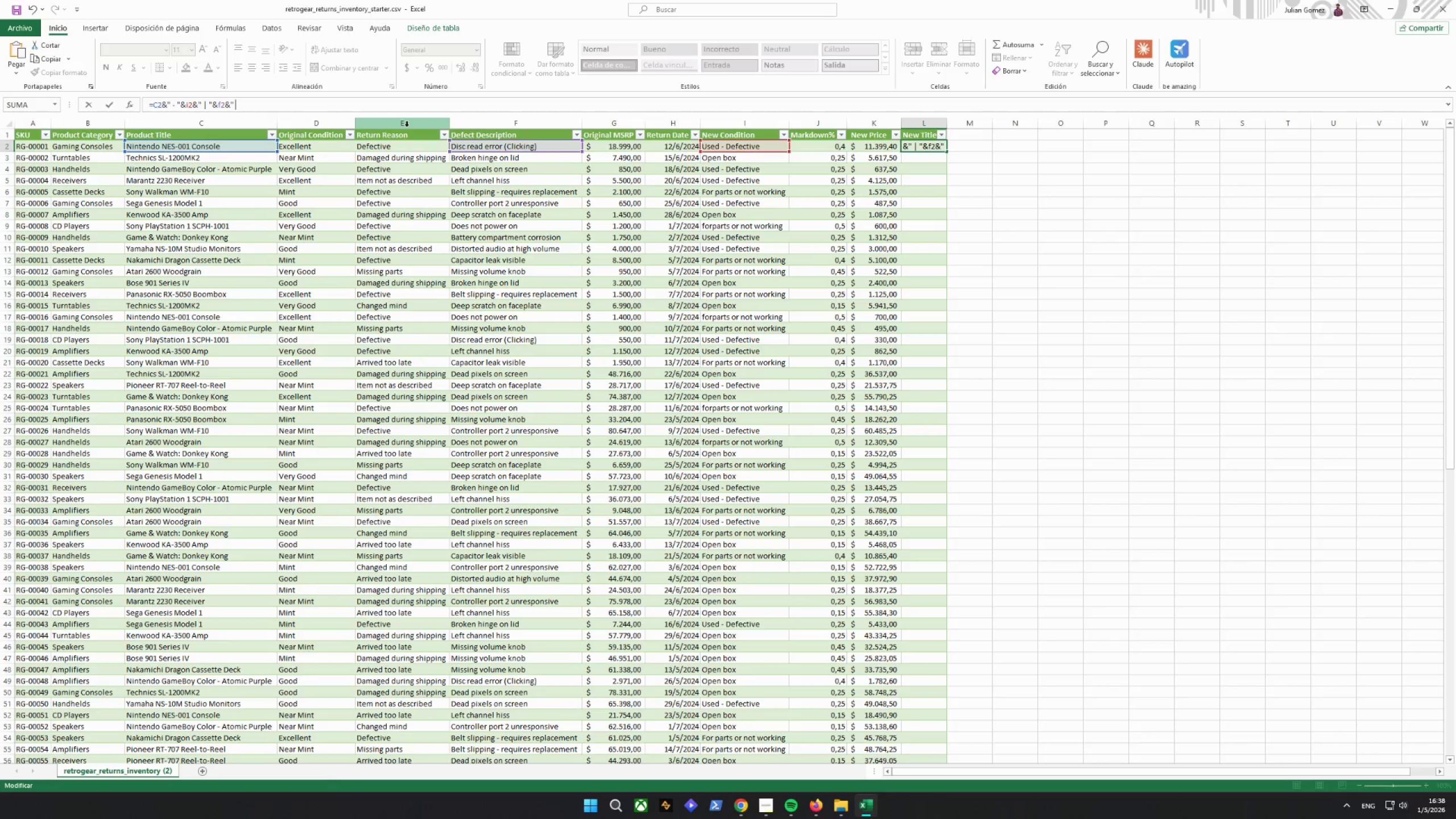 
key(Shift+Backslash)
 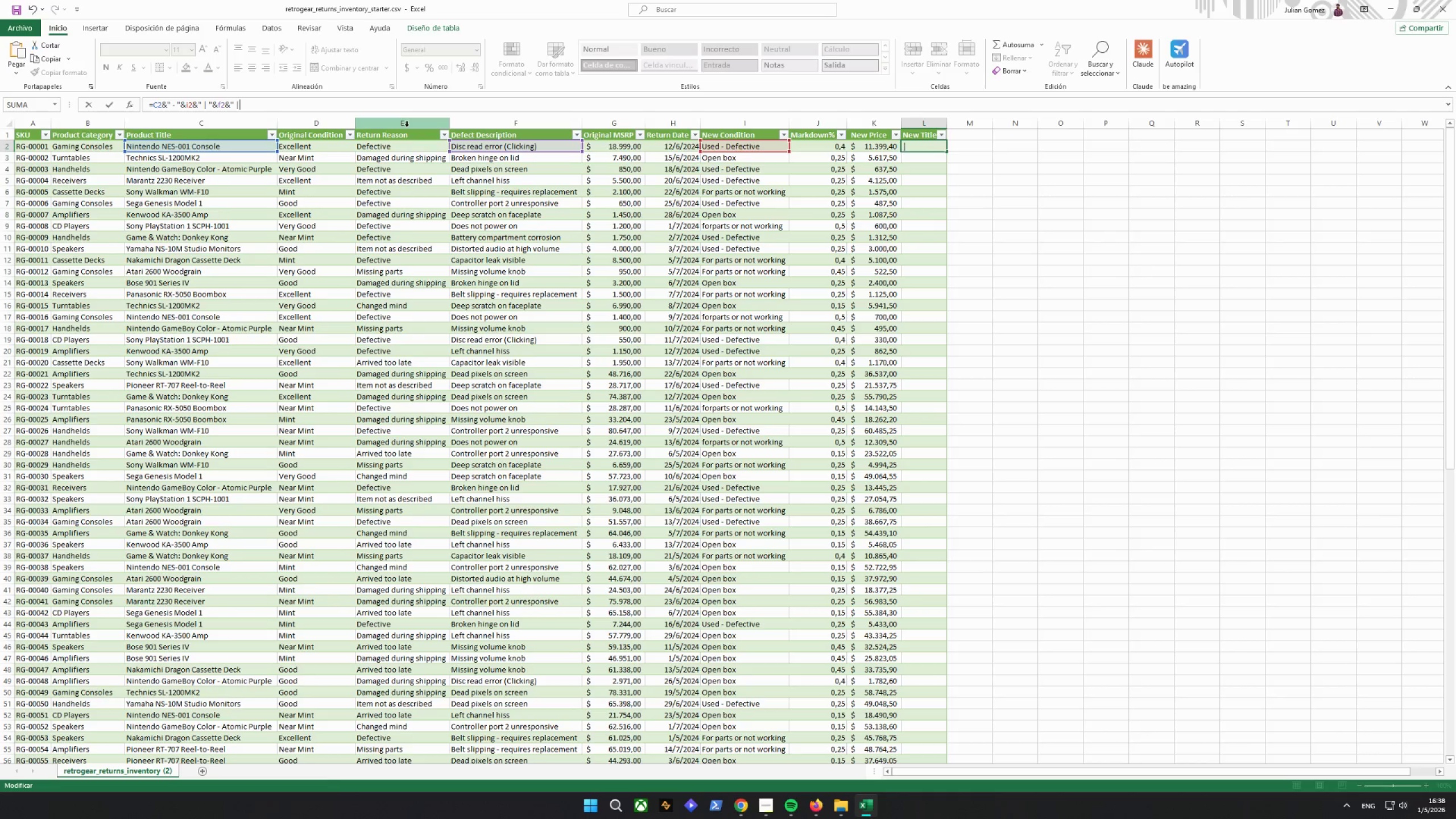 
key(Space)
 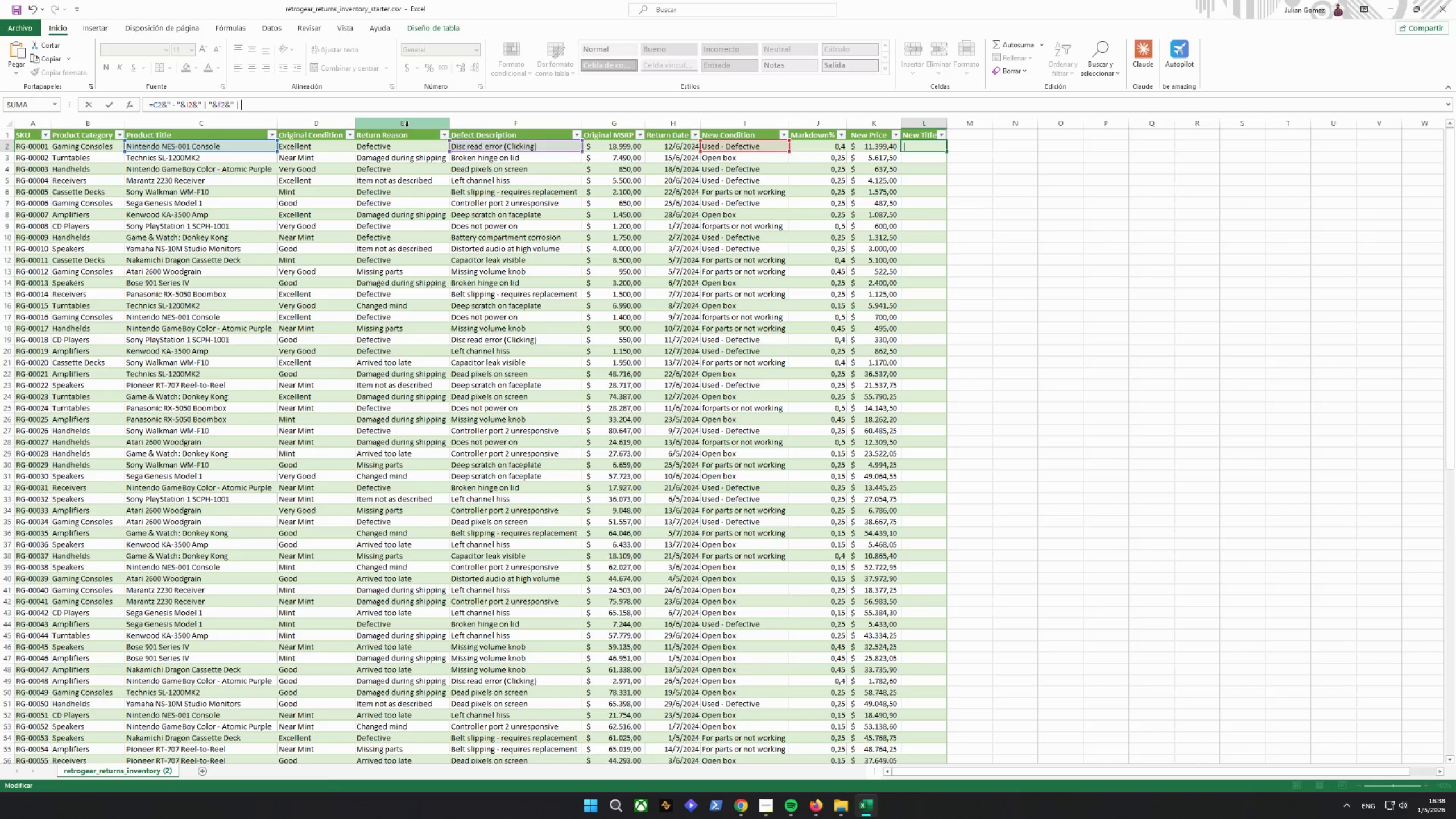 
key(Shift+ShiftRight)
 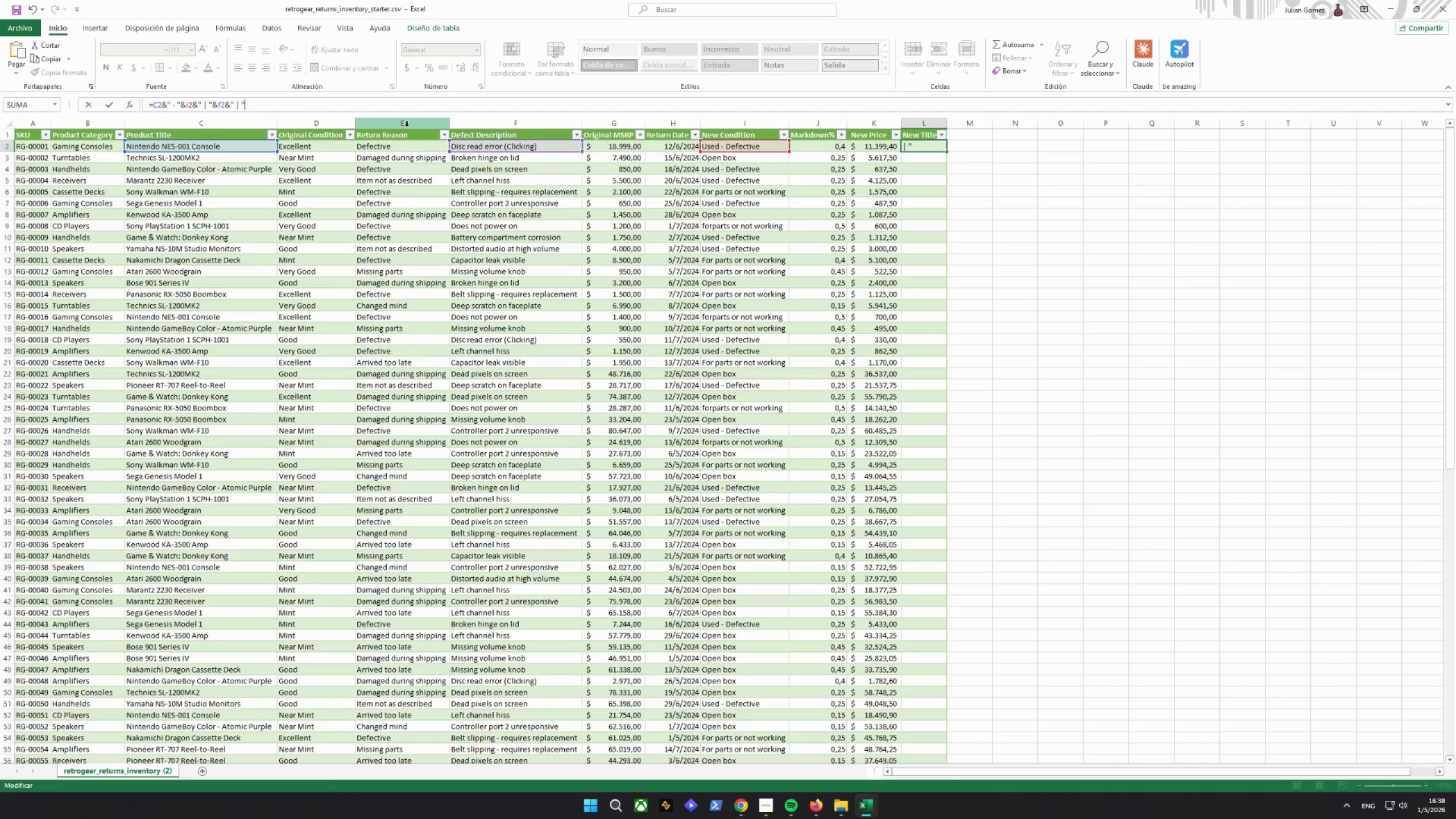 
key(Shift+Quote)
 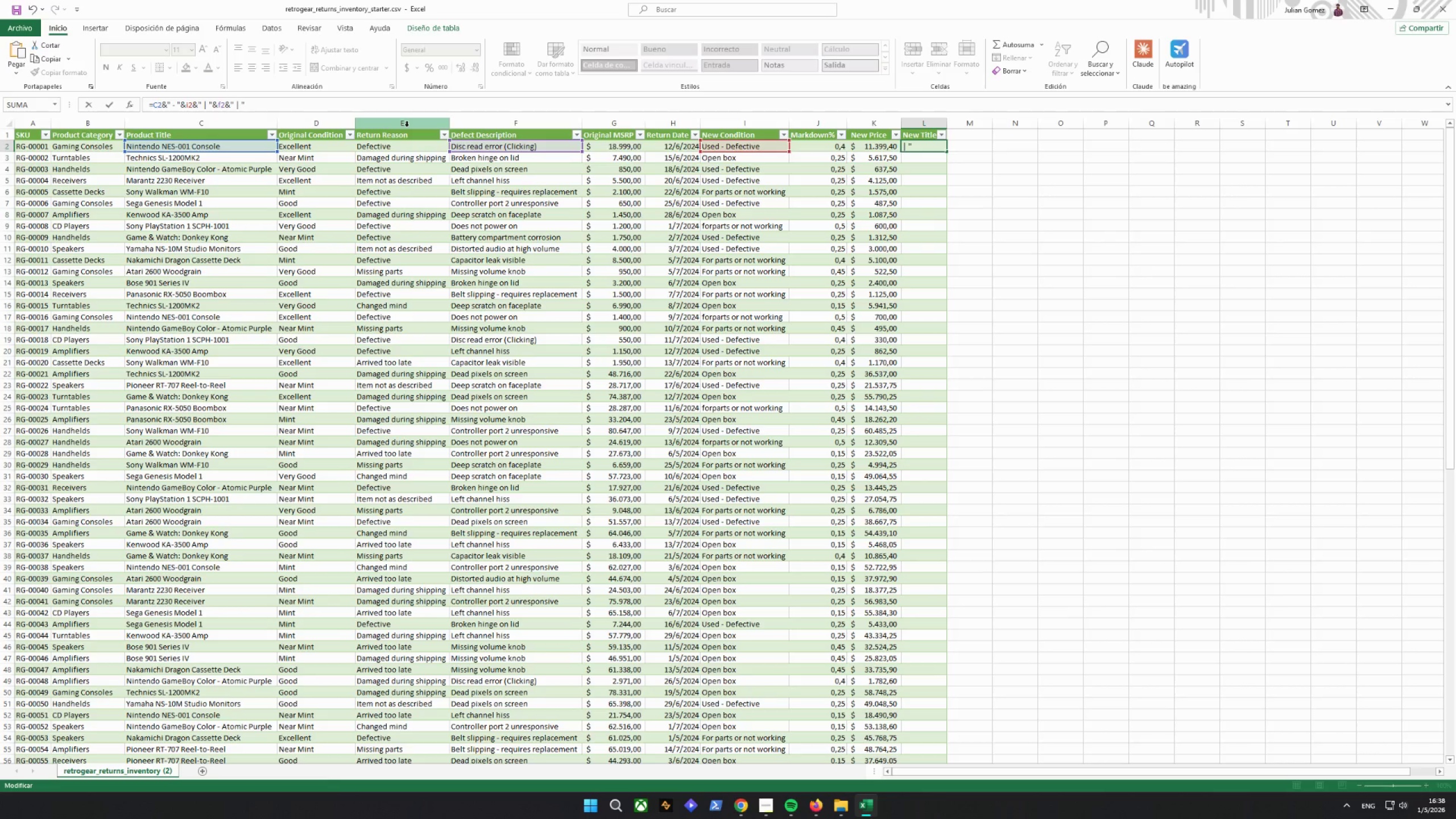 
wait(5.3)
 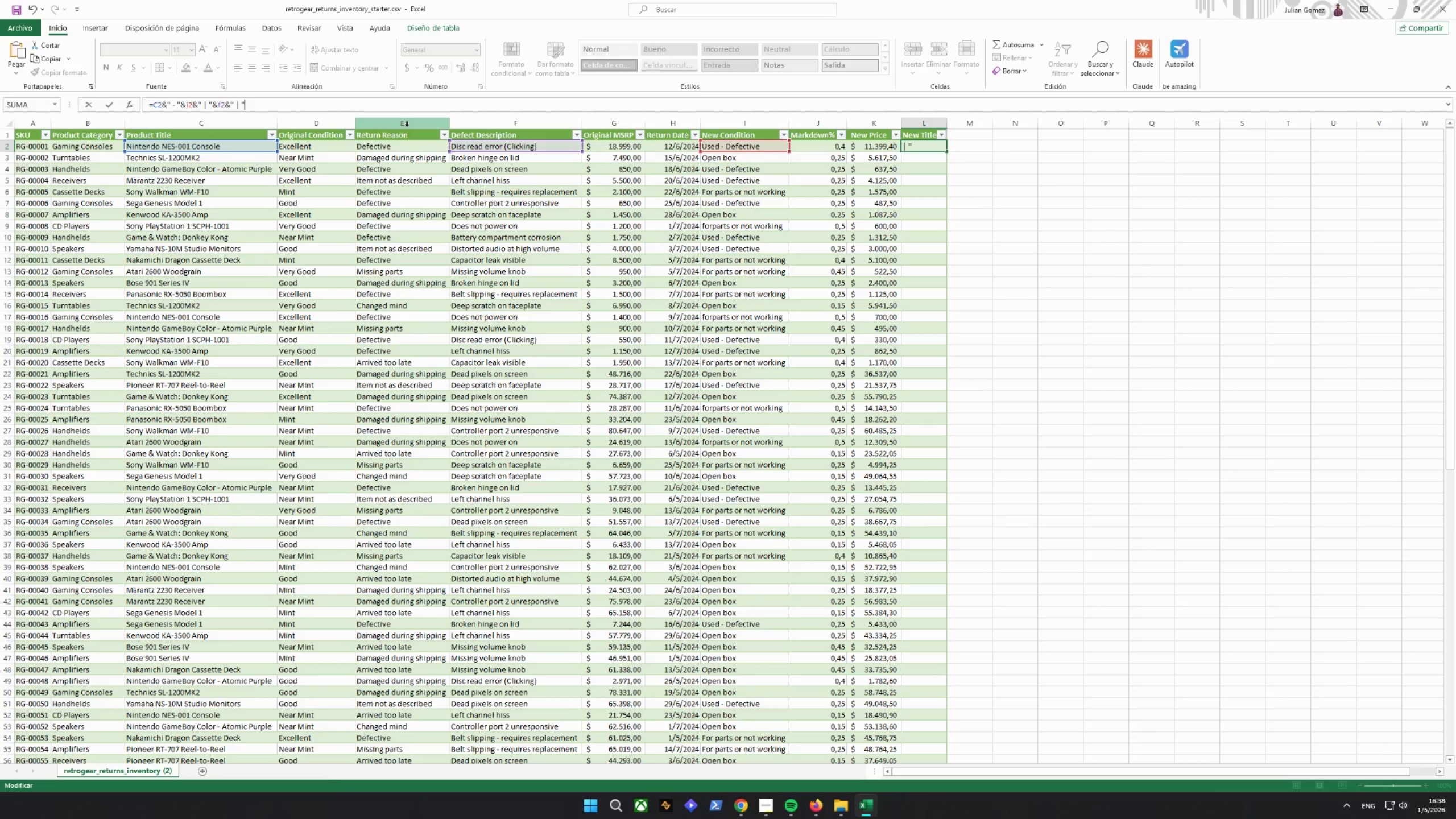 
key(Backspace)
type(retro)
key(Backspace)
key(Backspace)
key(Backspace)
key(Backspace)
key(Backspace)
type(Retrogamer)
key(Backspace)
key(Backspace)
key(Backspace)
key(Backspace)
key(Backspace)
type(Gear cl)
key(Backspace)
key(Backspace)
type(Cleare)
key(Backspace)
type(ance")
 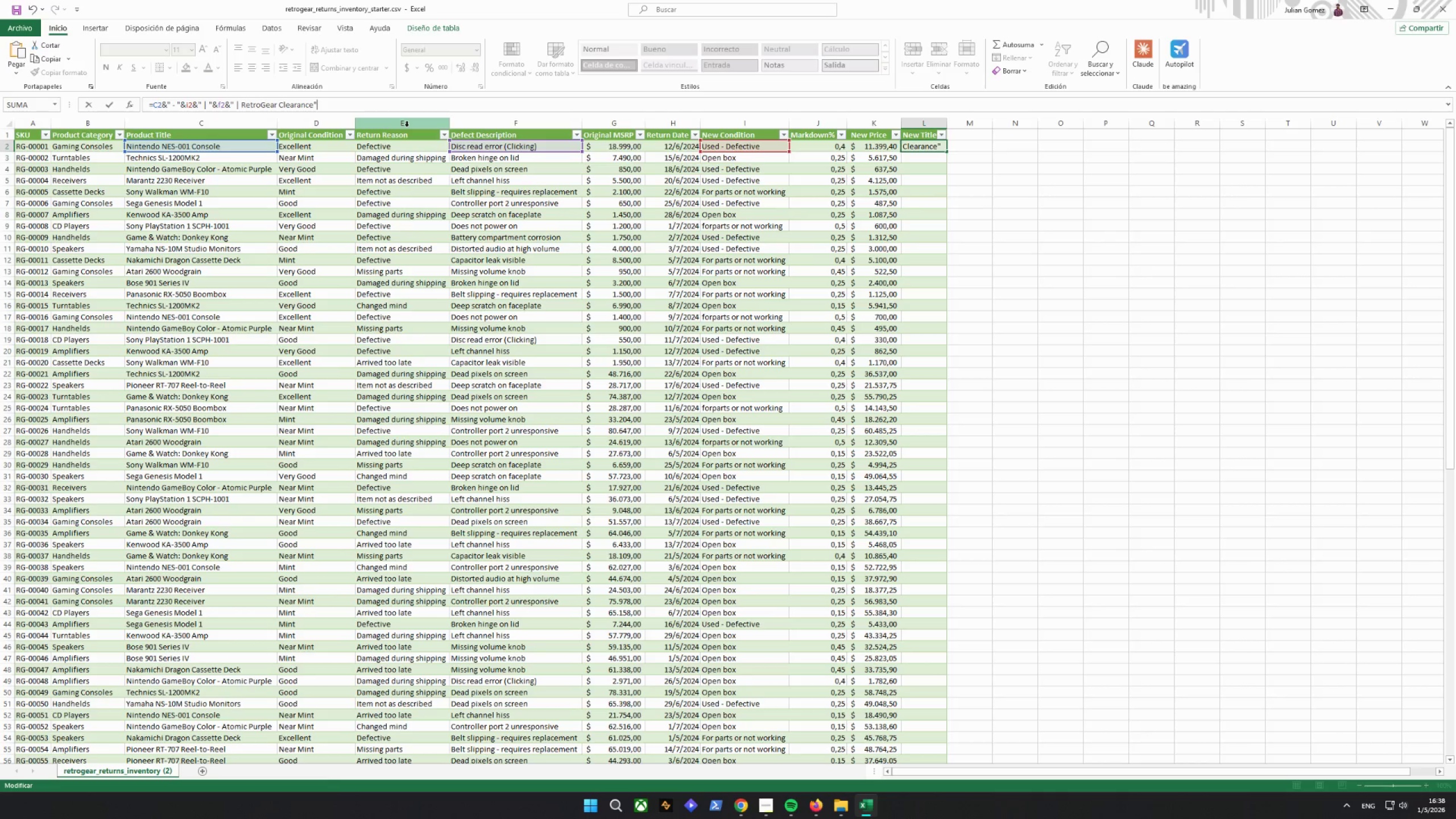 
key(Enter)
 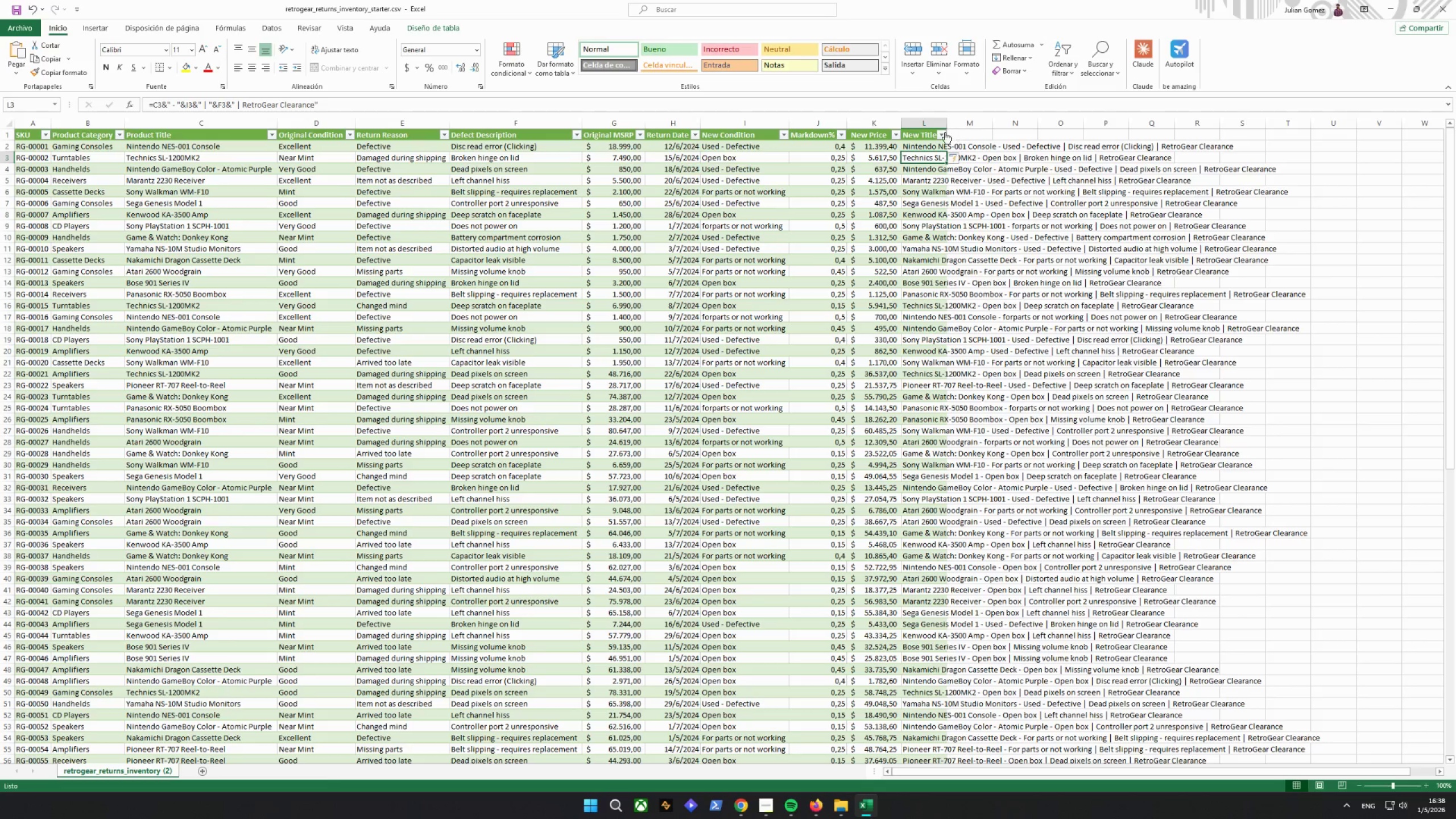 
double_click([949, 124])
 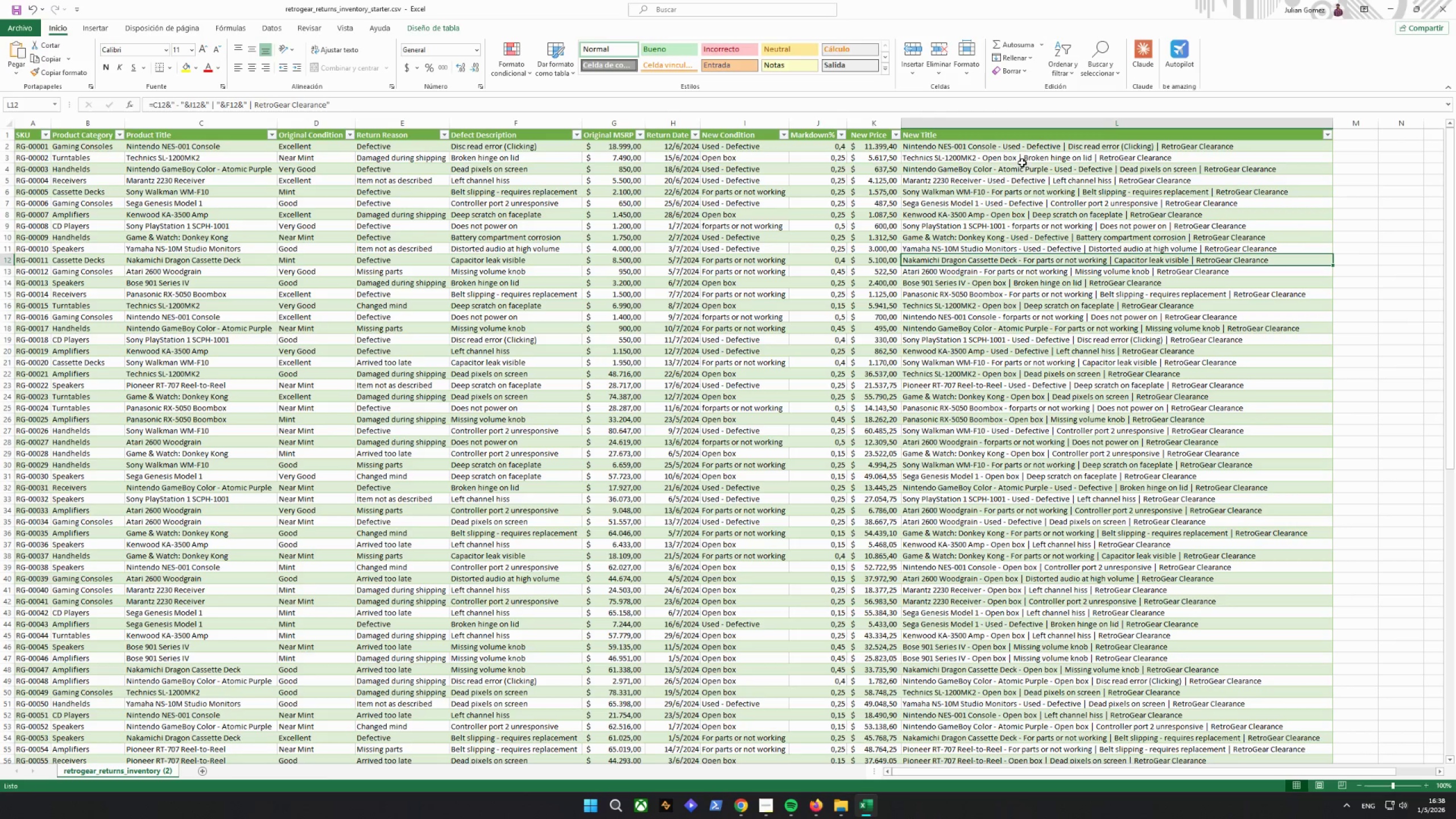 
left_click([1010, 147])
 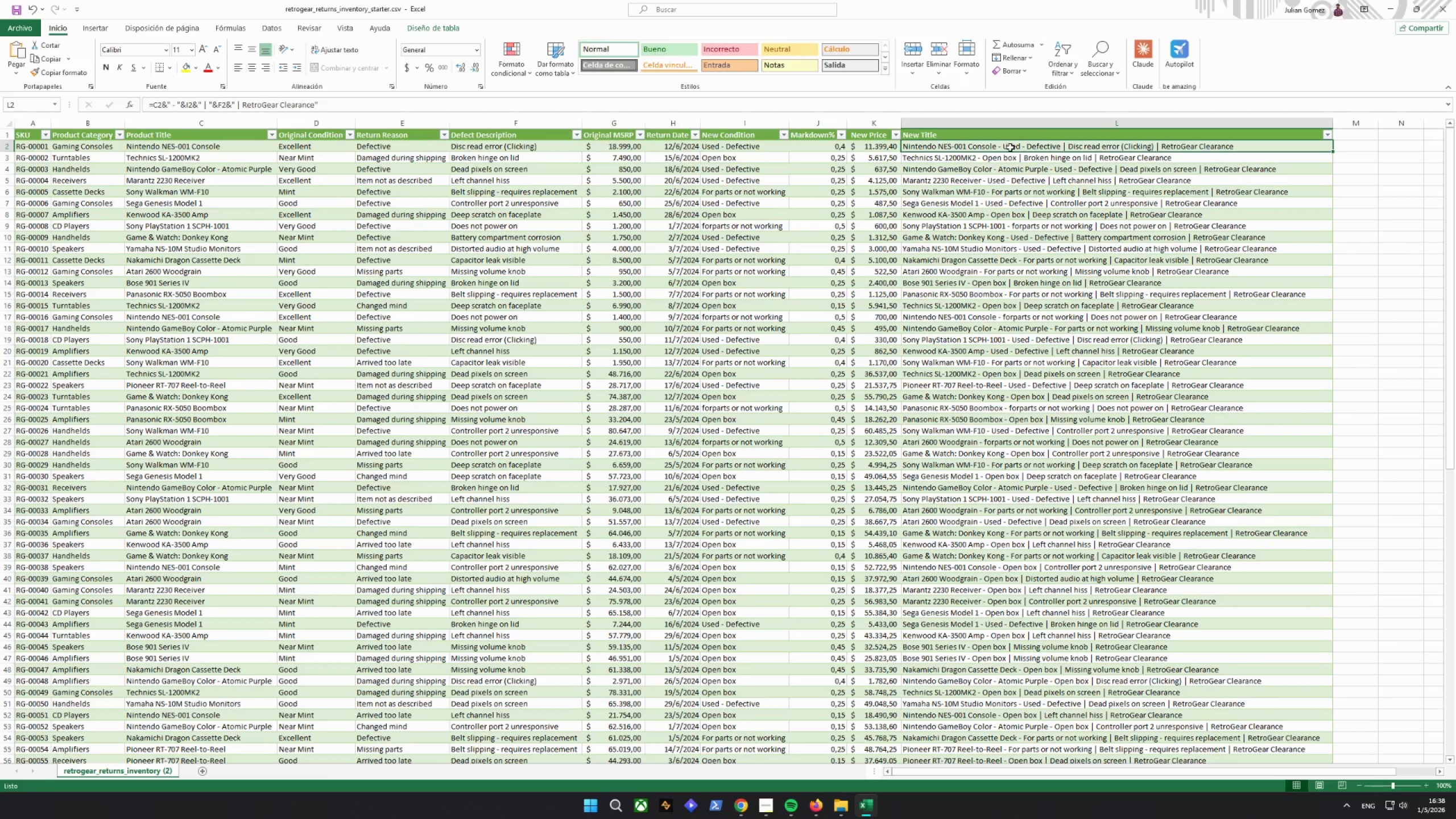 
wait(20.0)
 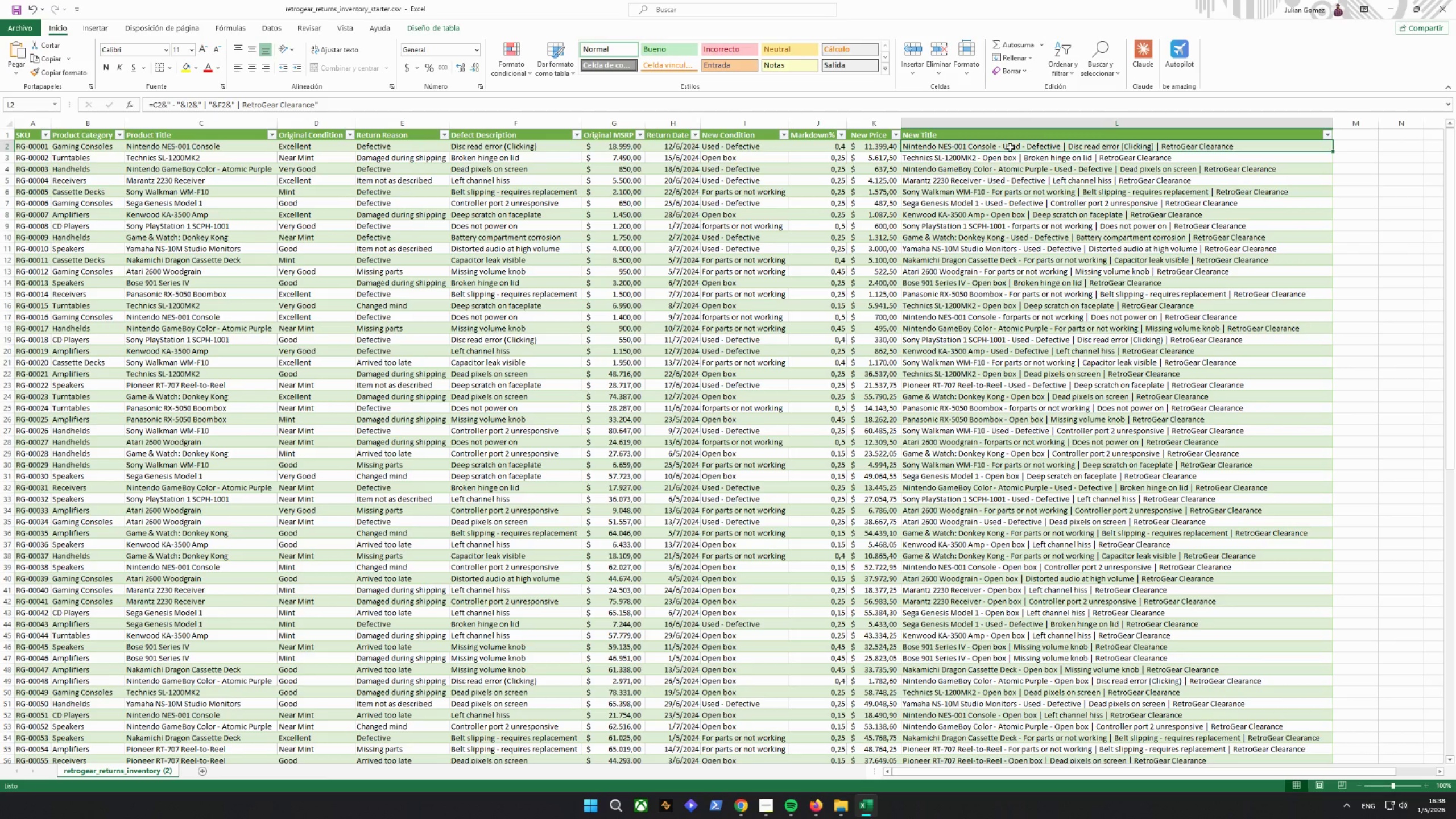 
left_click([1367, 134])
 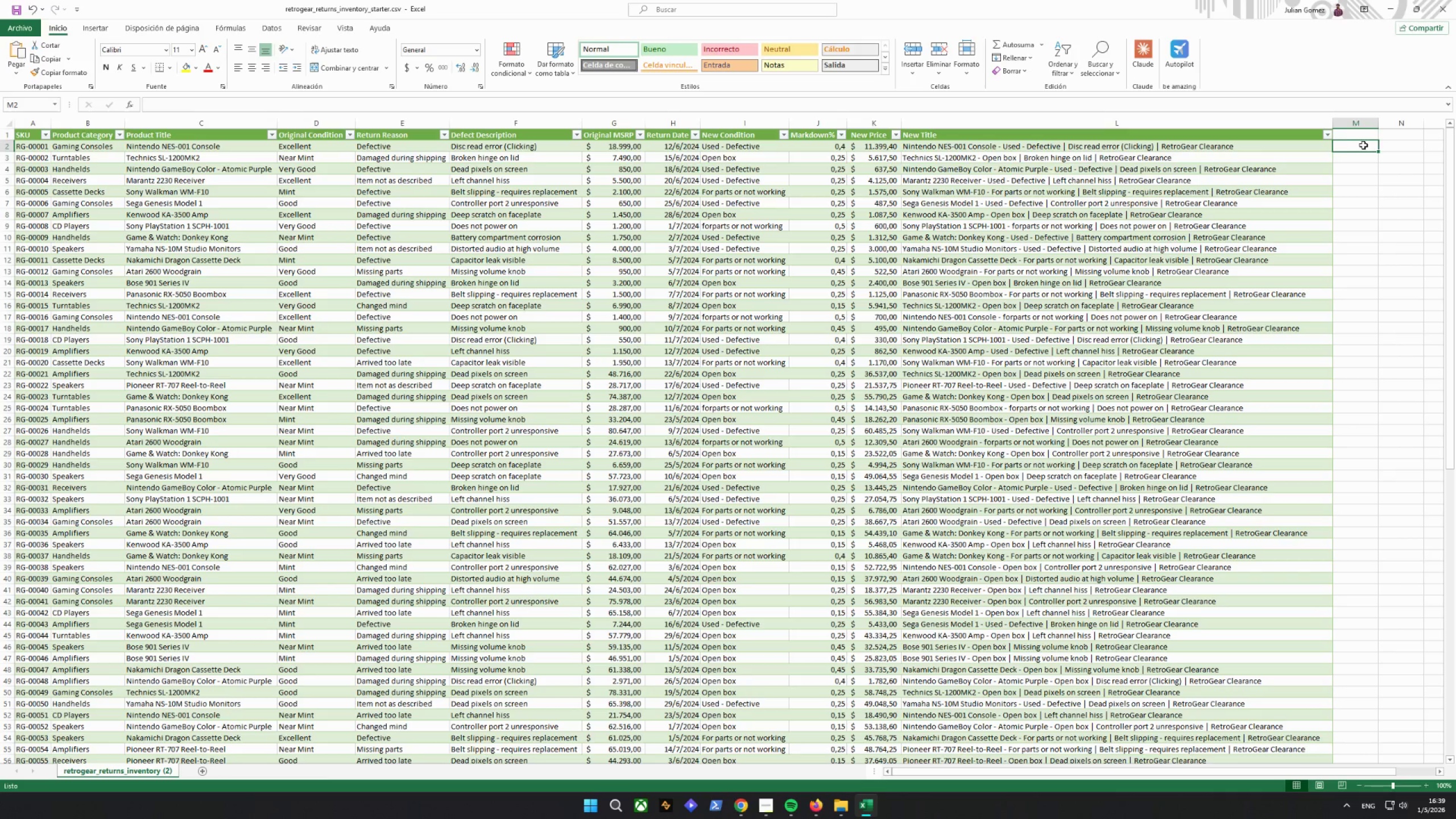 
wait(6.97)
 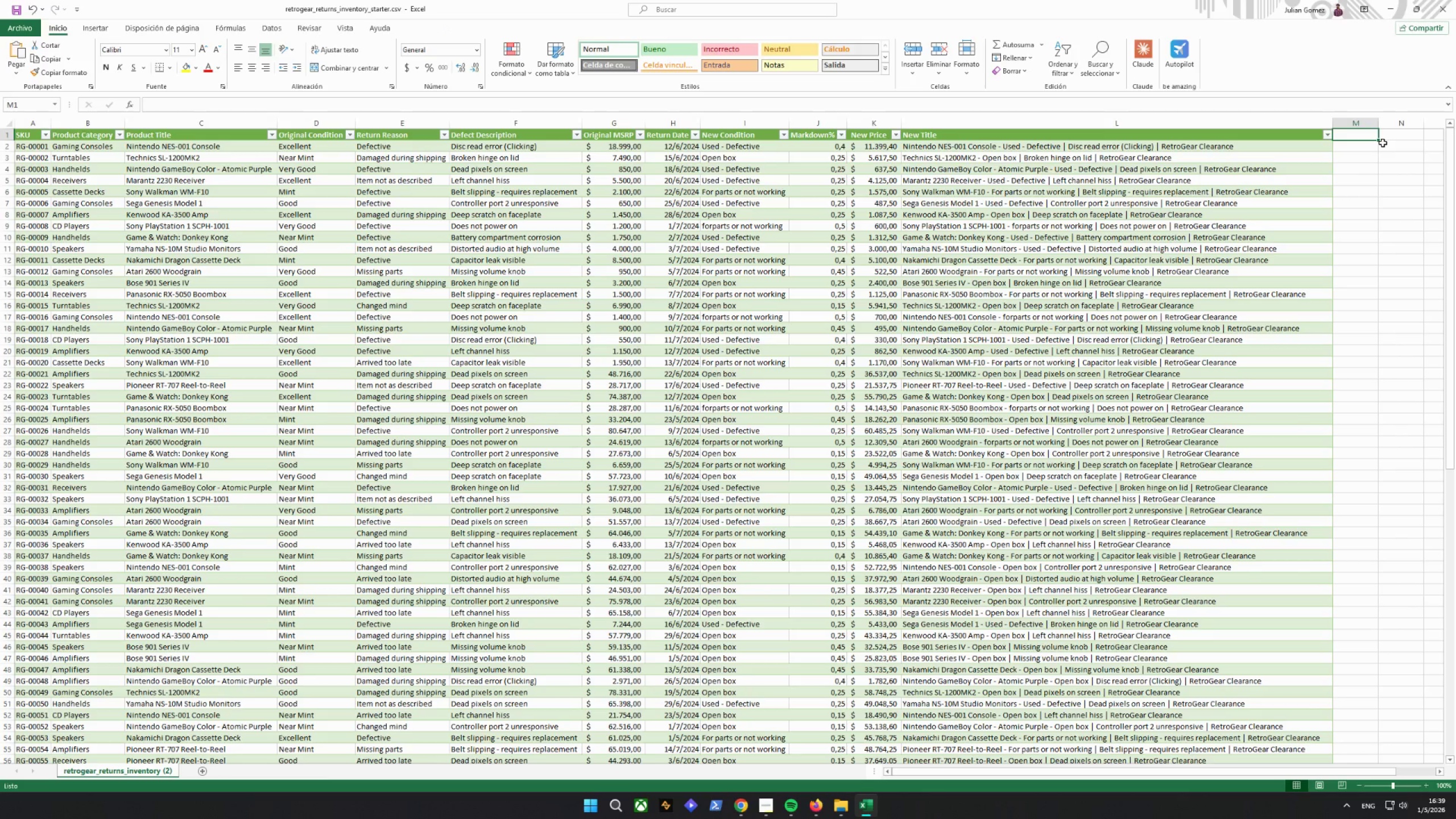 
key(ArrowUp)
 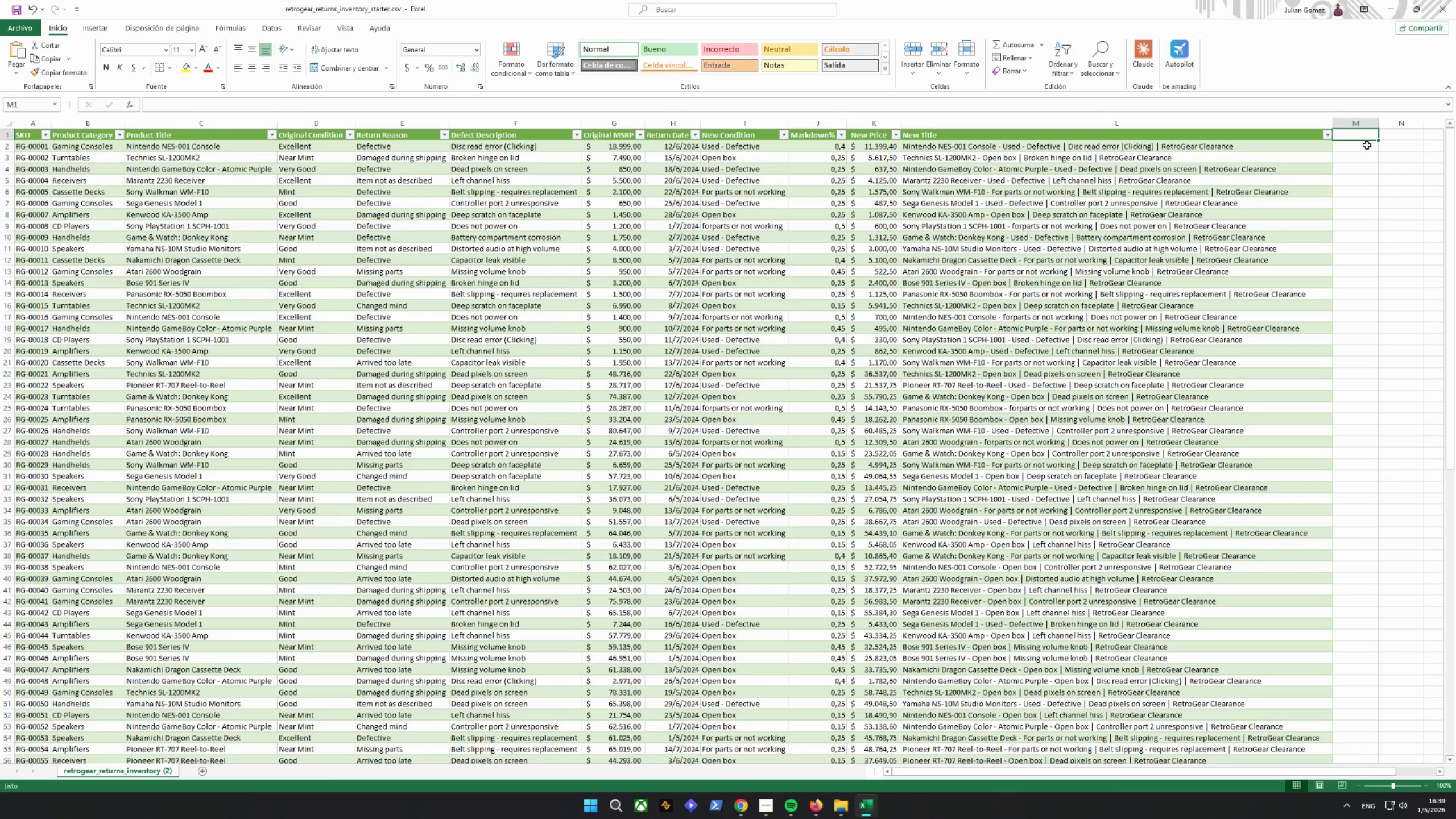 
key(ArrowDown)
 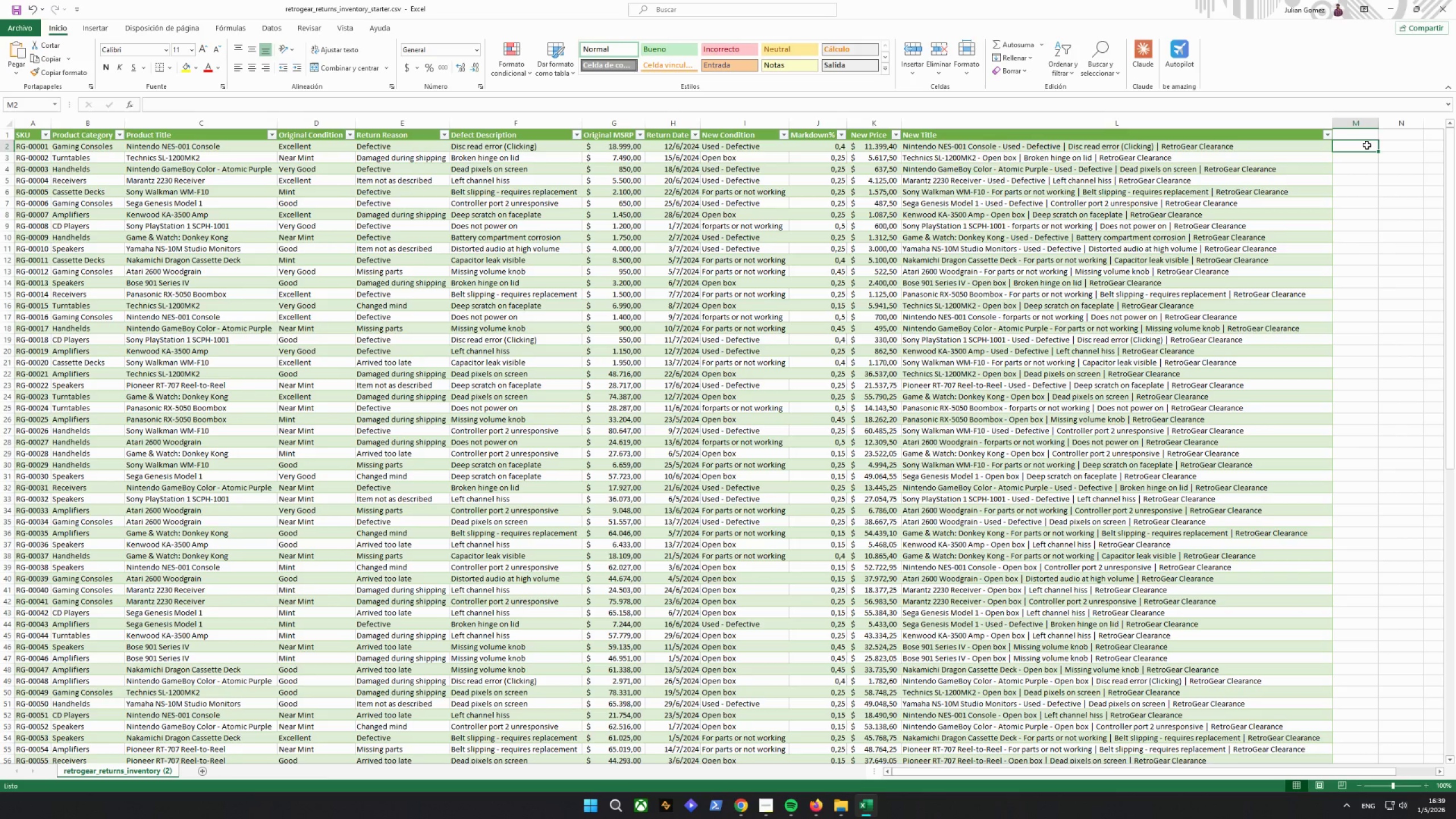 
hold_key(key=ShiftRight, duration=0.84)
 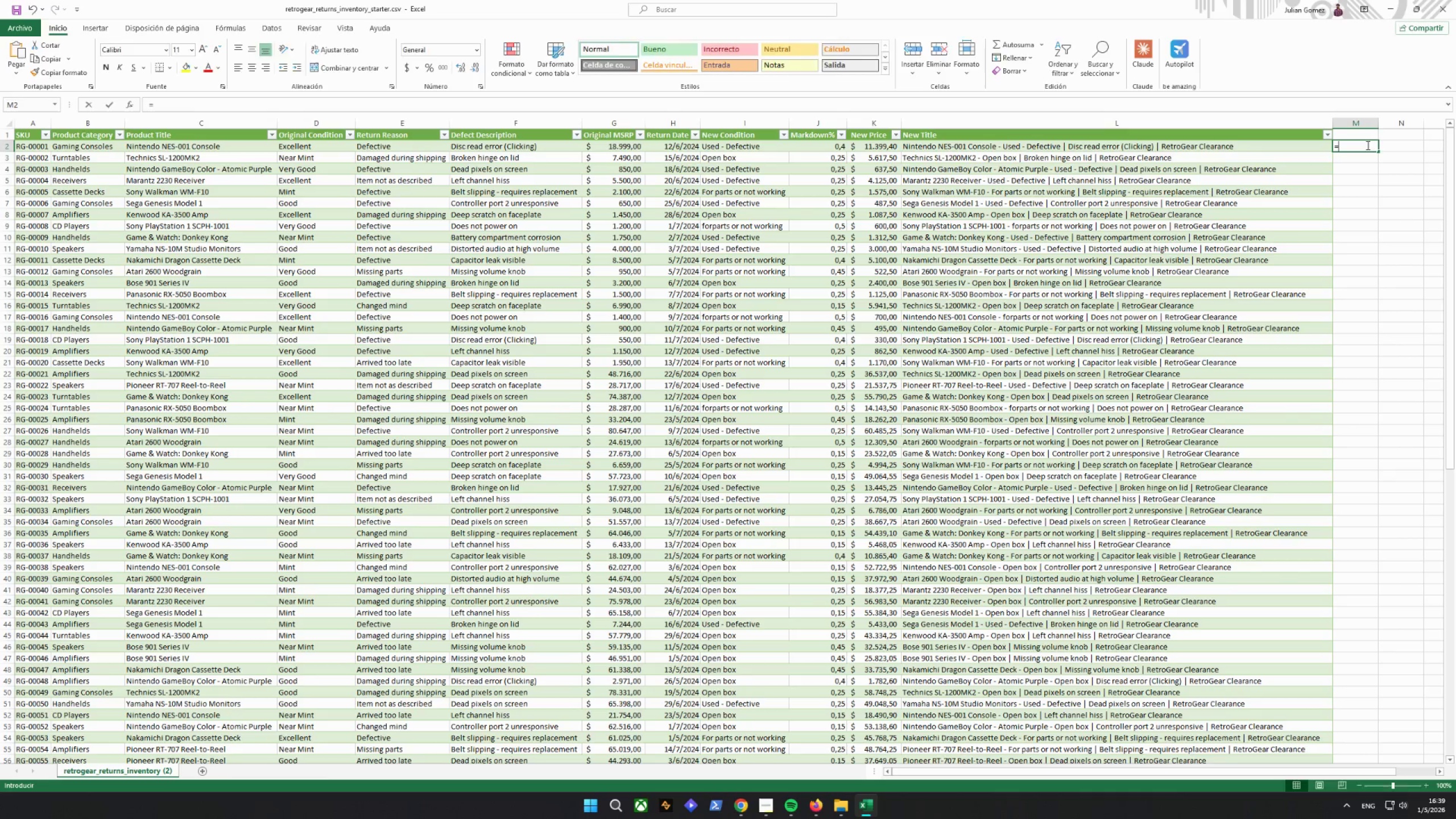 
type(=largfo)
key(Backspace)
key(Backspace)
key(Backspace)
key(Backspace)
key(Backspace)
key(Backspace)
type(LKA)
key(Backspace)
key(Backspace)
type(ARGO()
 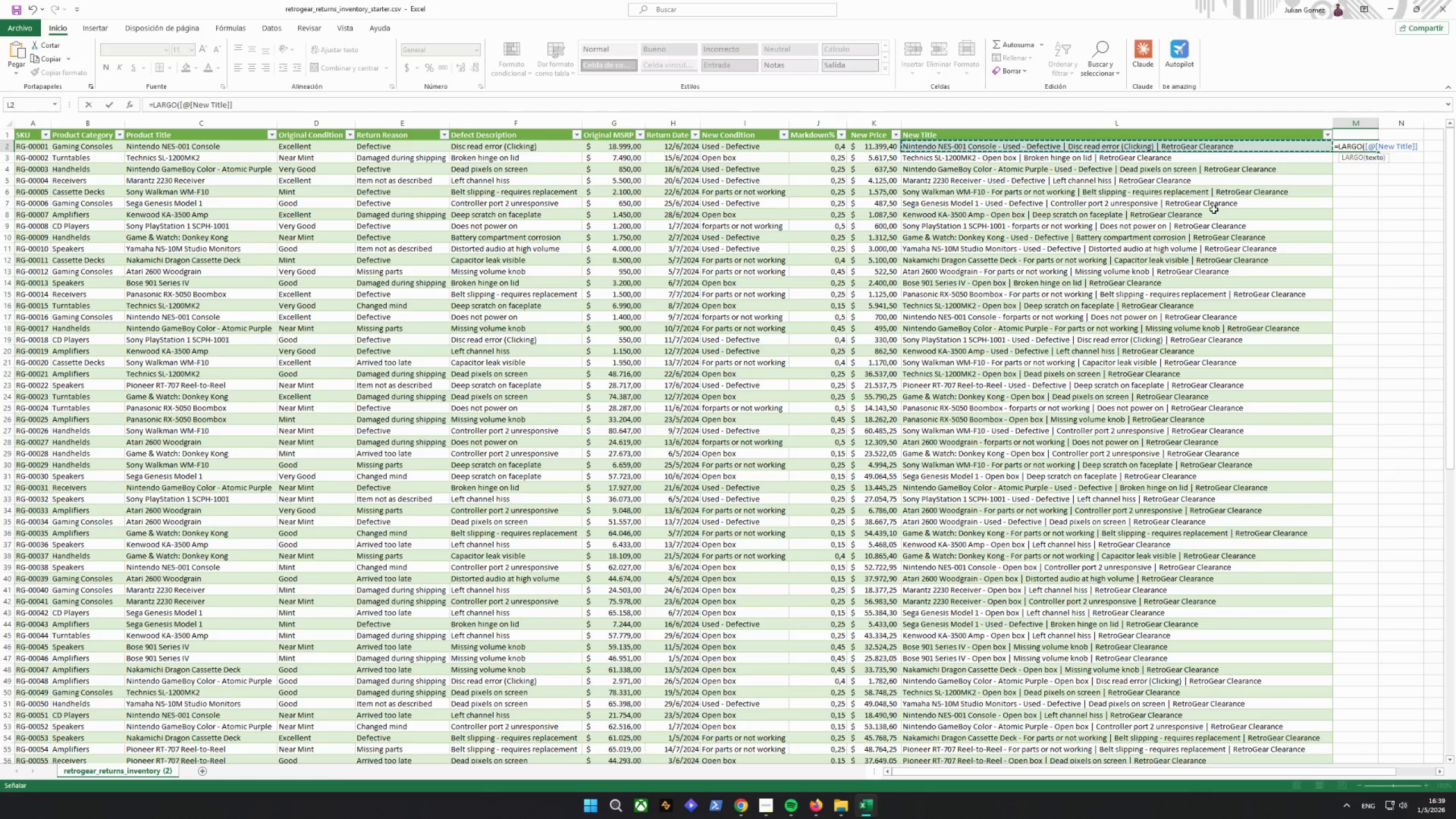 
wait(7.14)
 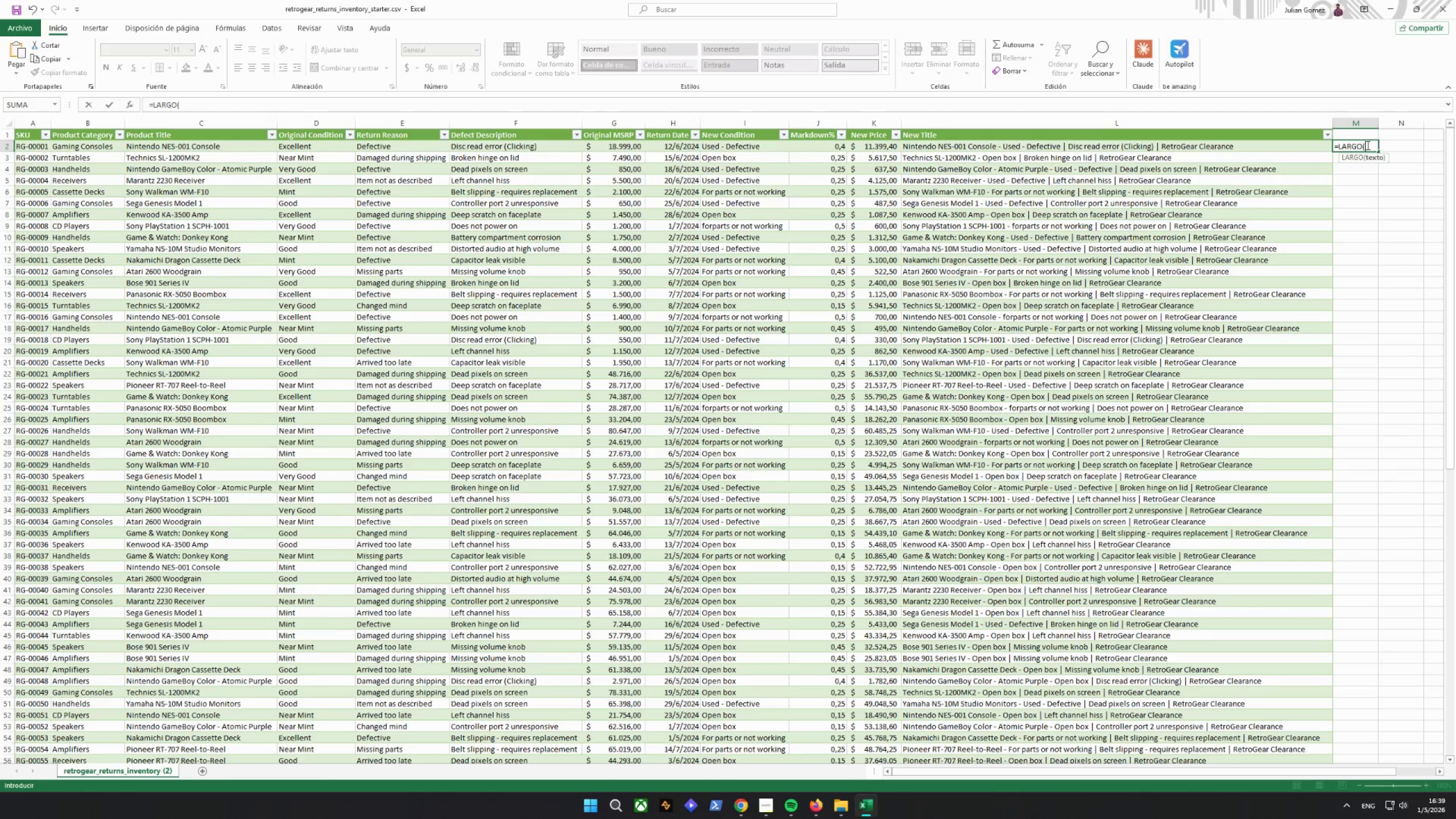 
key(Shift+0)
 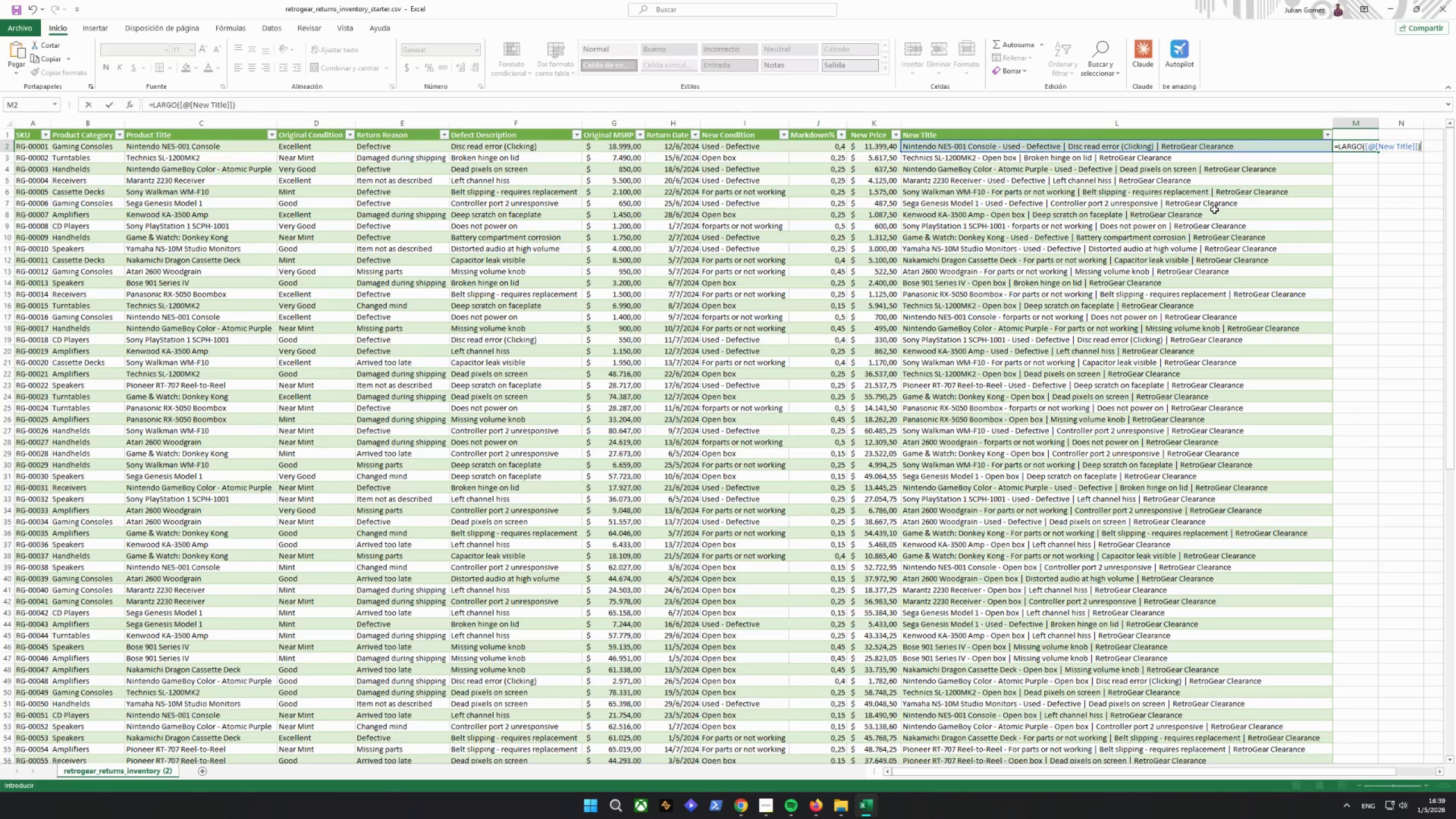 
key(Enter)
 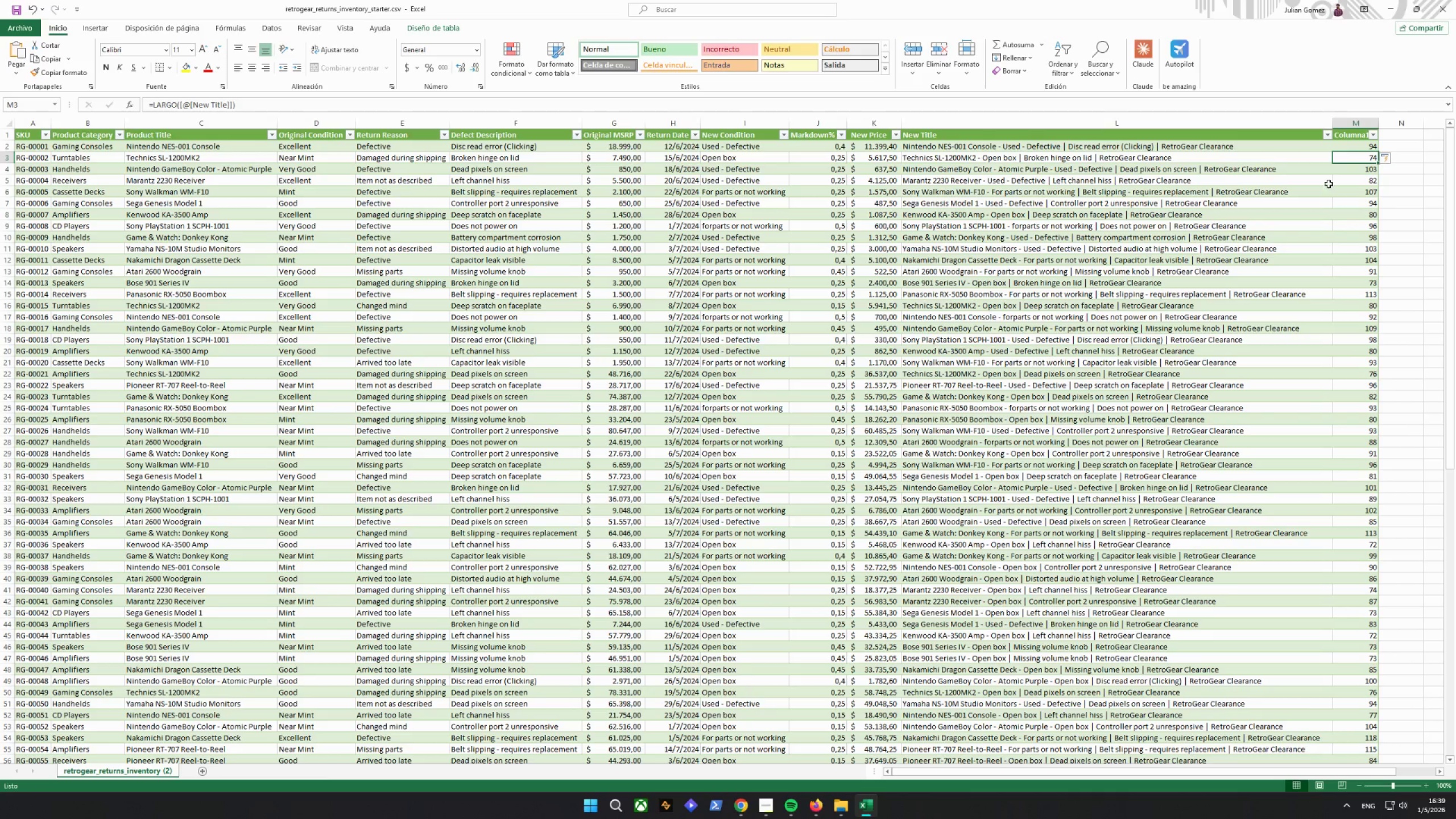 
left_click([1358, 148])
 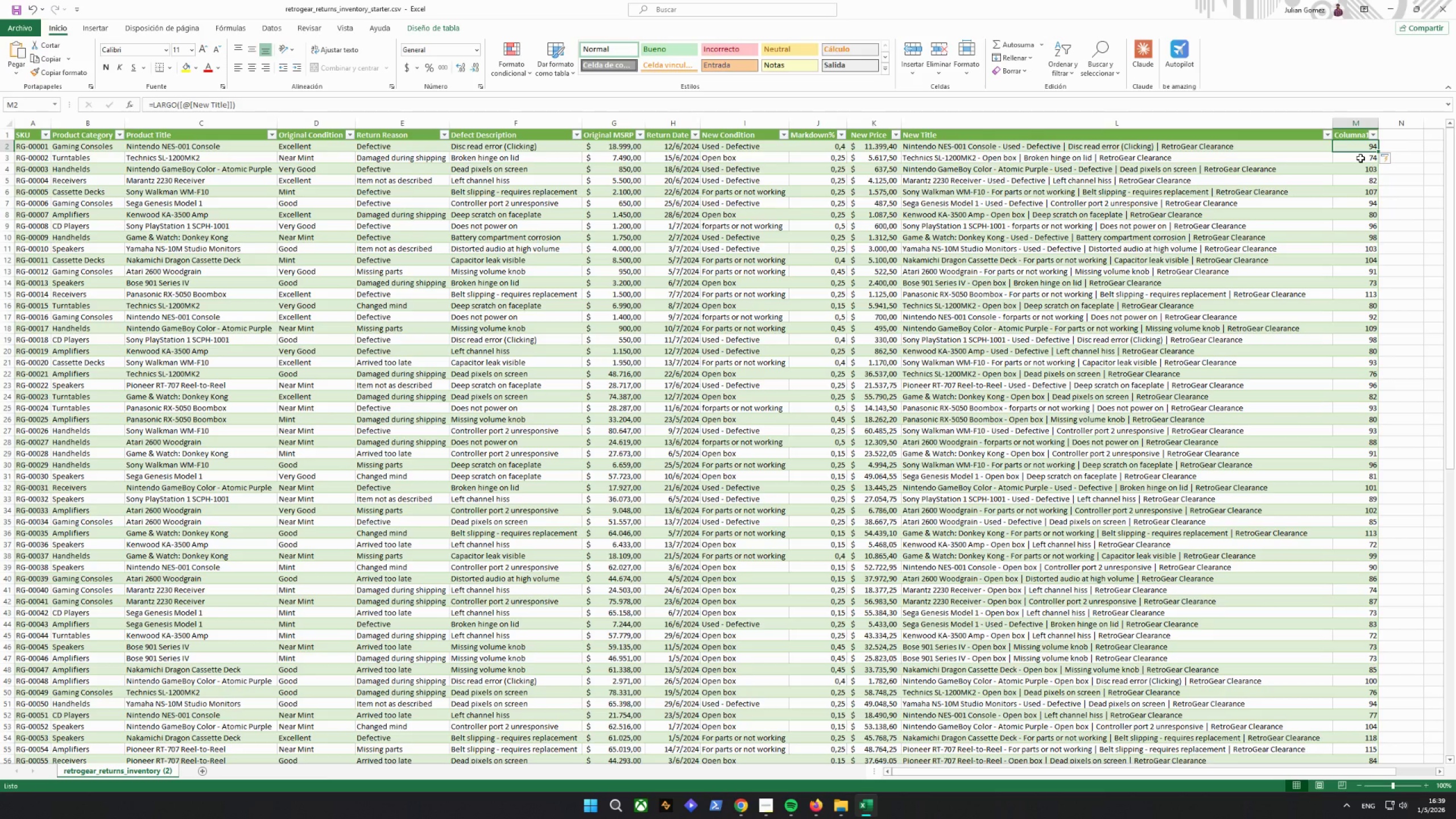 
wait(9.16)
 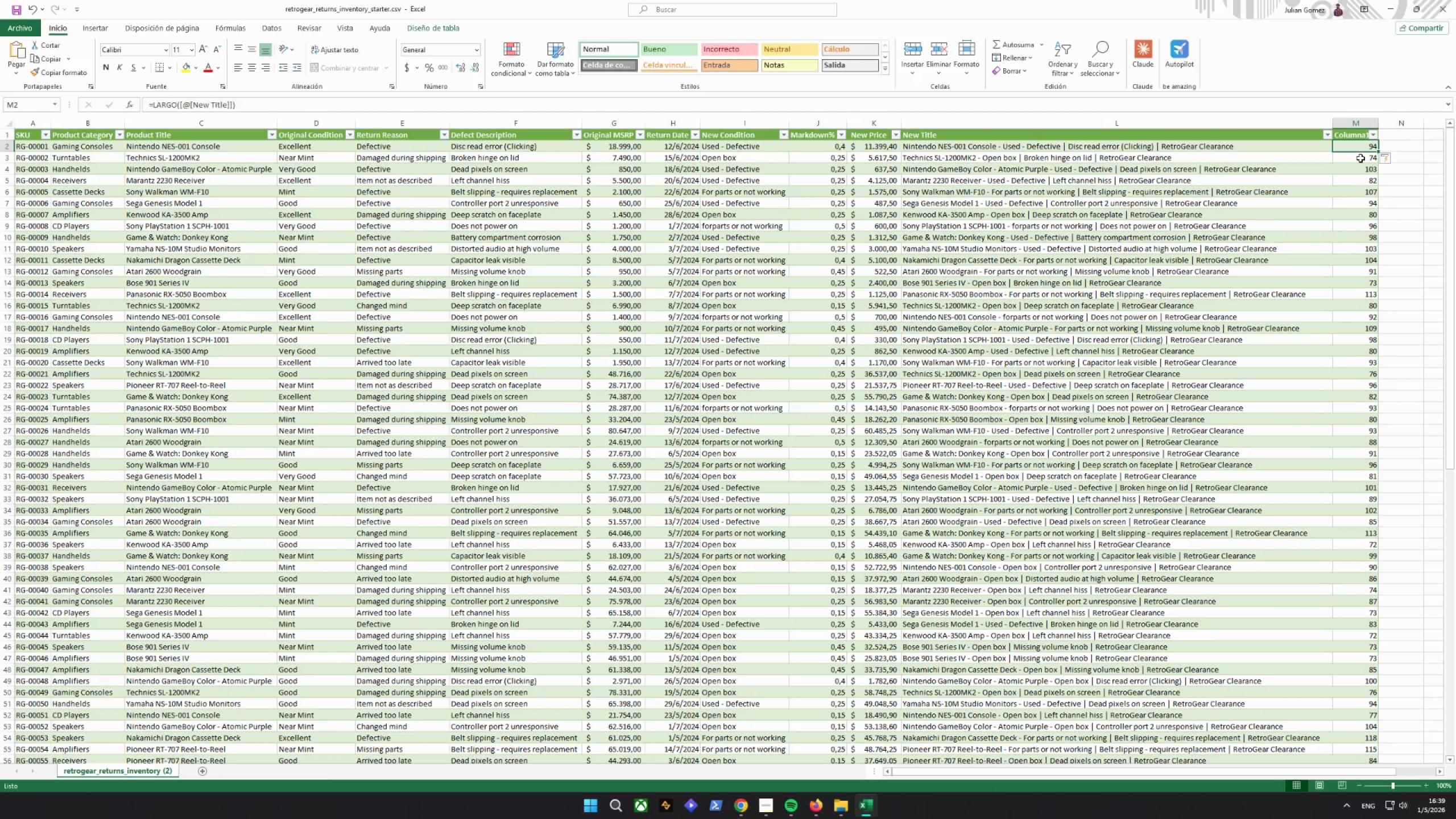 
left_click([1376, 134])
 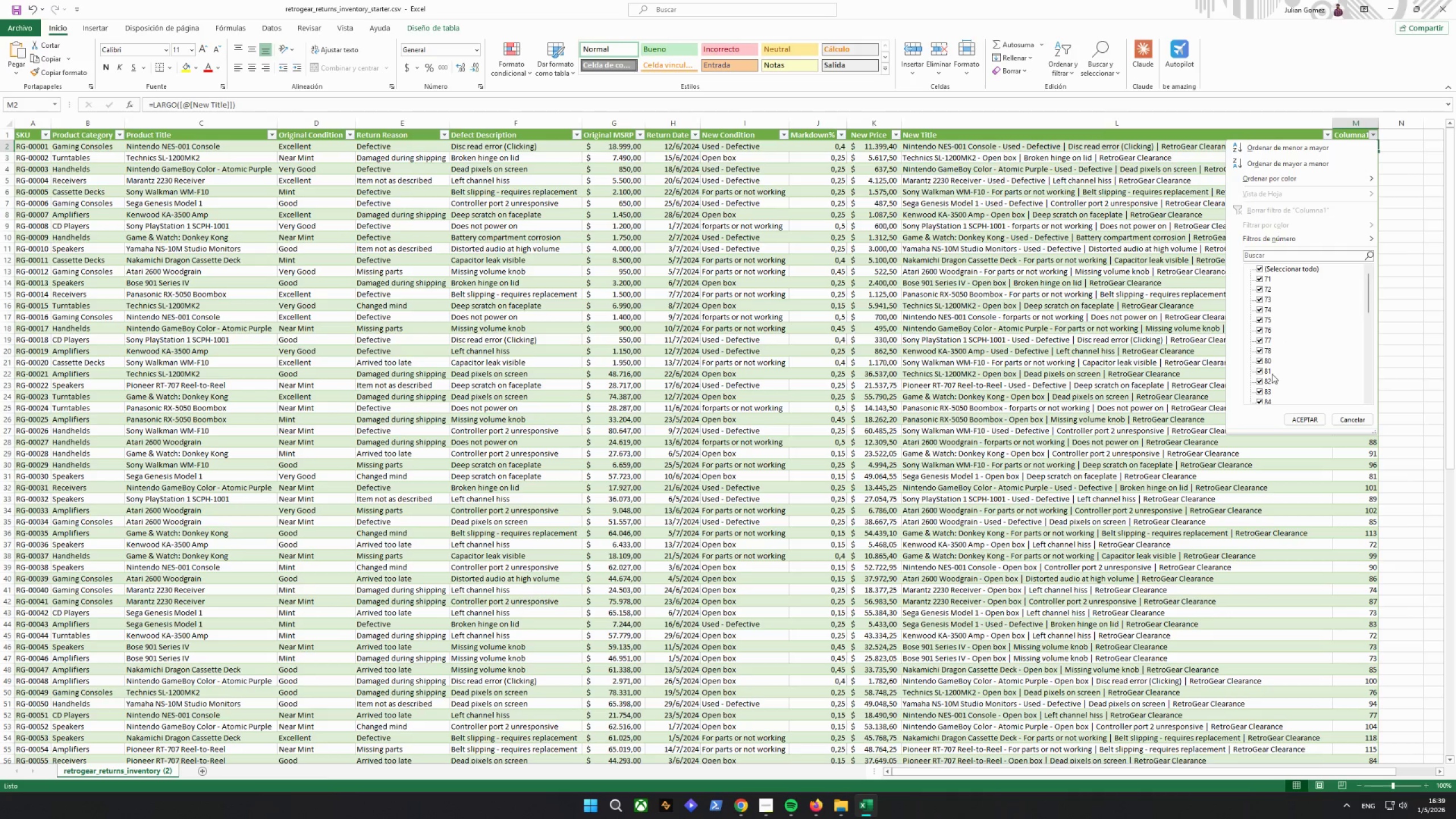 
left_click([1260, 266])
 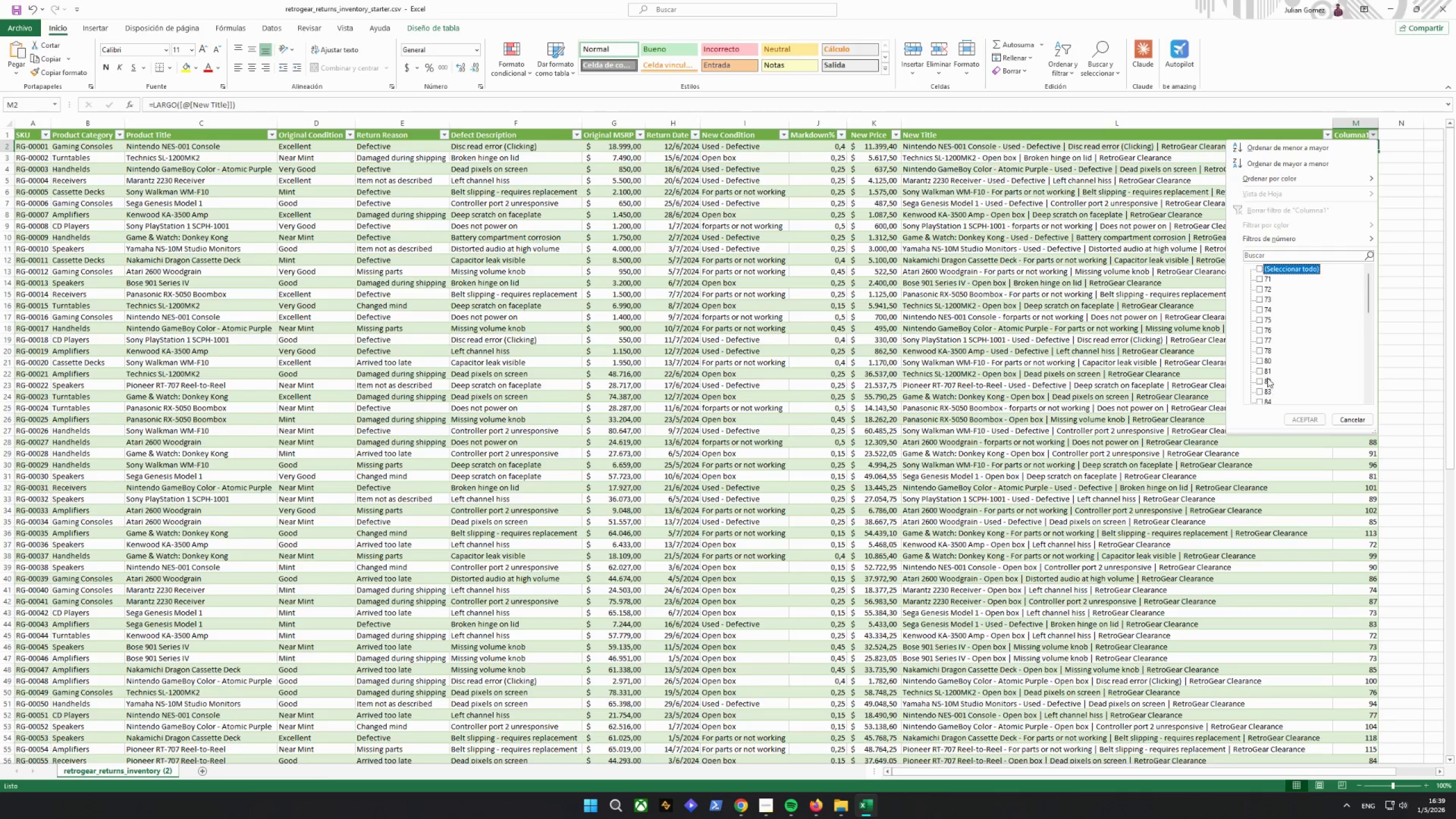 
left_click([1259, 273])
 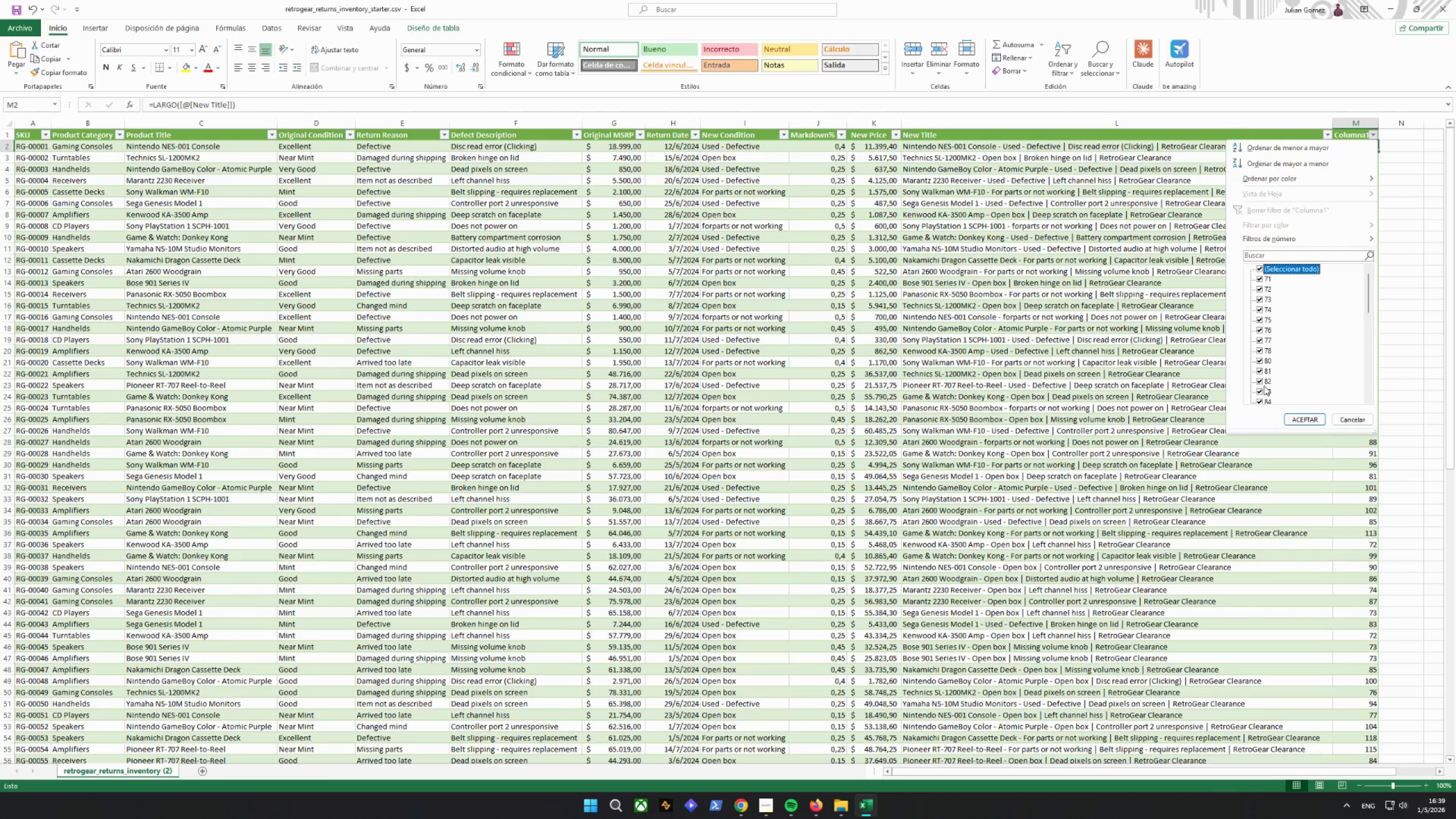 
left_click([1259, 372])
 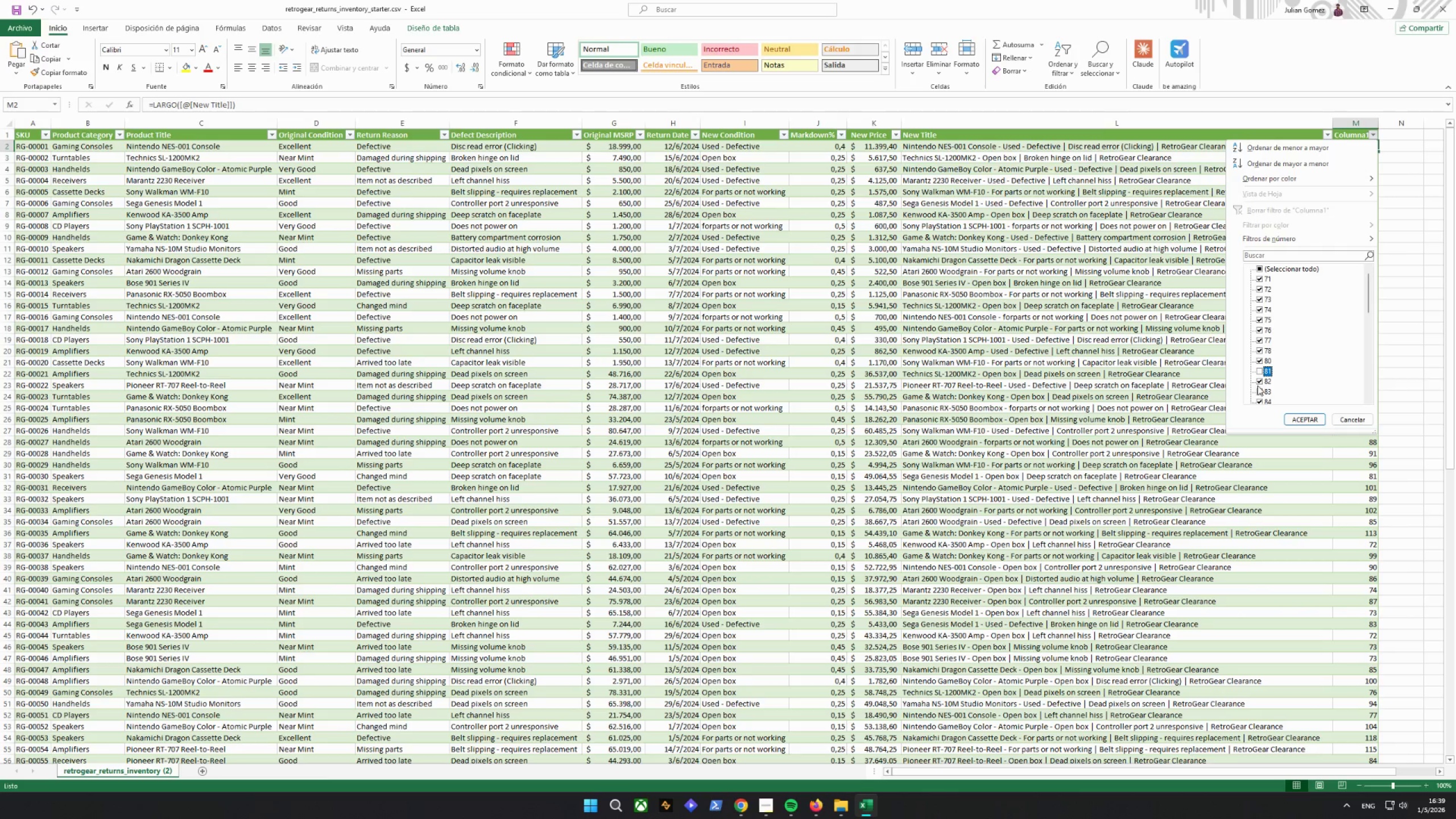 
left_click([1266, 378])
 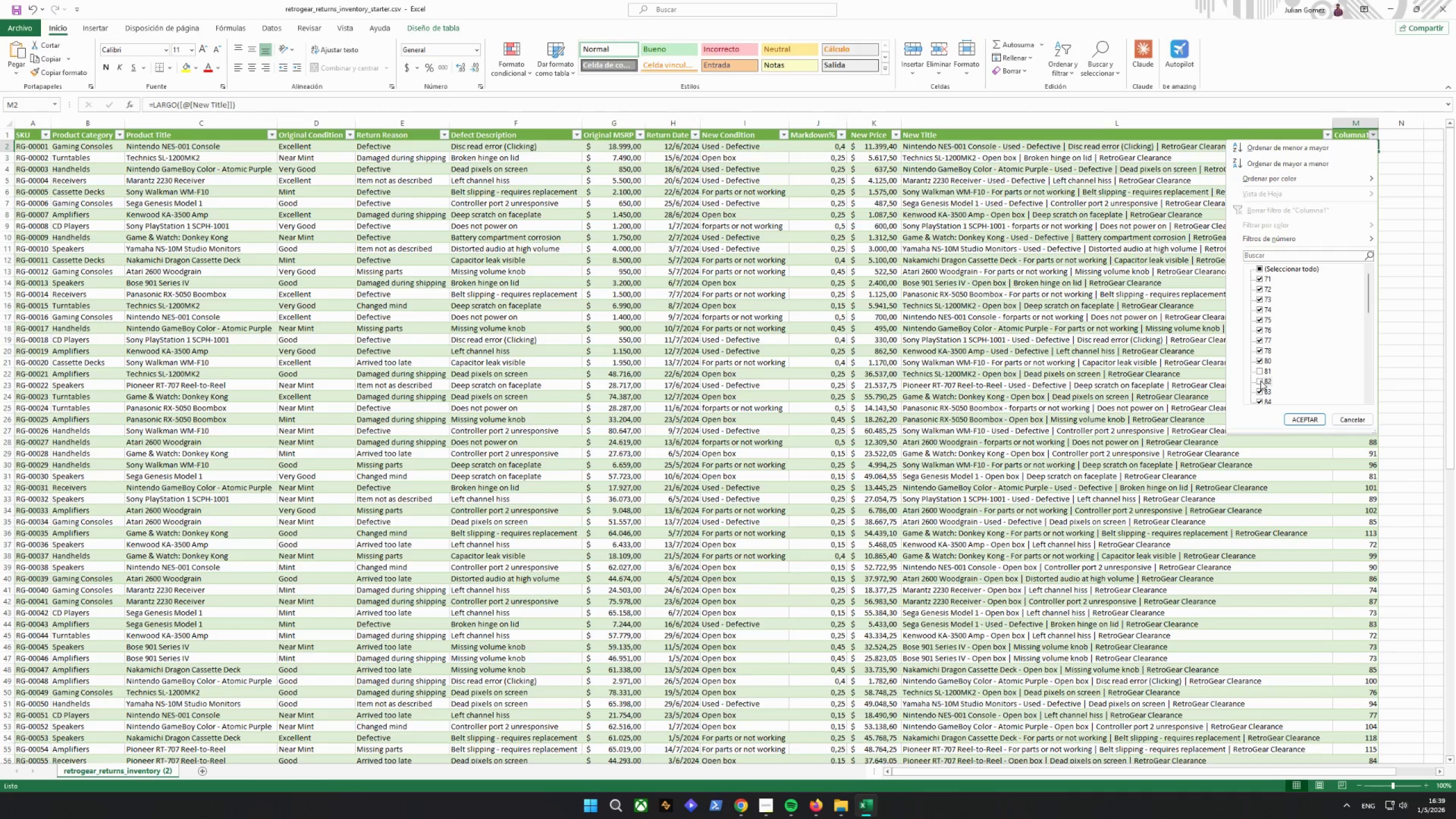 
double_click([1259, 373])
 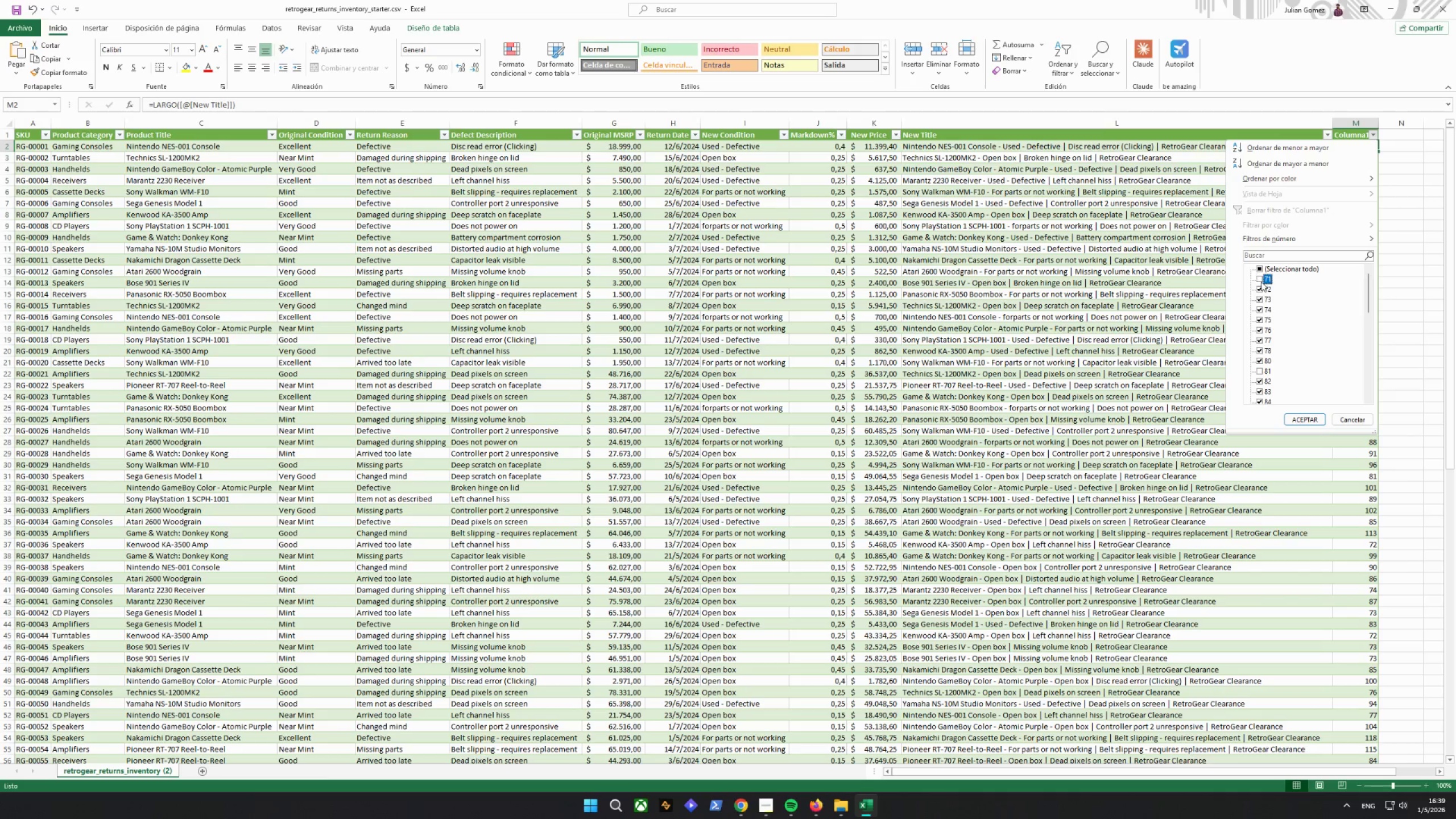 
double_click([1260, 288])
 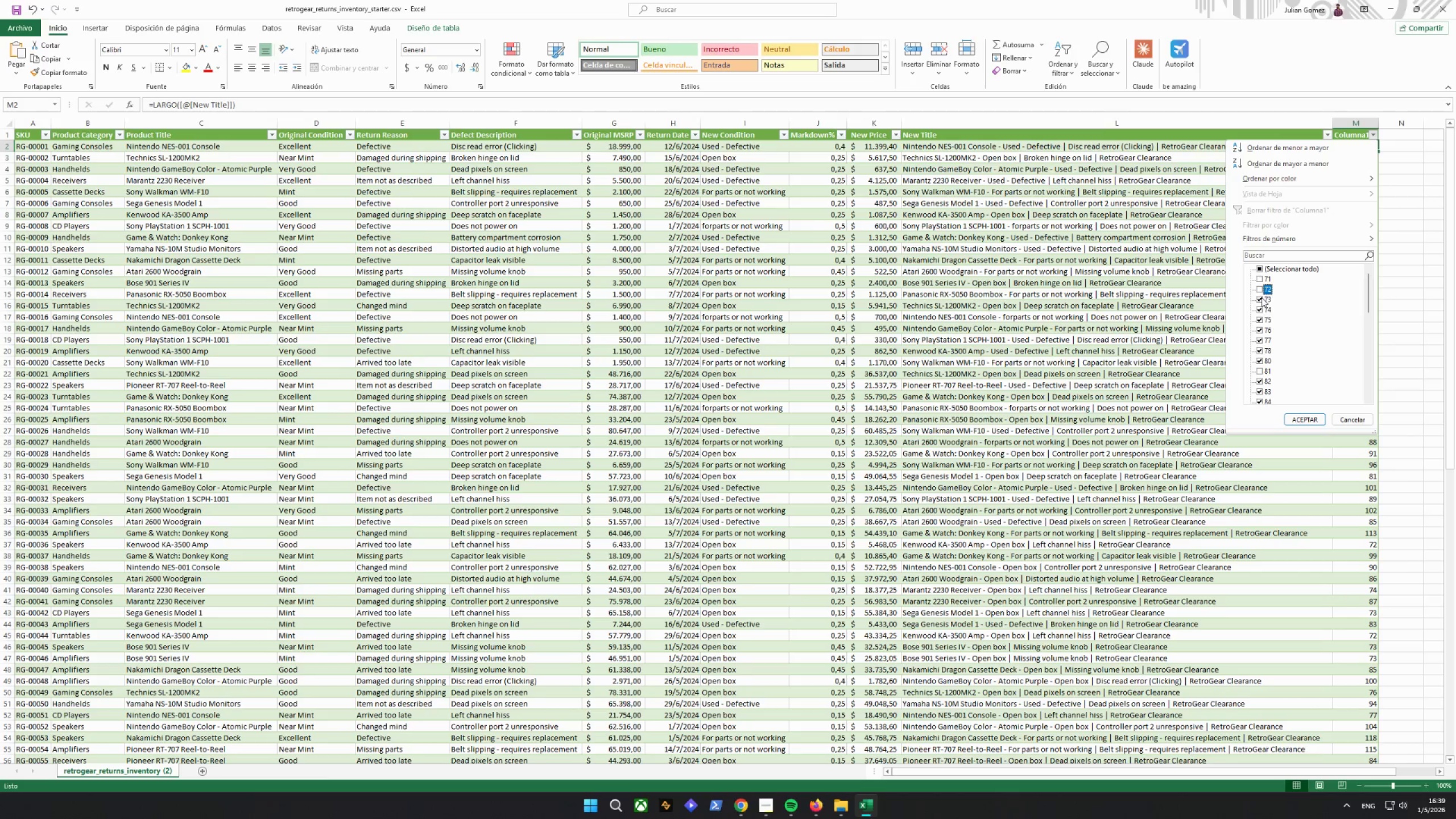 
triple_click([1261, 297])
 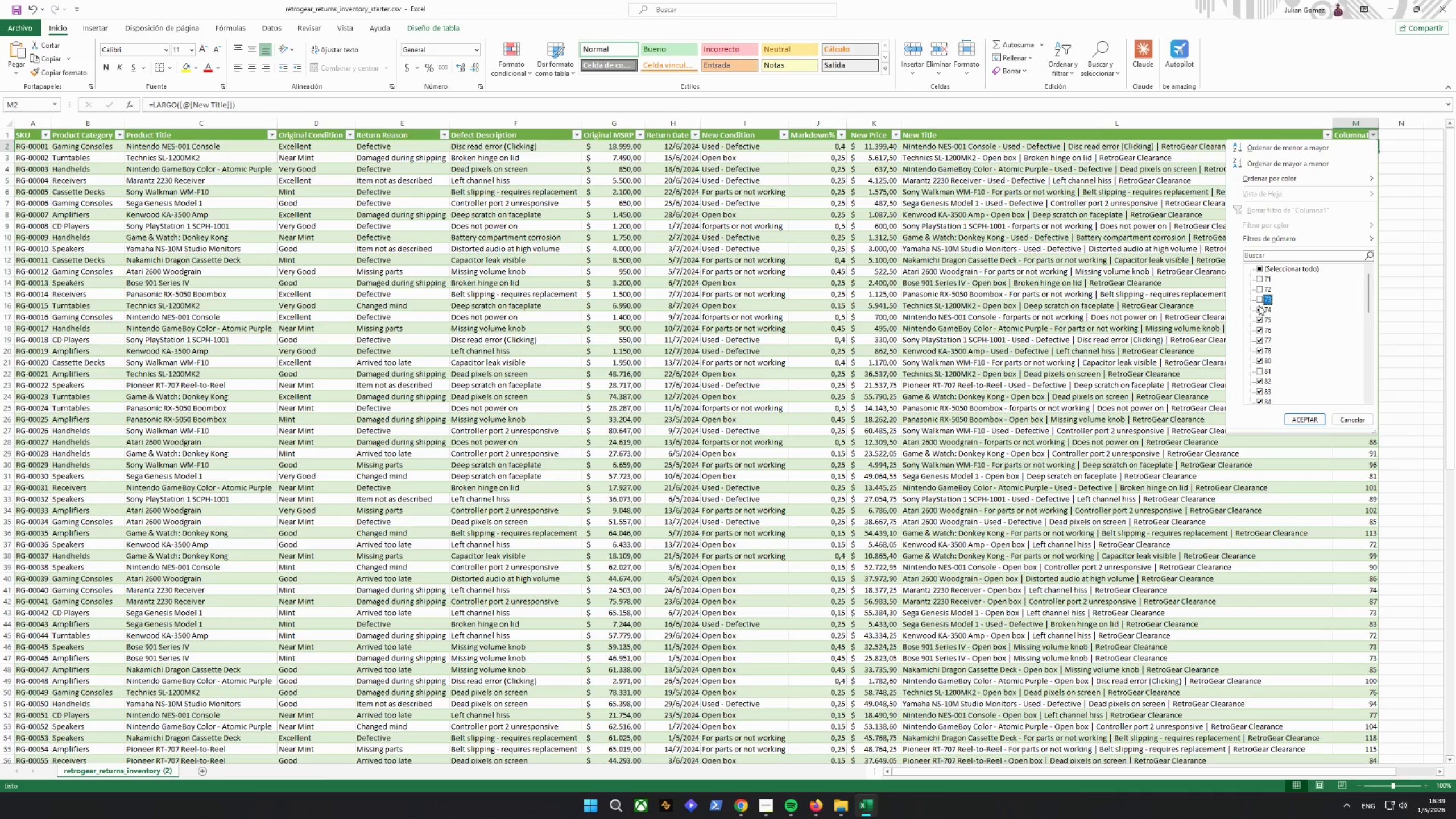 
triple_click([1259, 305])
 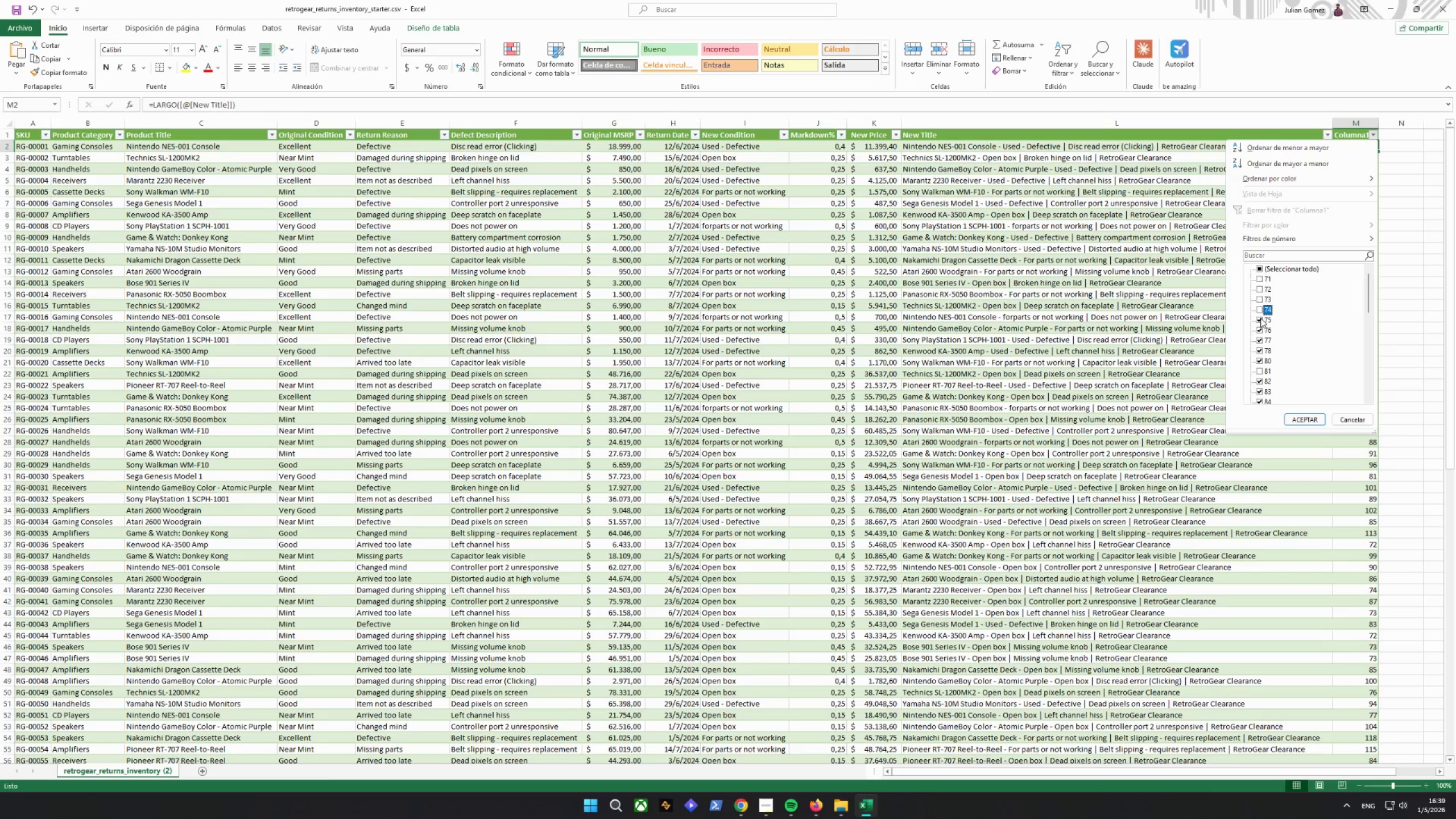 
triple_click([1260, 318])
 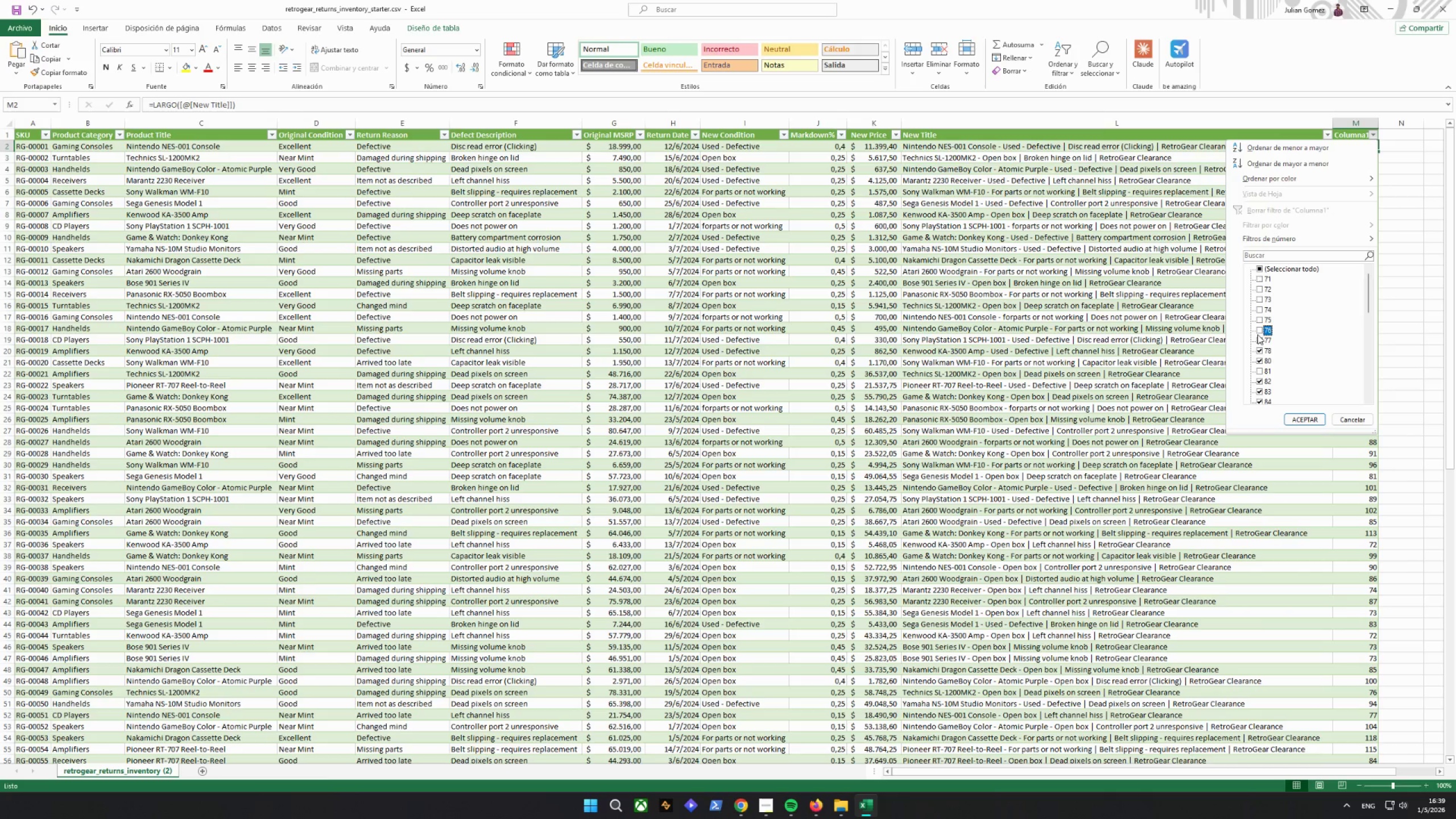 
double_click([1259, 339])
 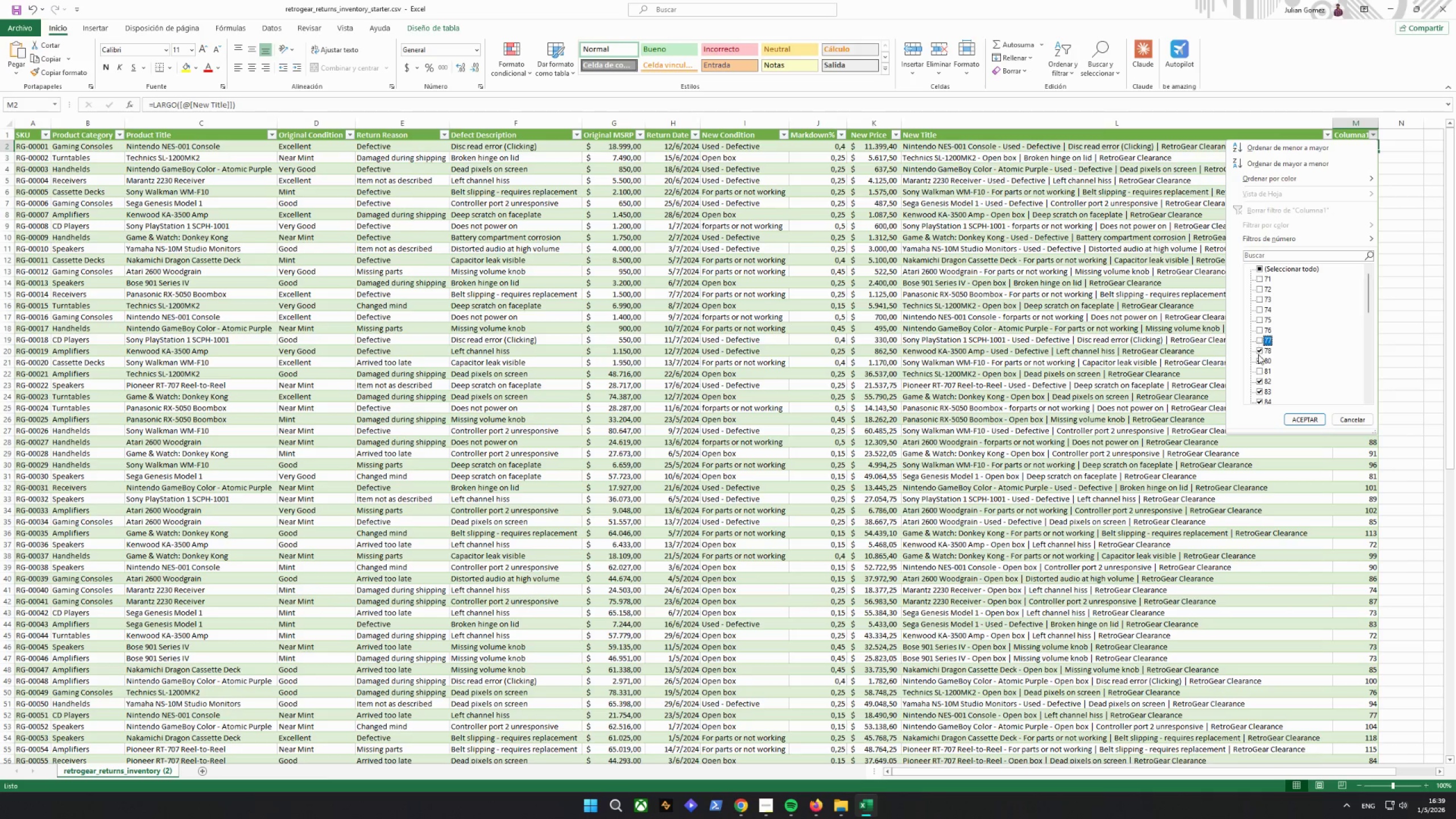 
triple_click([1258, 354])
 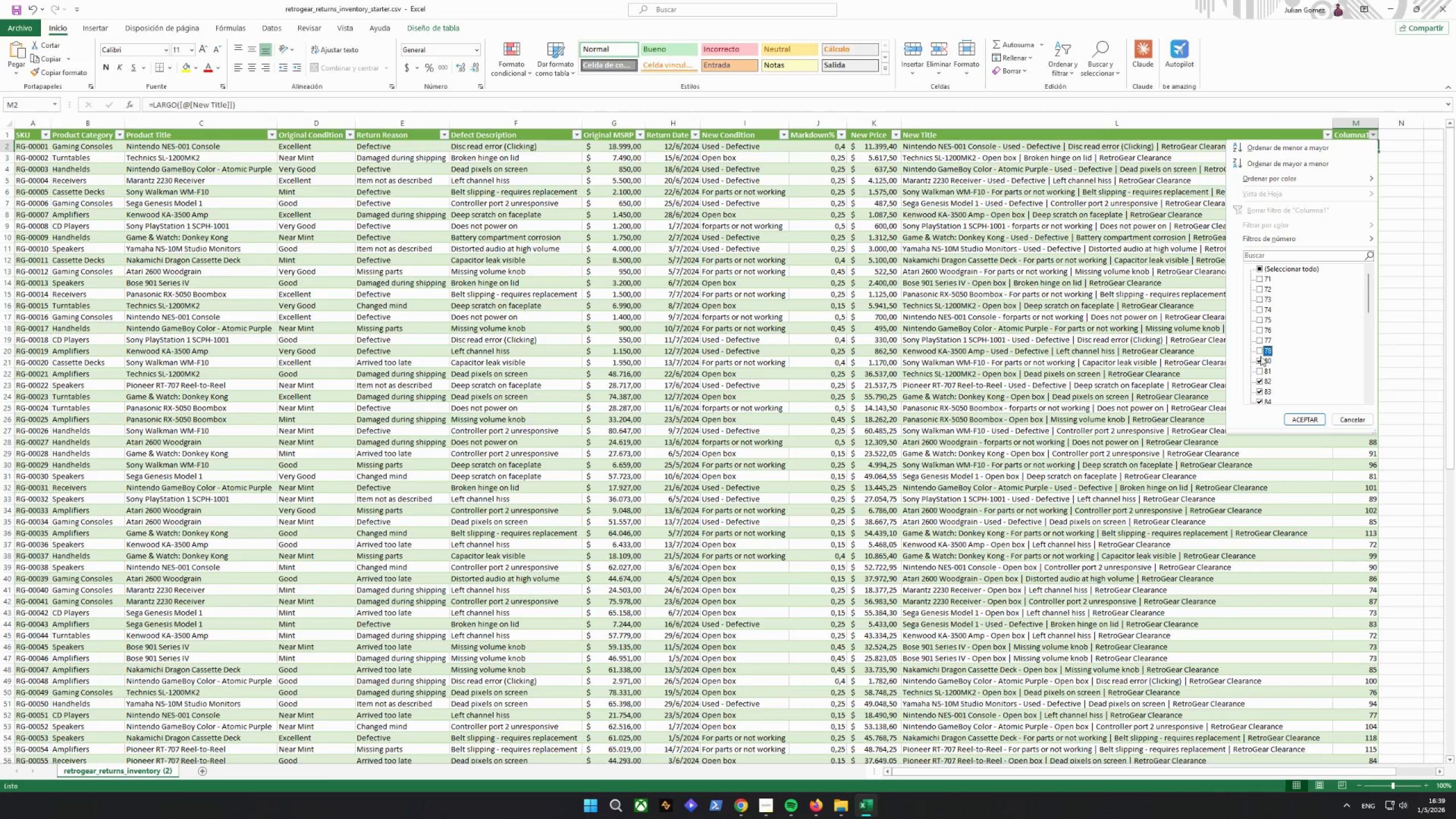 
left_click([1260, 356])
 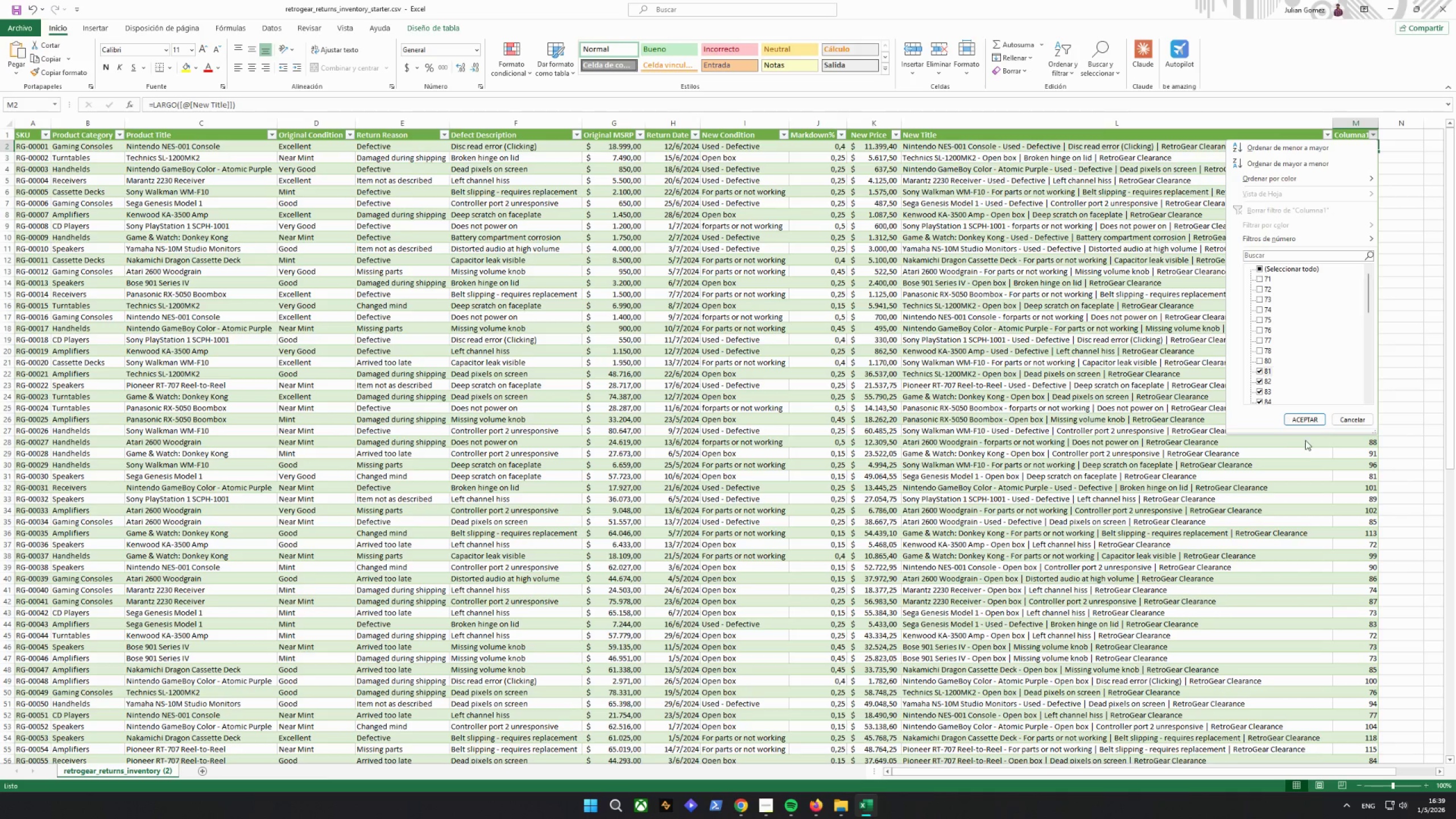 
left_click([1297, 422])
 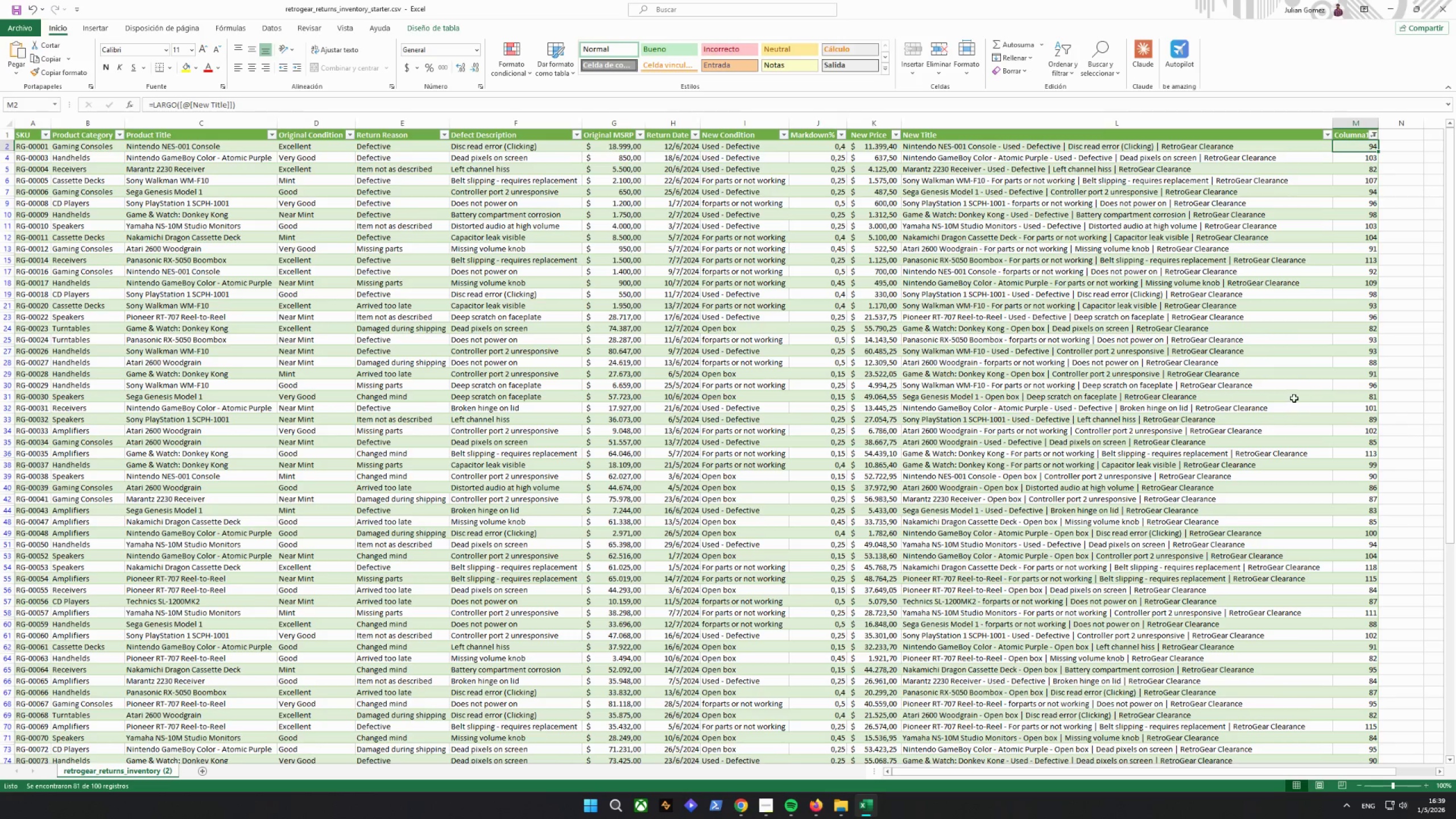 
scroll: coordinate [1293, 398], scroll_direction: down, amount: 16.0
 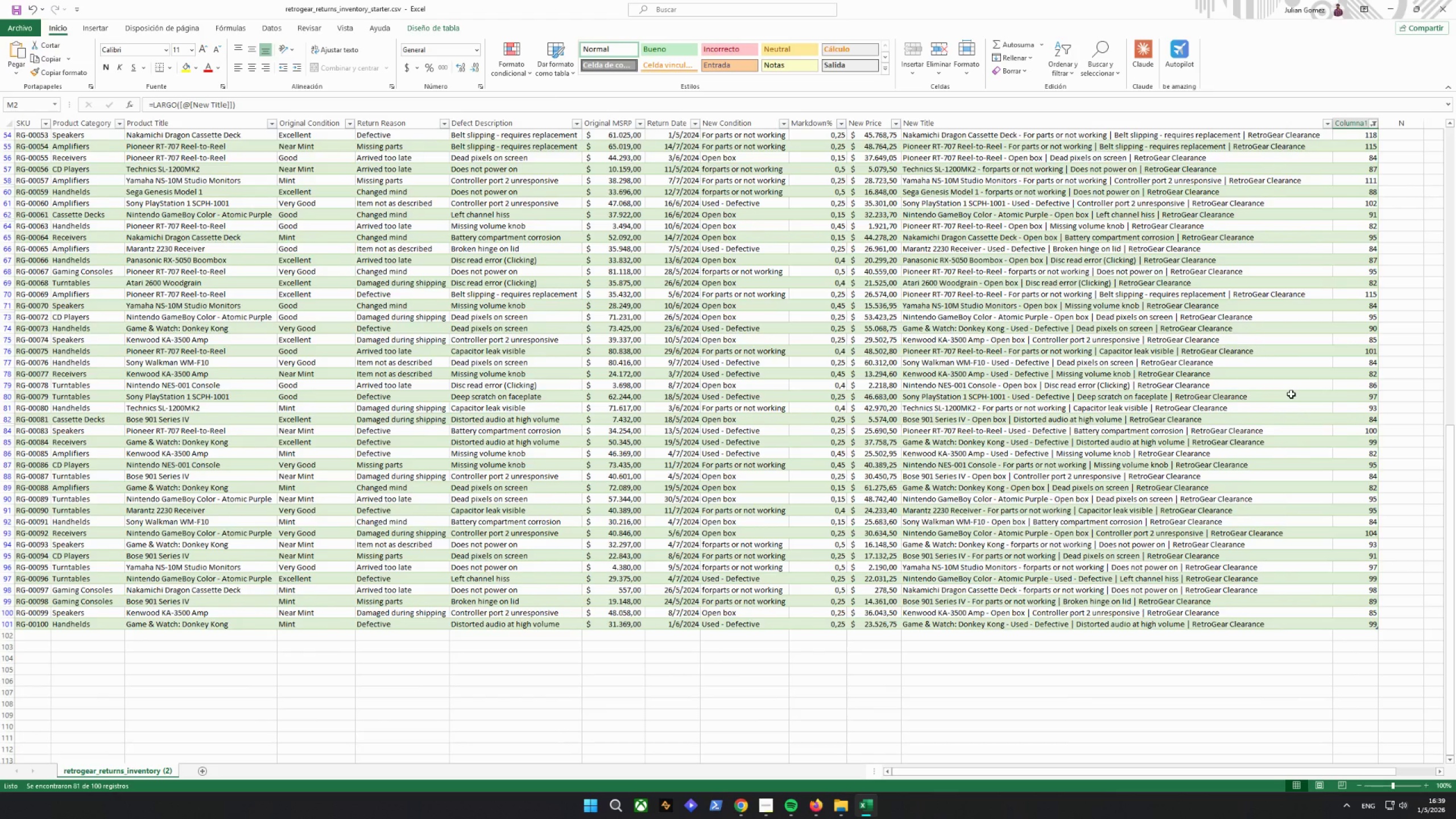 
scroll: coordinate [1292, 396], scroll_direction: up, amount: 24.0
 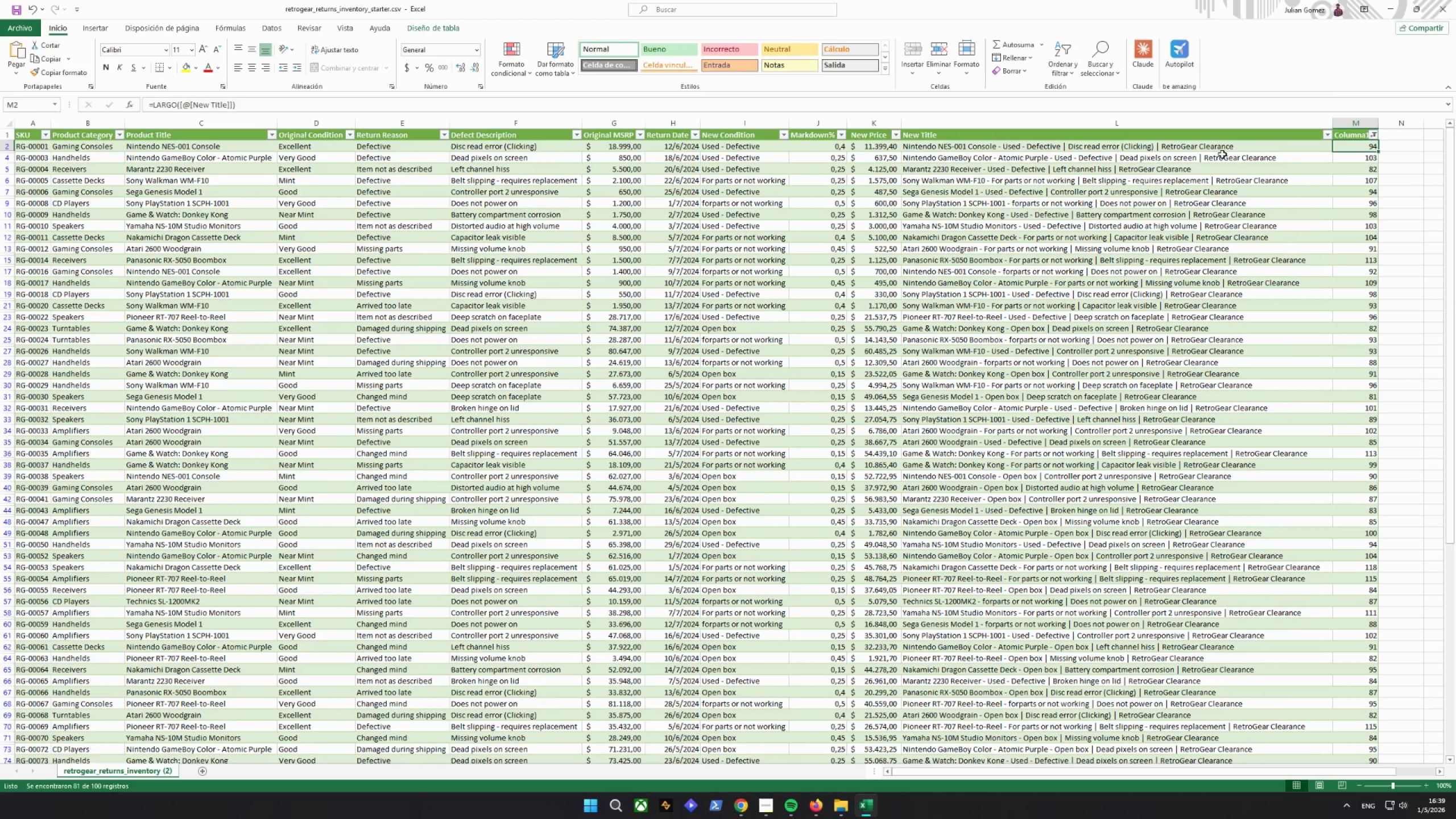 
left_click_drag(start_coordinate=[1214, 147], to_coordinate=[1138, 737])
 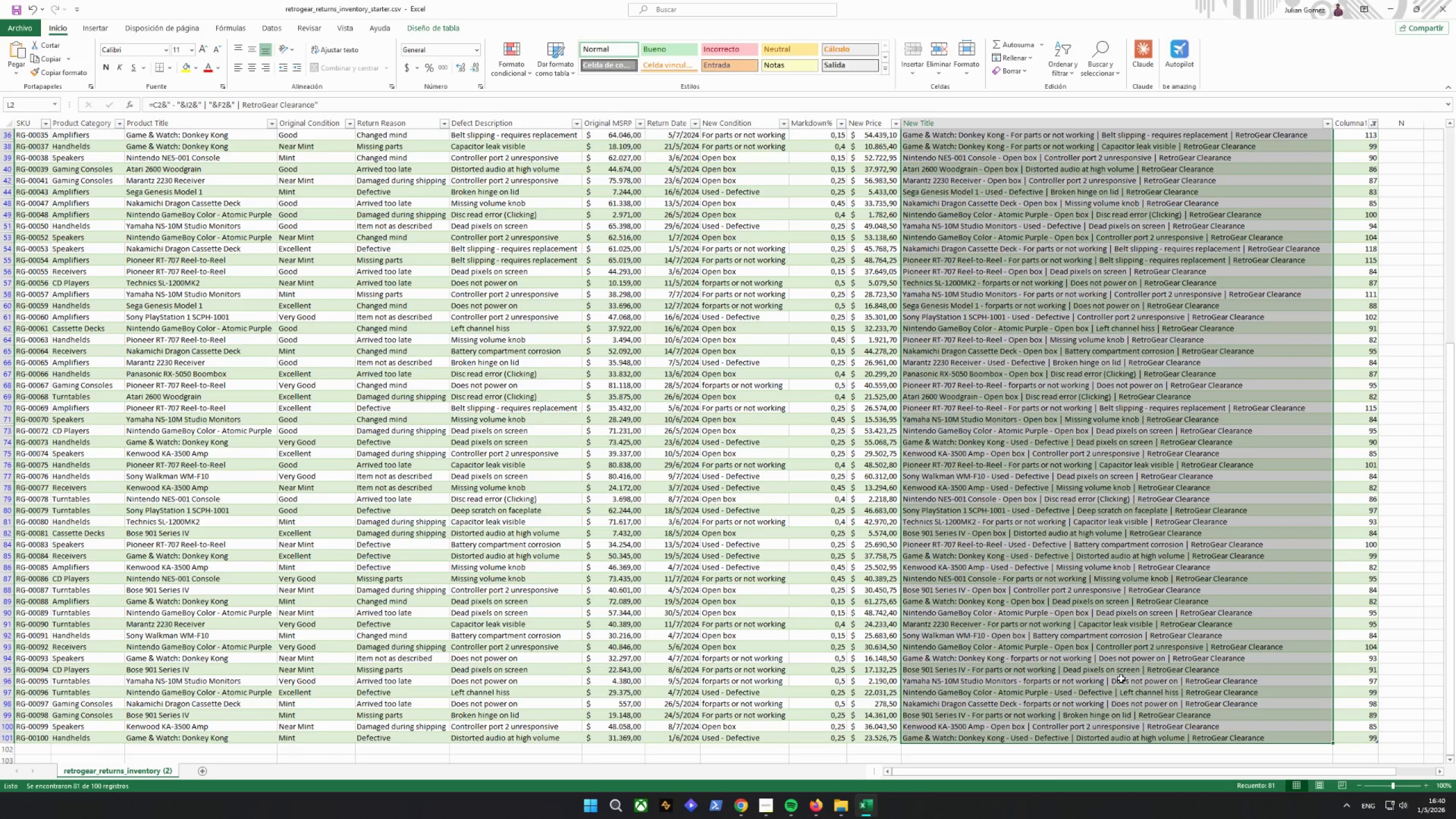 
wait(19.41)
 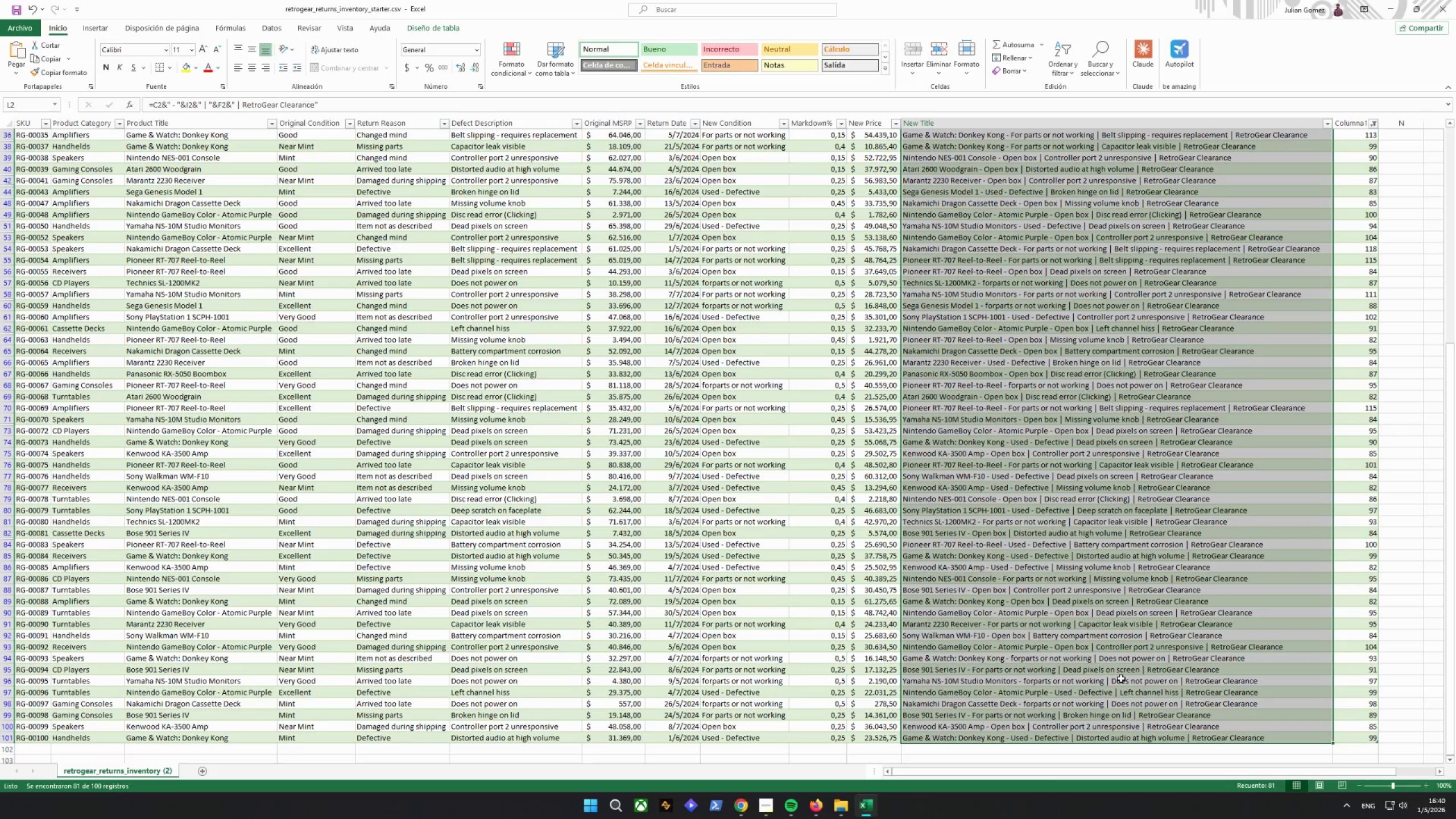 
scroll: coordinate [1166, 386], scroll_direction: up, amount: 23.0
 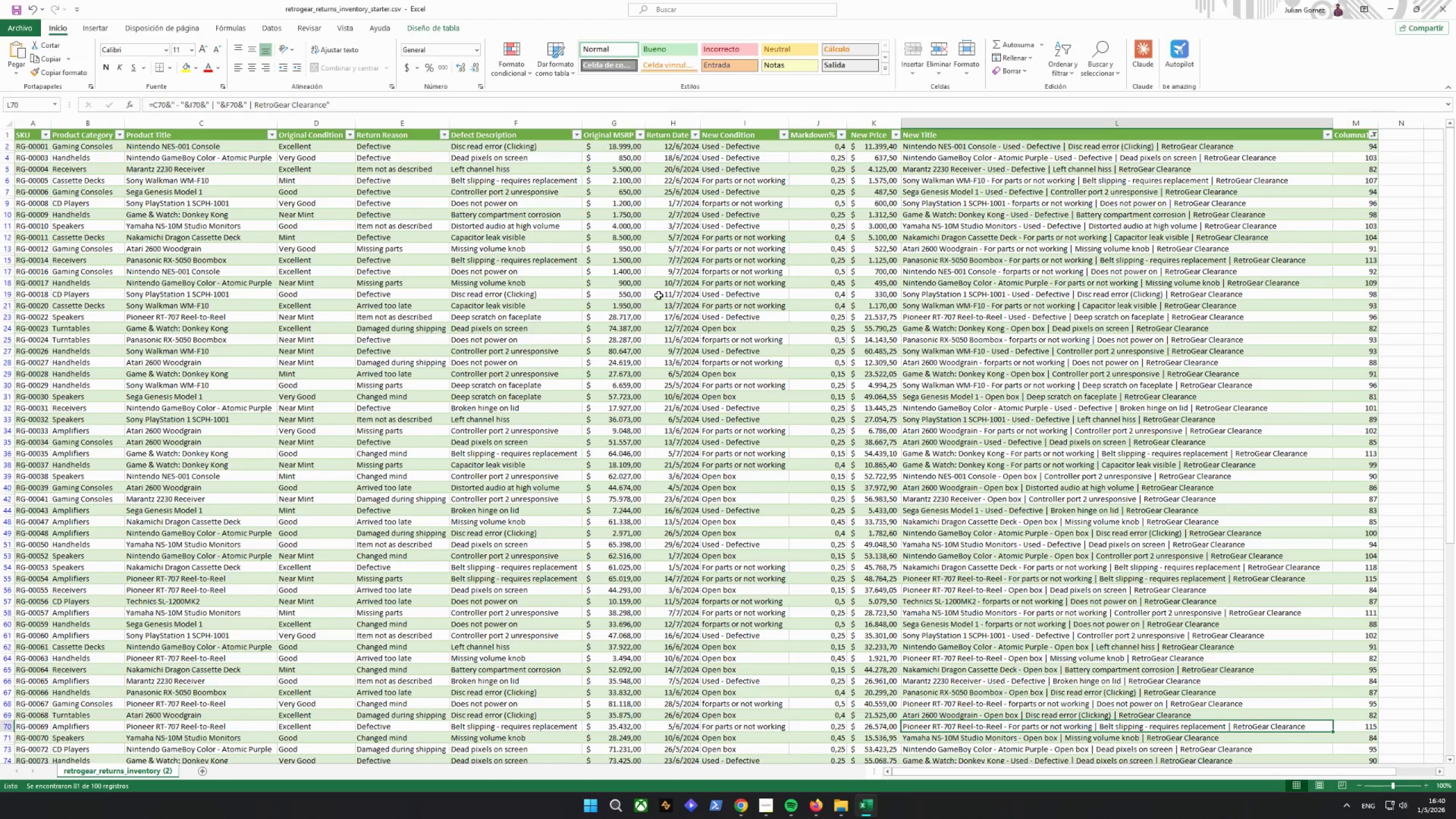 
wait(6.51)
 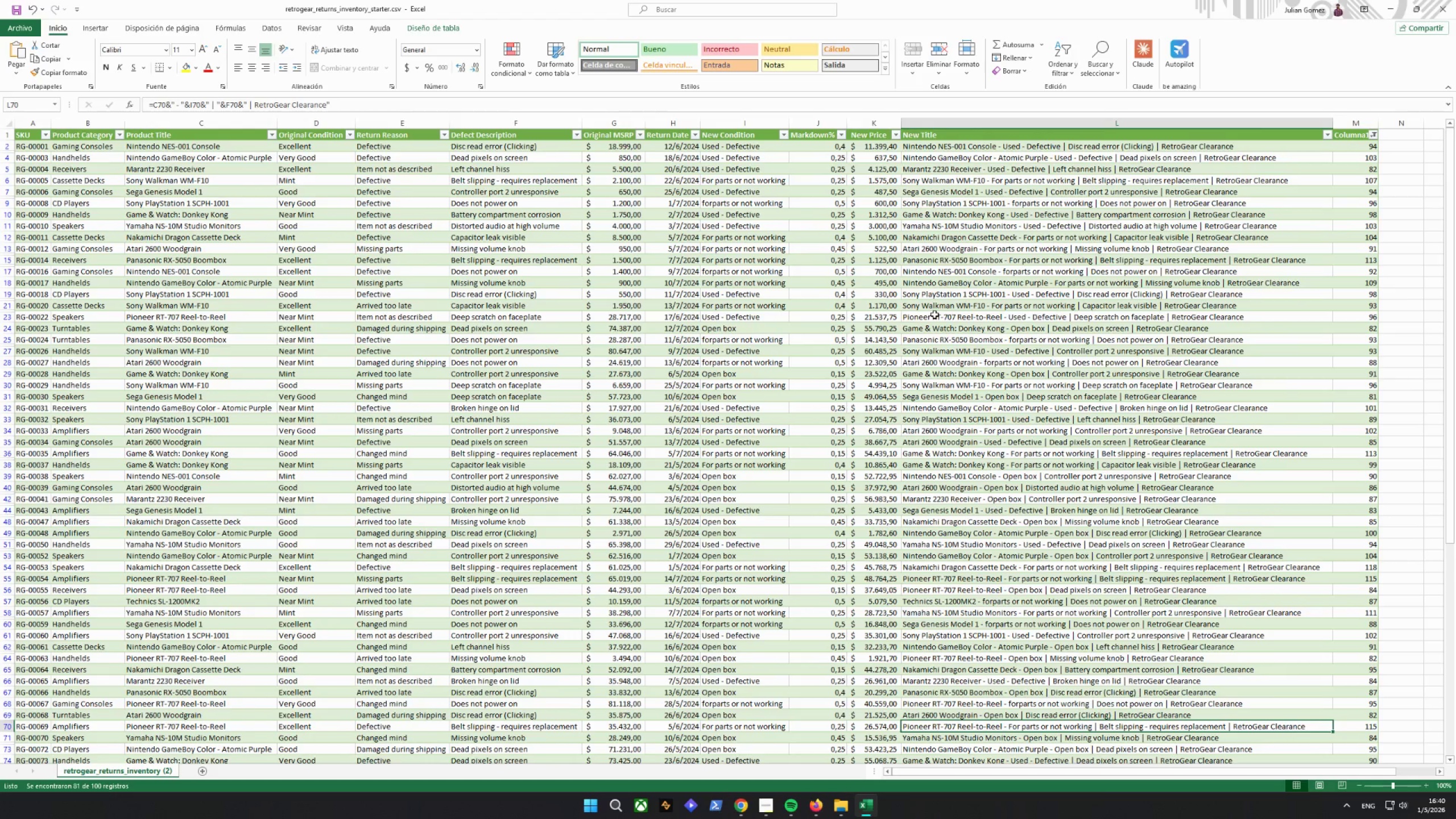 
left_click([1006, 147])
 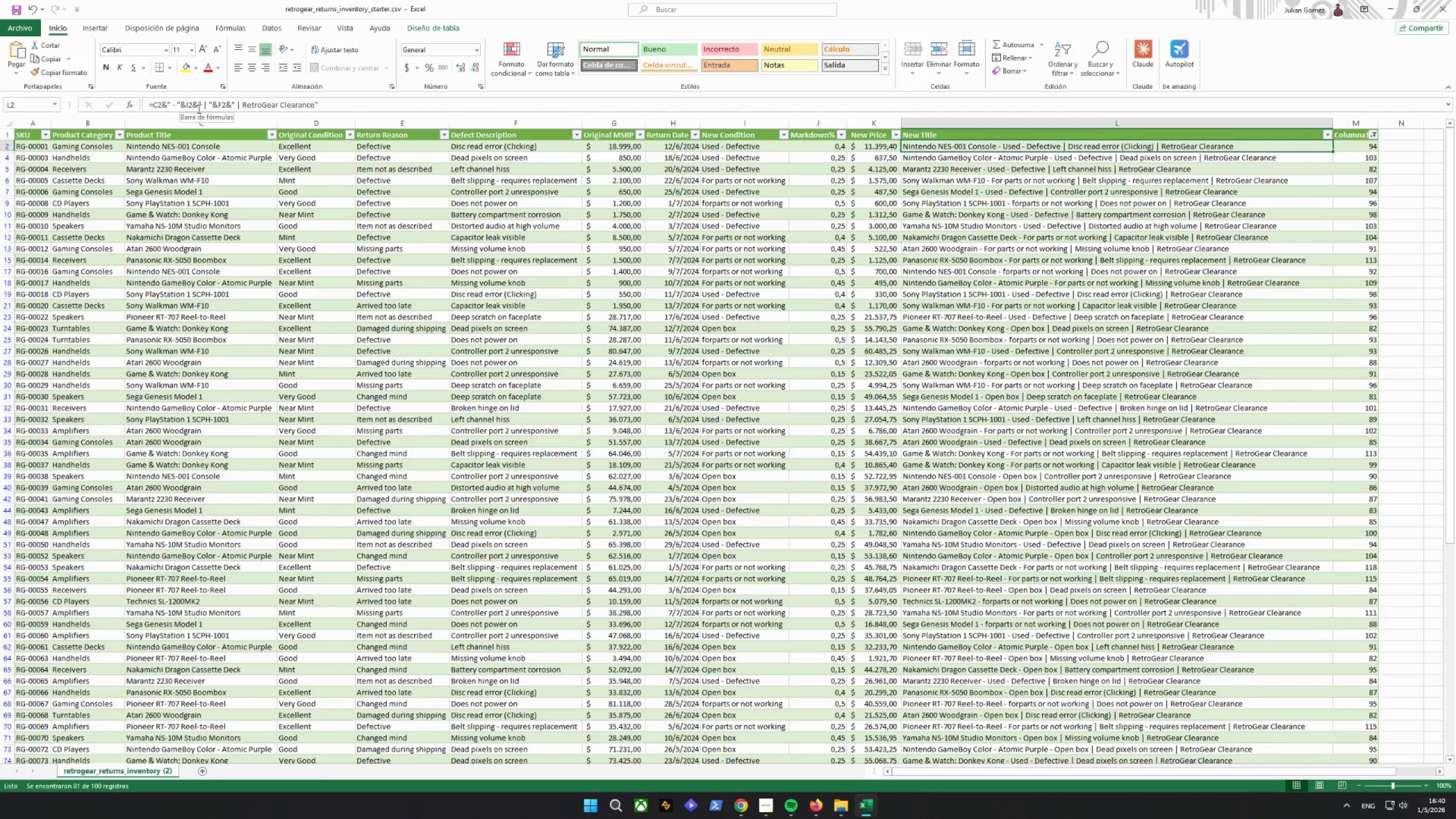 
wait(12.84)
 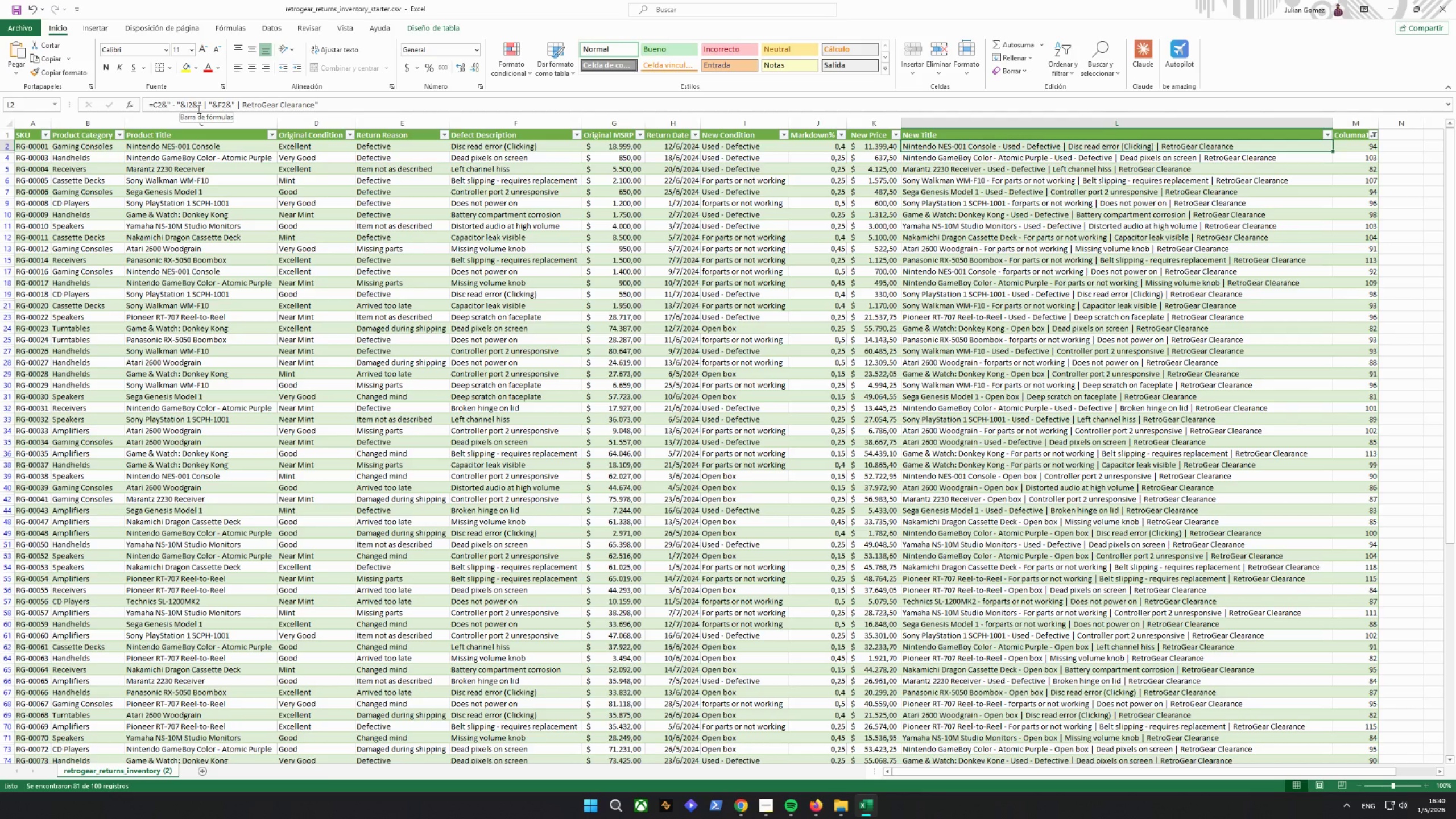 
left_click_drag(start_coordinate=[315, 105], to_coordinate=[238, 110])
 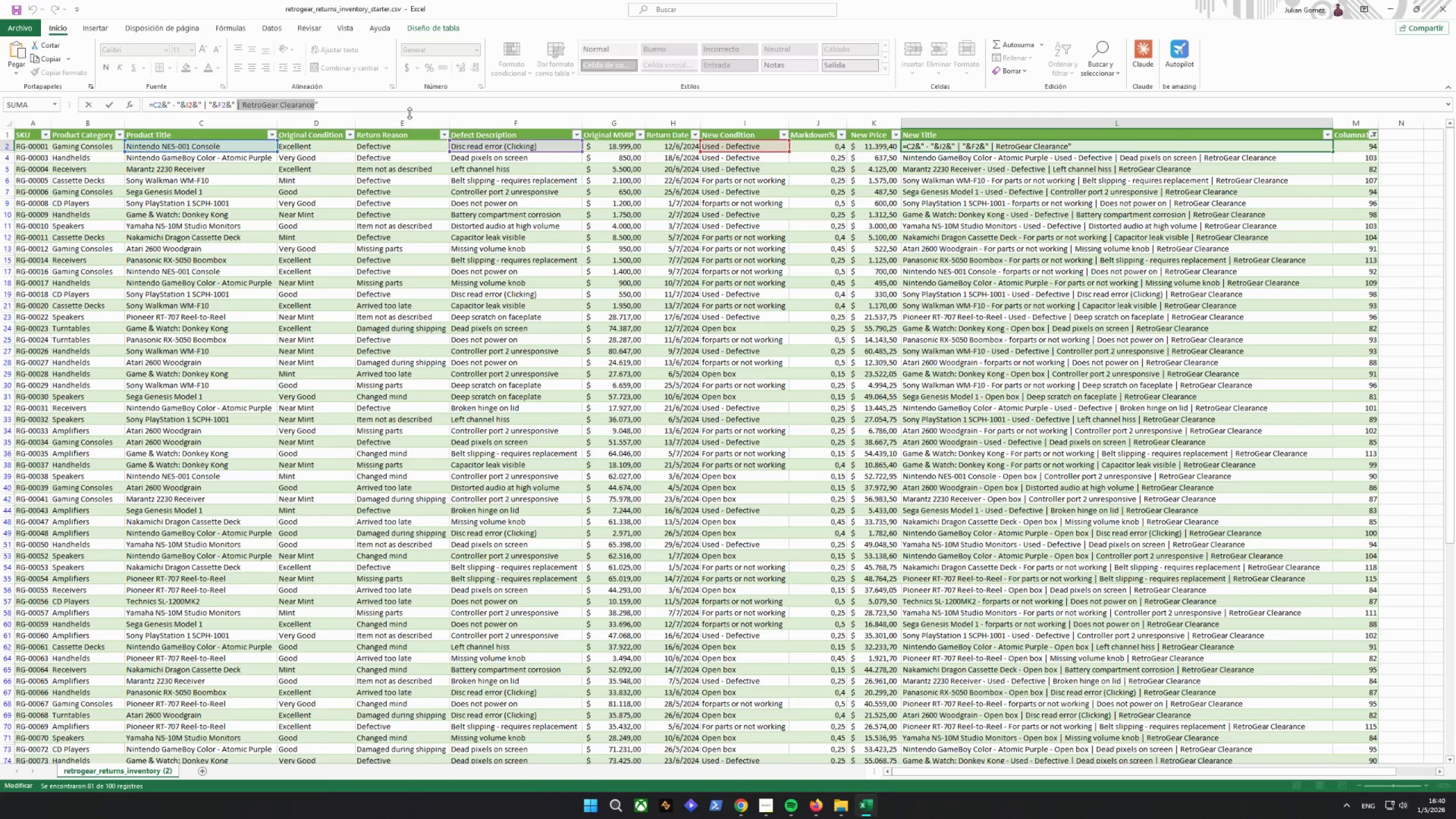 
key(Backspace)
 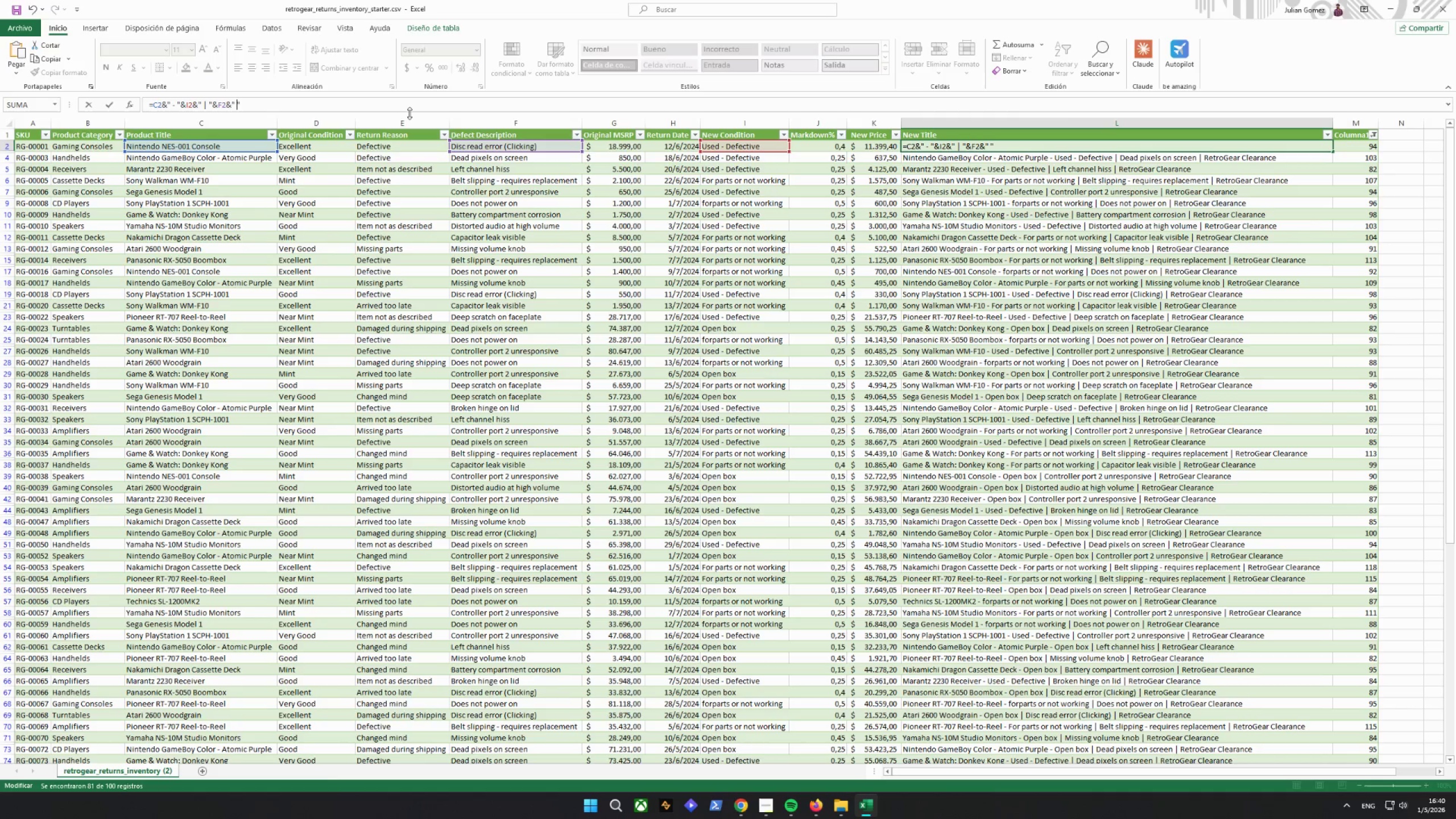 
key(Enter)
 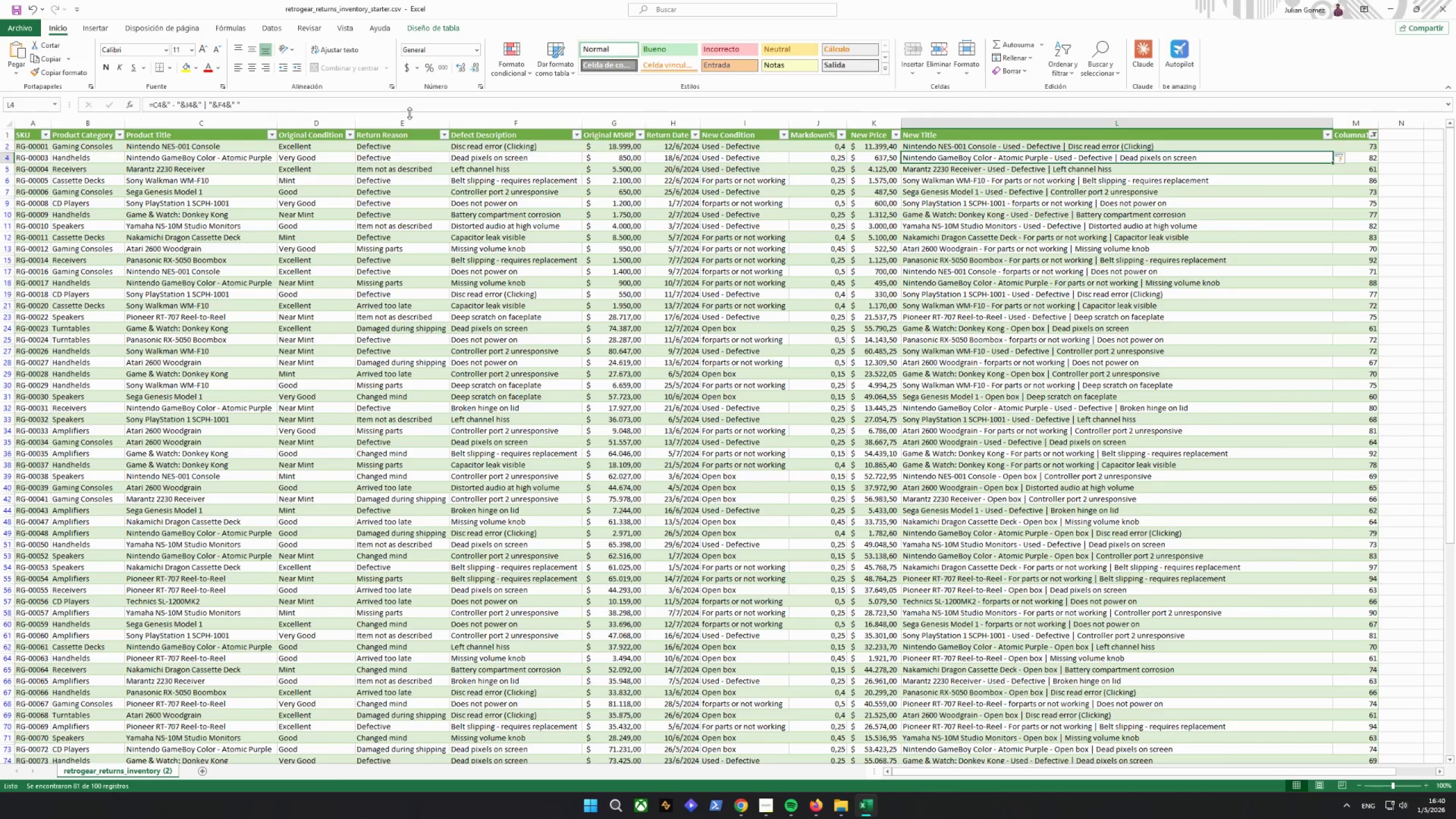 
wait(7.59)
 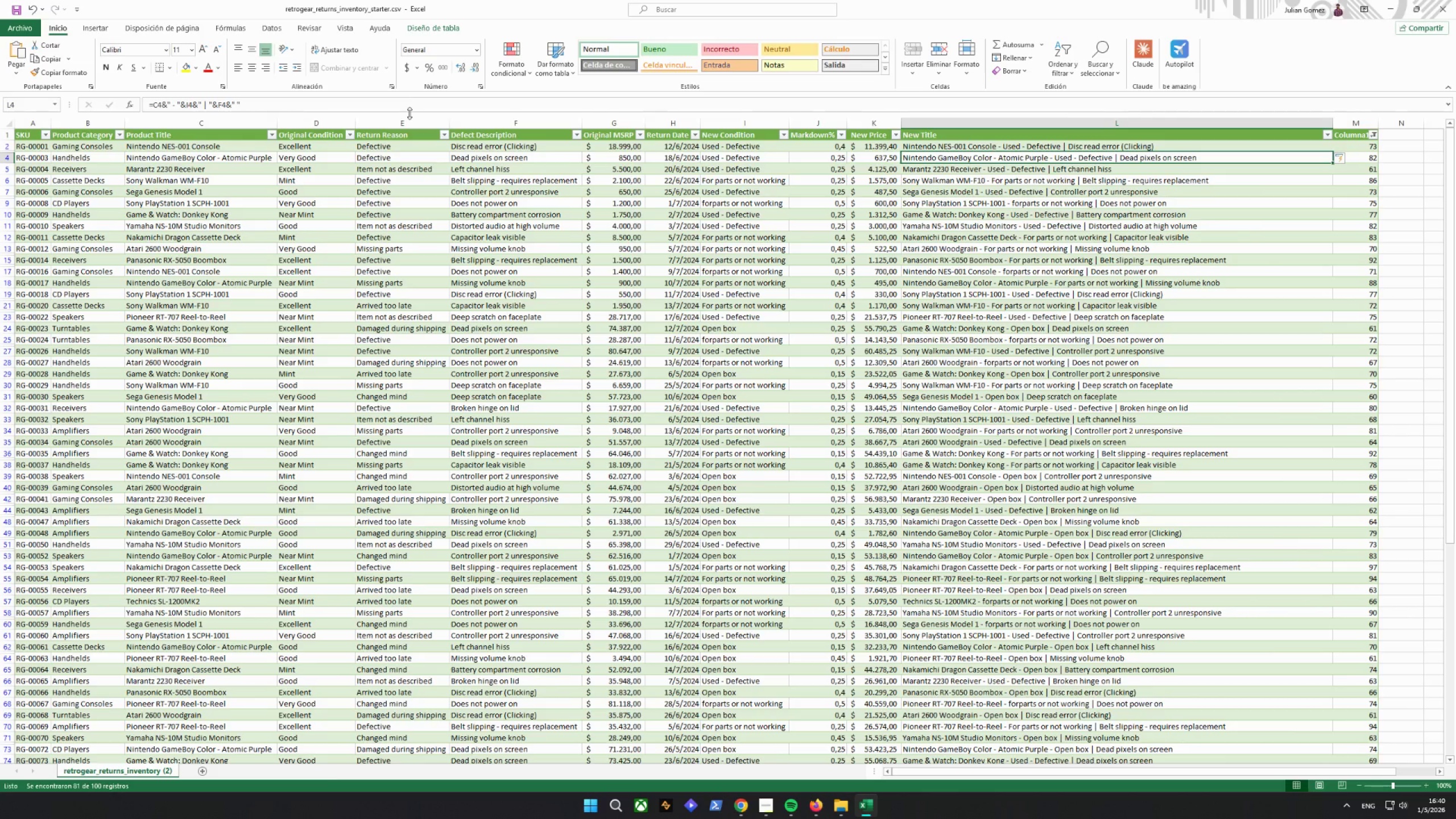 
left_click([261, 109])
 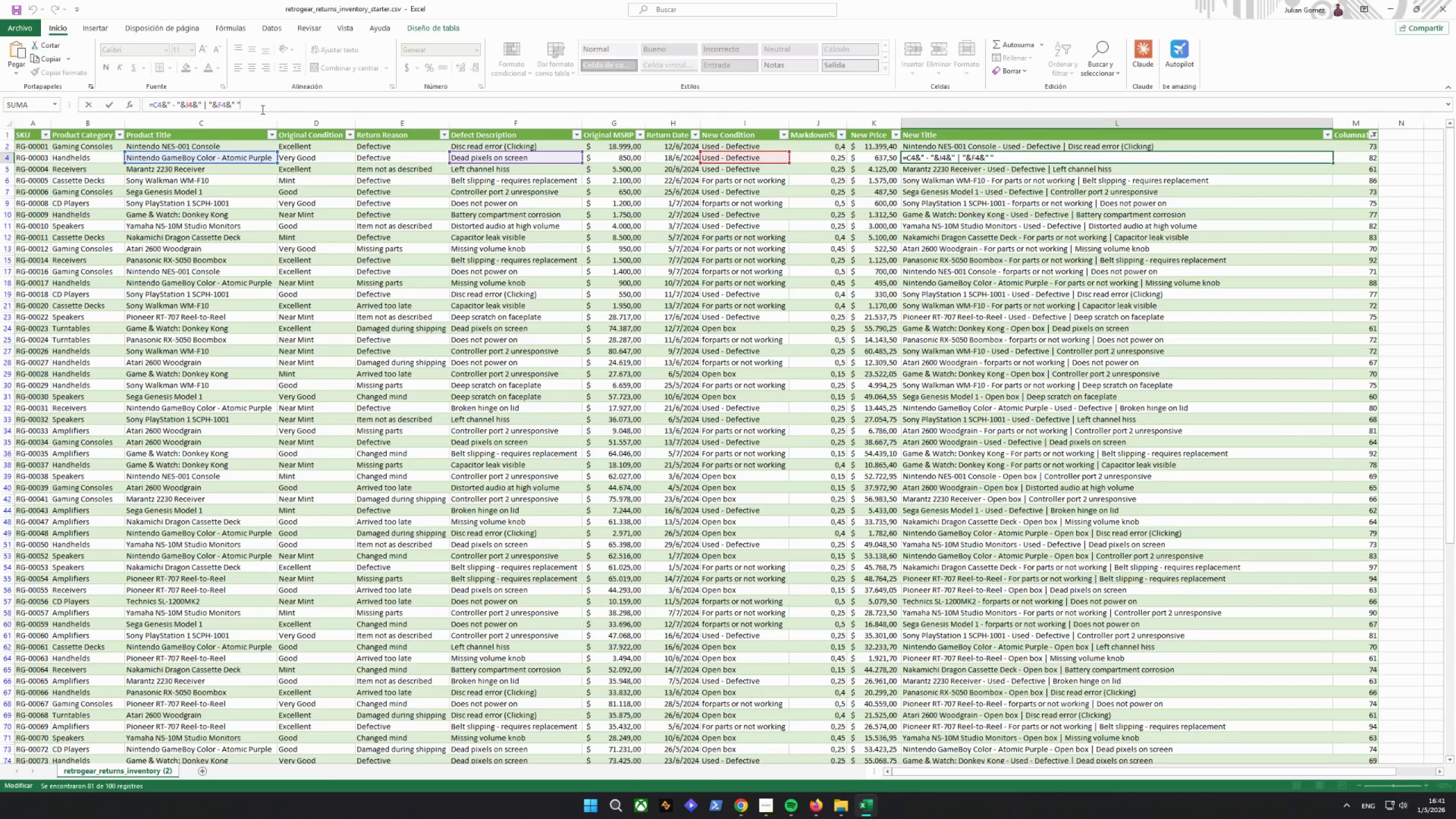 
key(Backspace)
 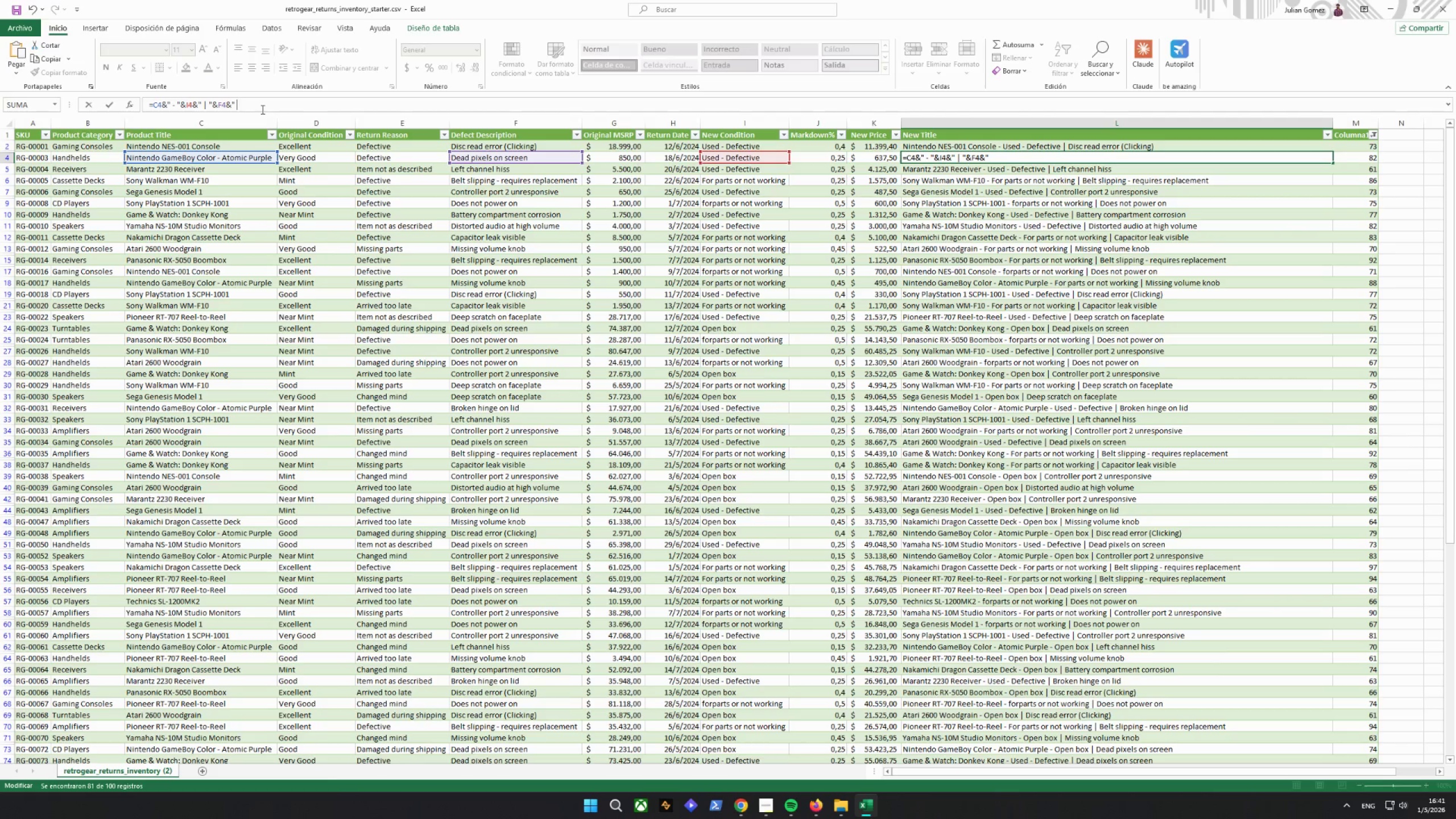 
key(Backspace)
 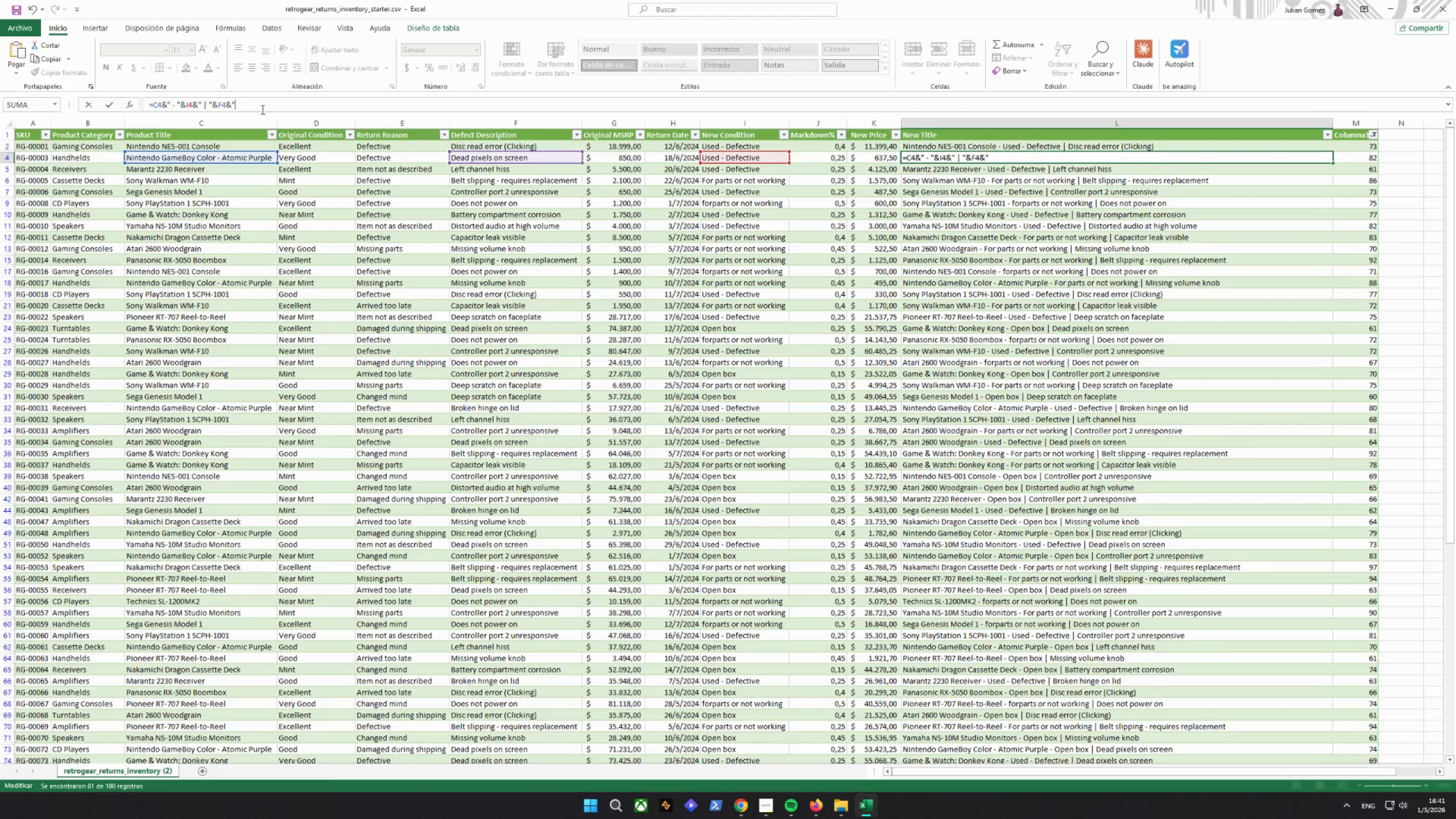 
key(Enter)
 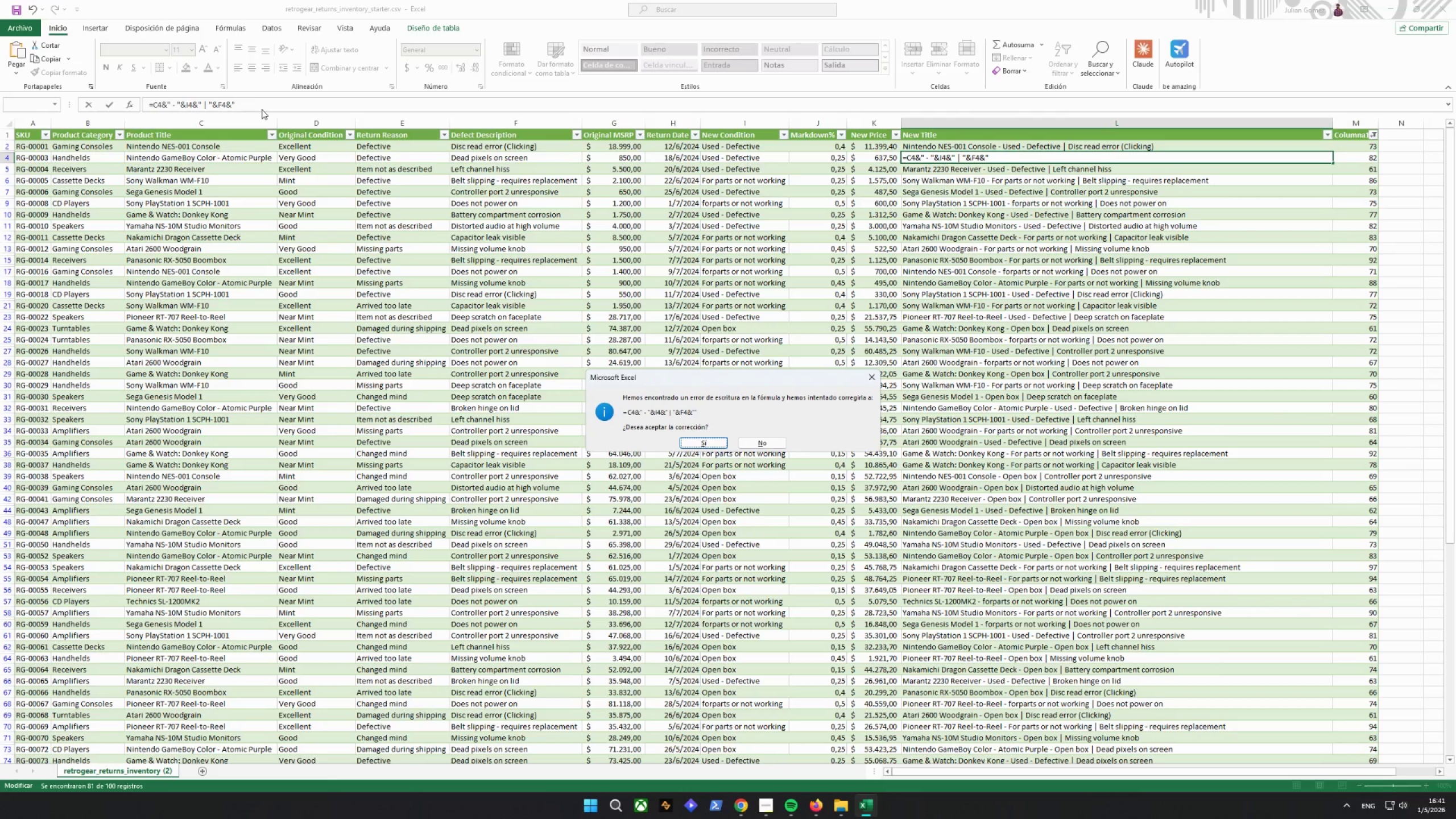 
key(Enter)
 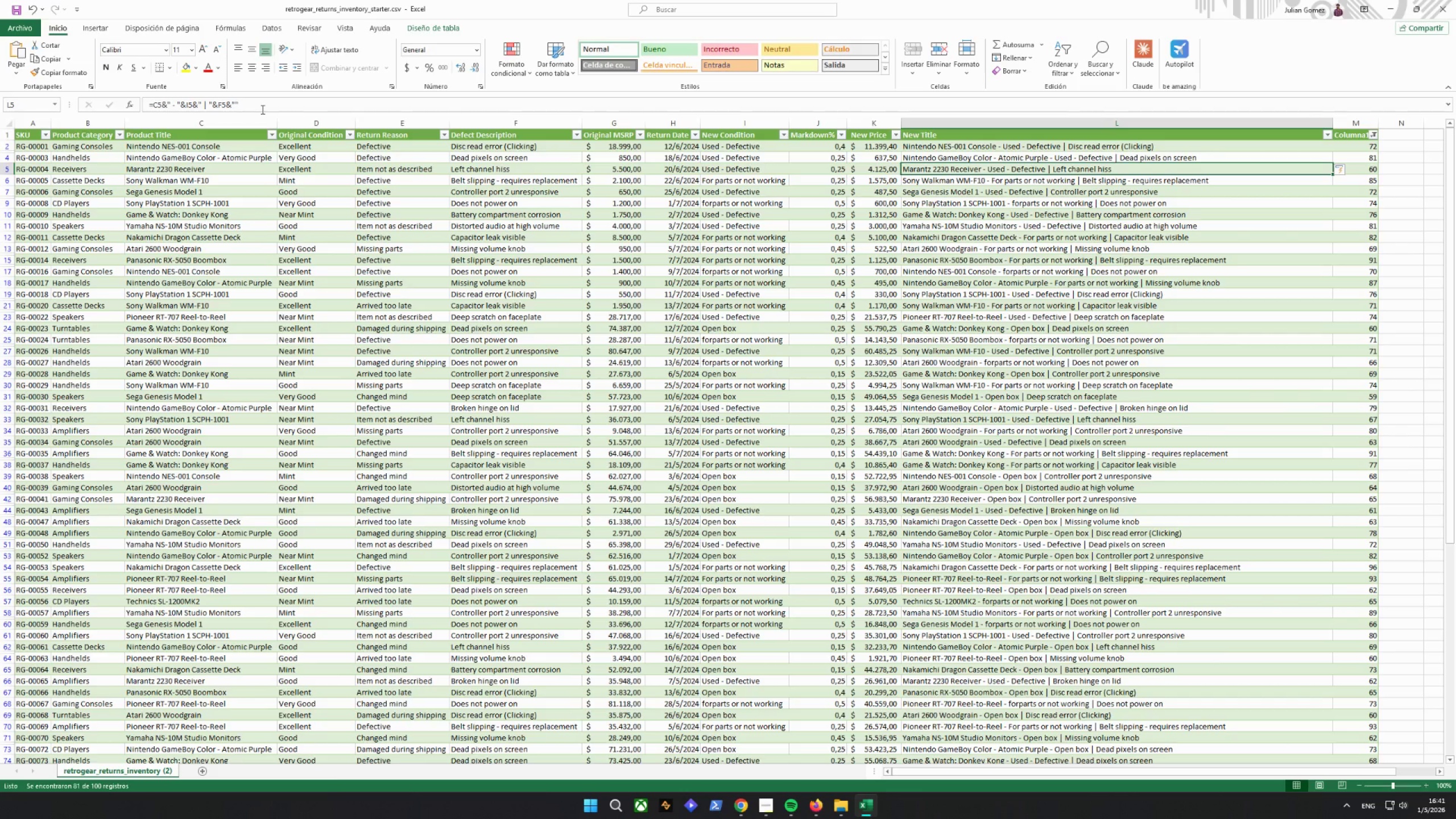 
wait(8.11)
 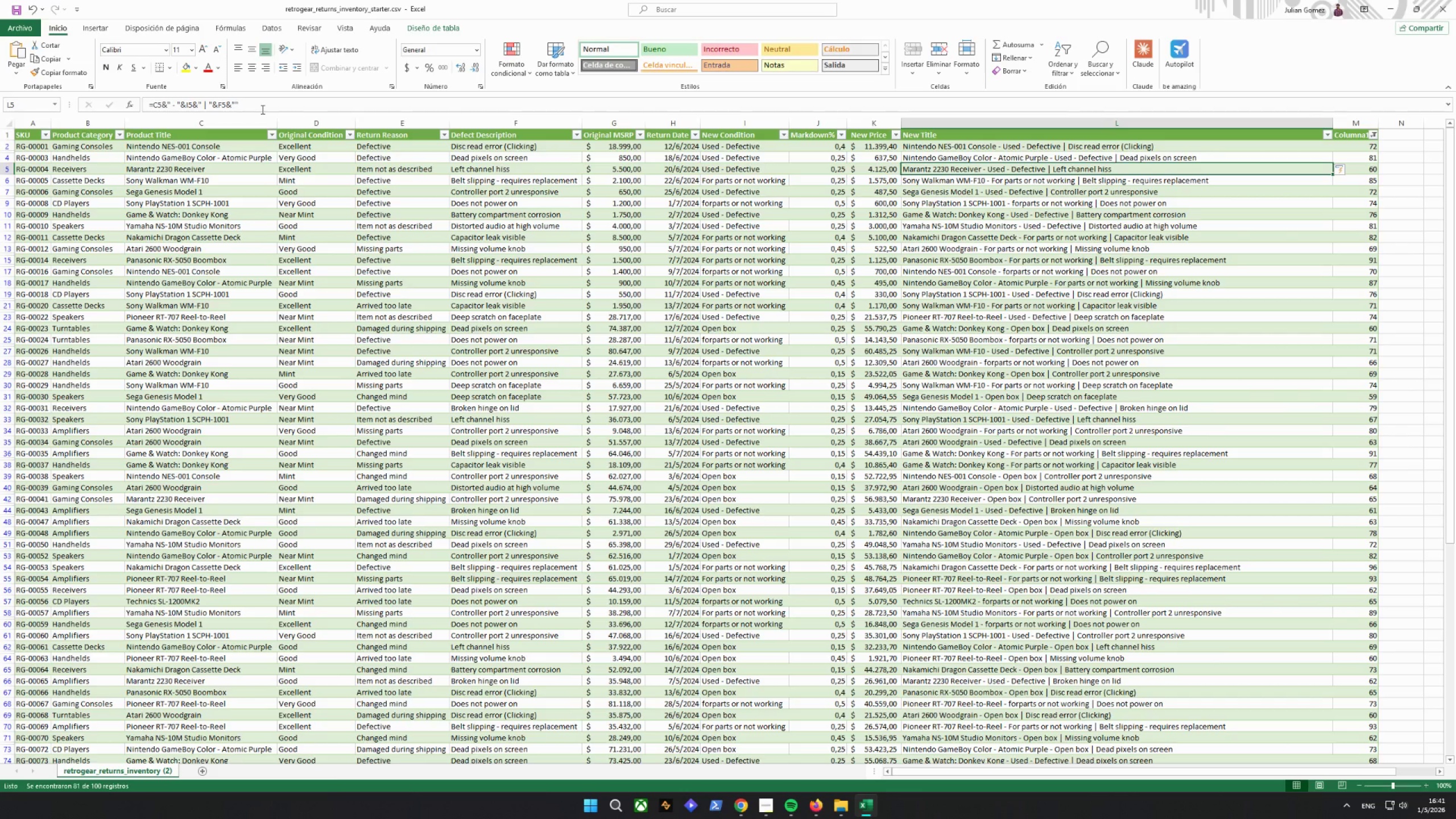 
double_click([1170, 156])
 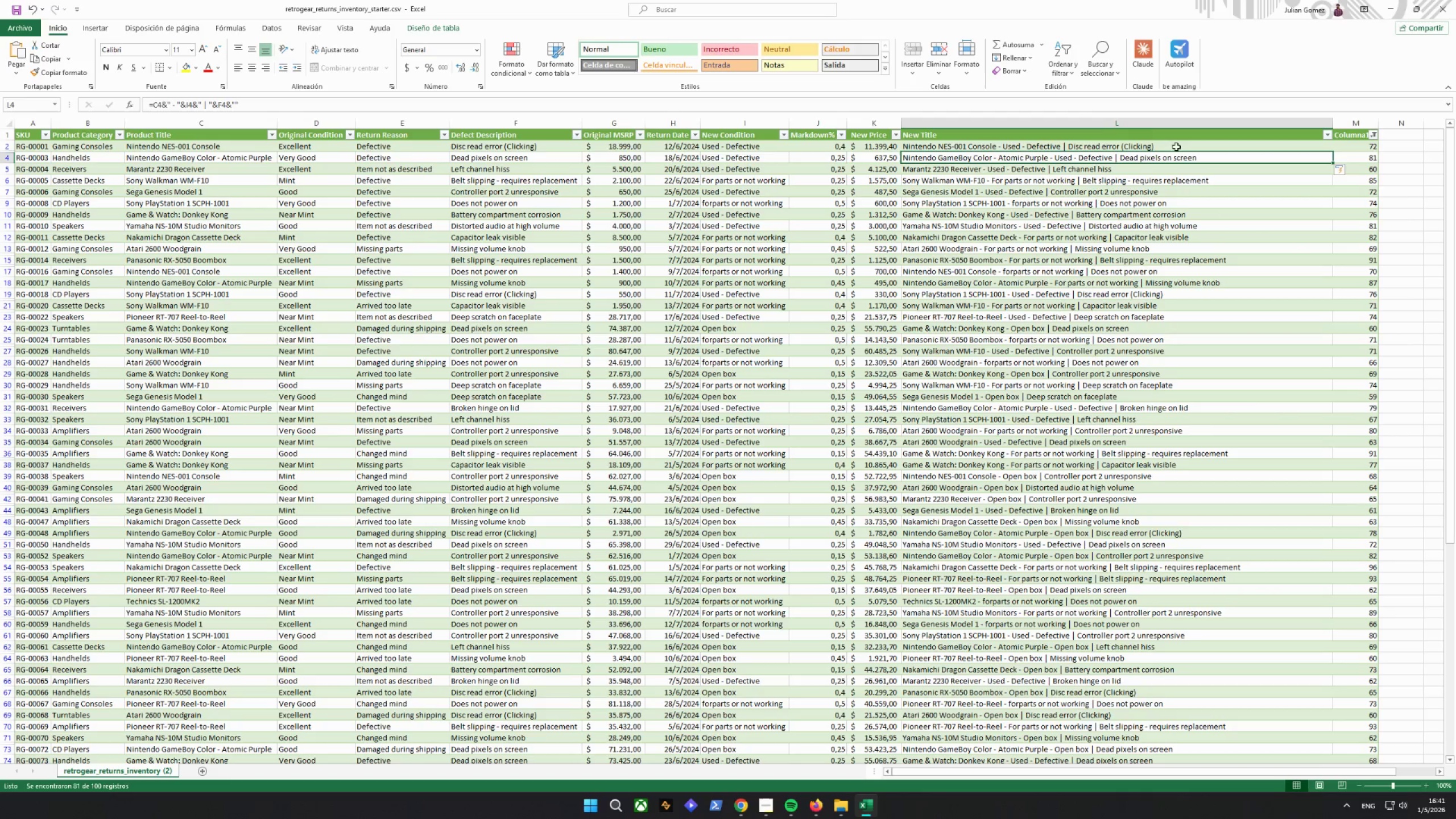 
left_click([1177, 146])
 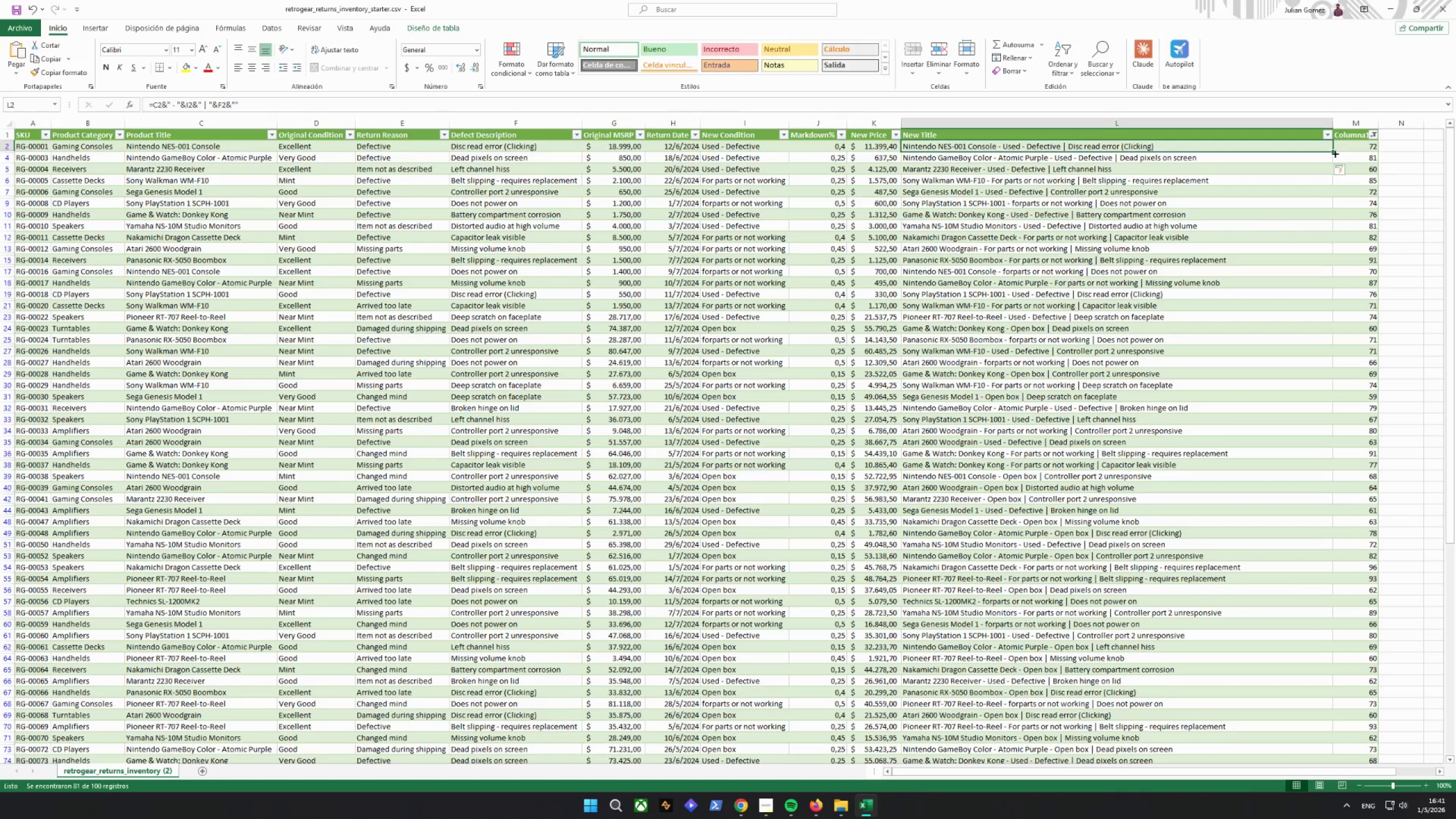 
left_click_drag(start_coordinate=[1332, 151], to_coordinate=[1293, 747])
 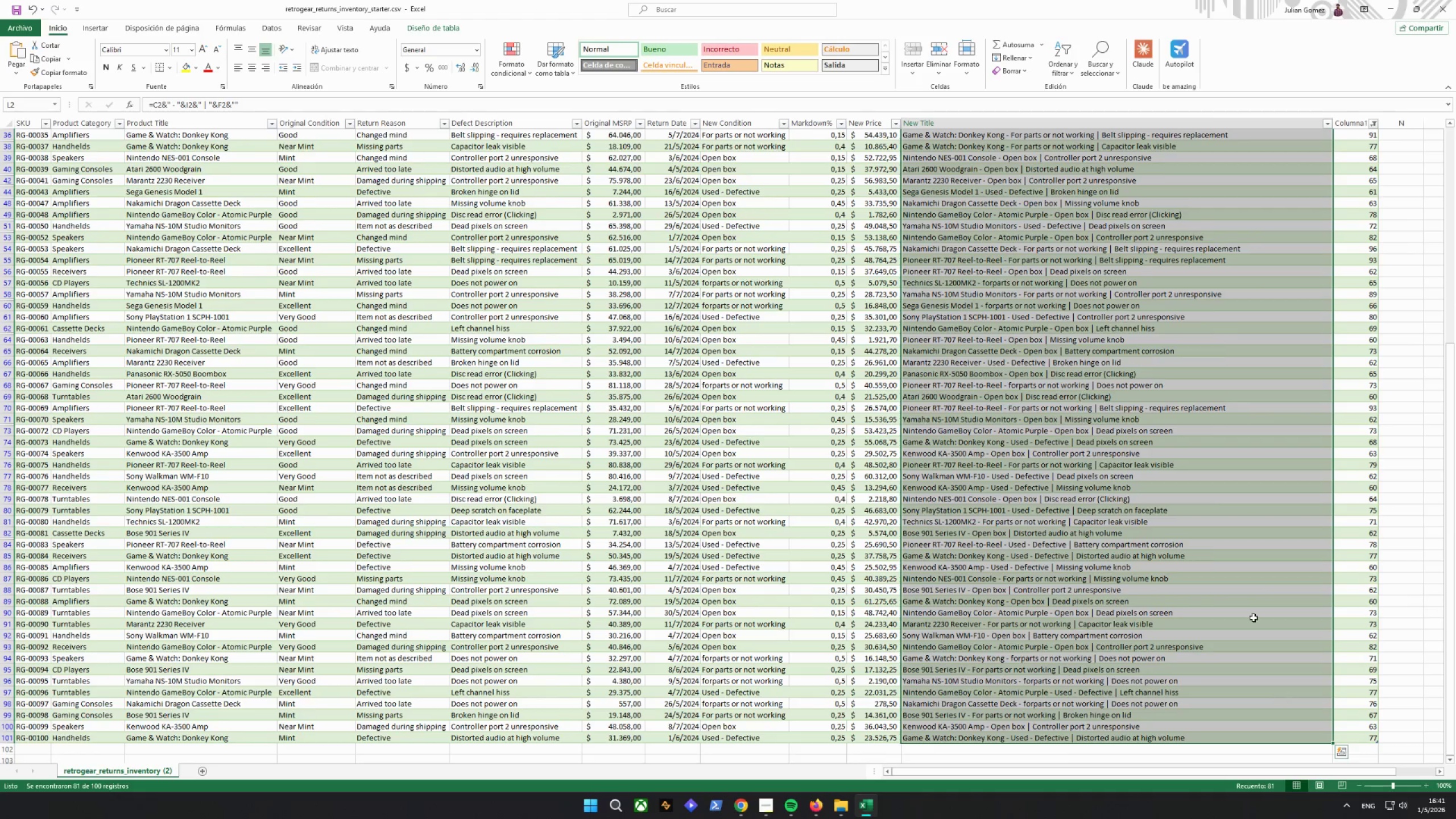 
scroll: coordinate [1199, 256], scroll_direction: up, amount: 15.0
 